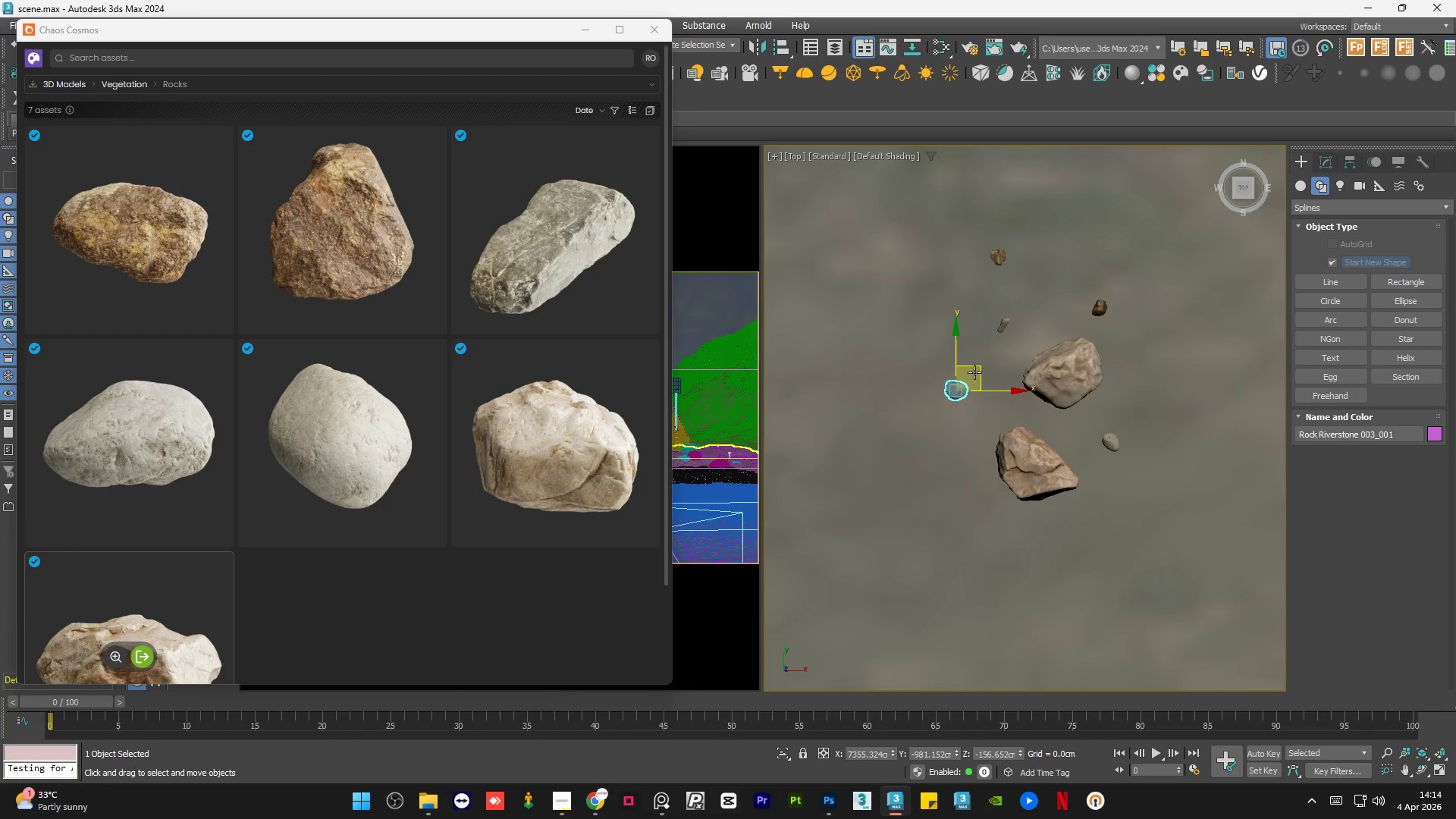 
key(R)
 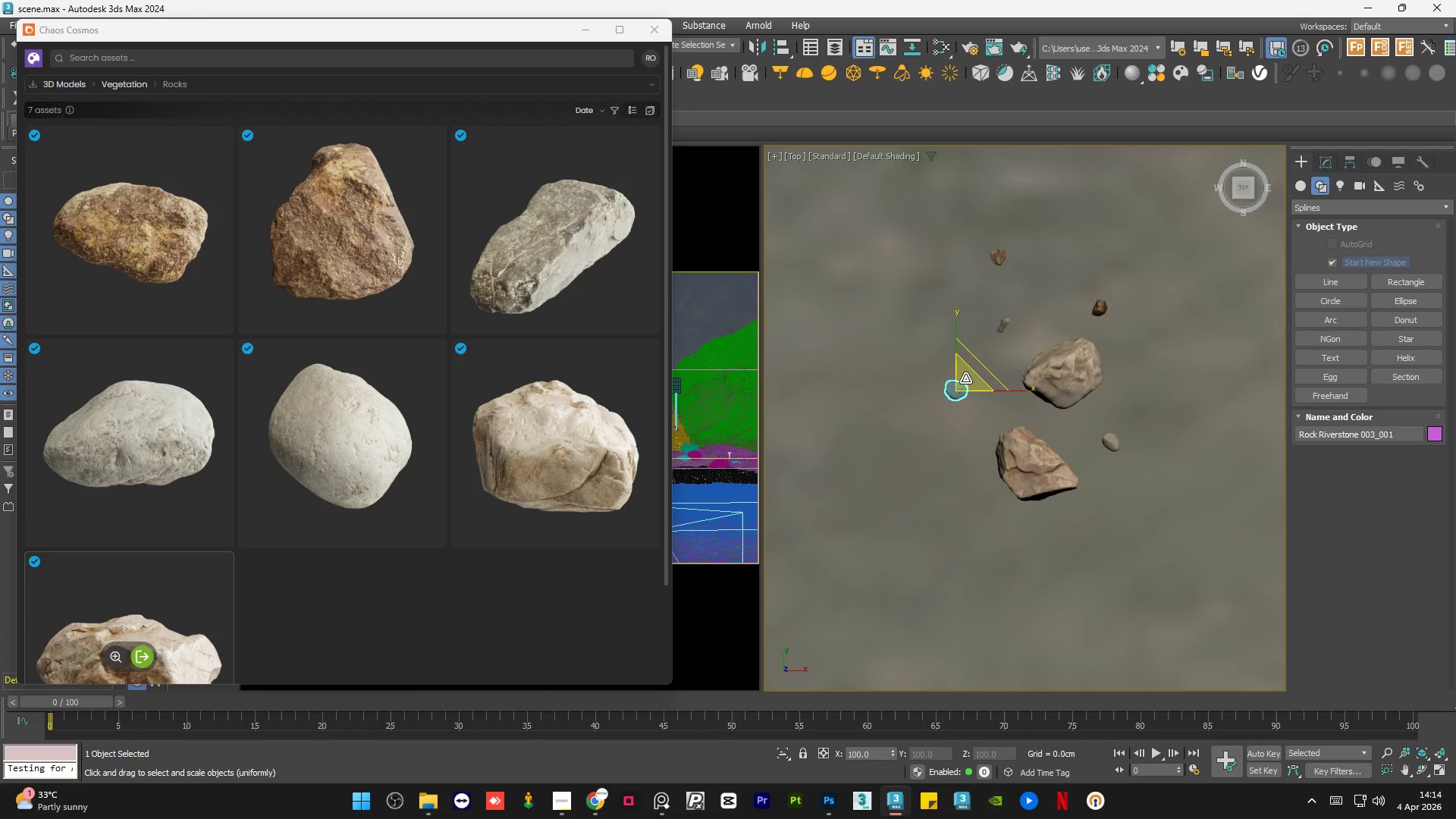 
left_click_drag(start_coordinate=[971, 379], to_coordinate=[932, 293])
 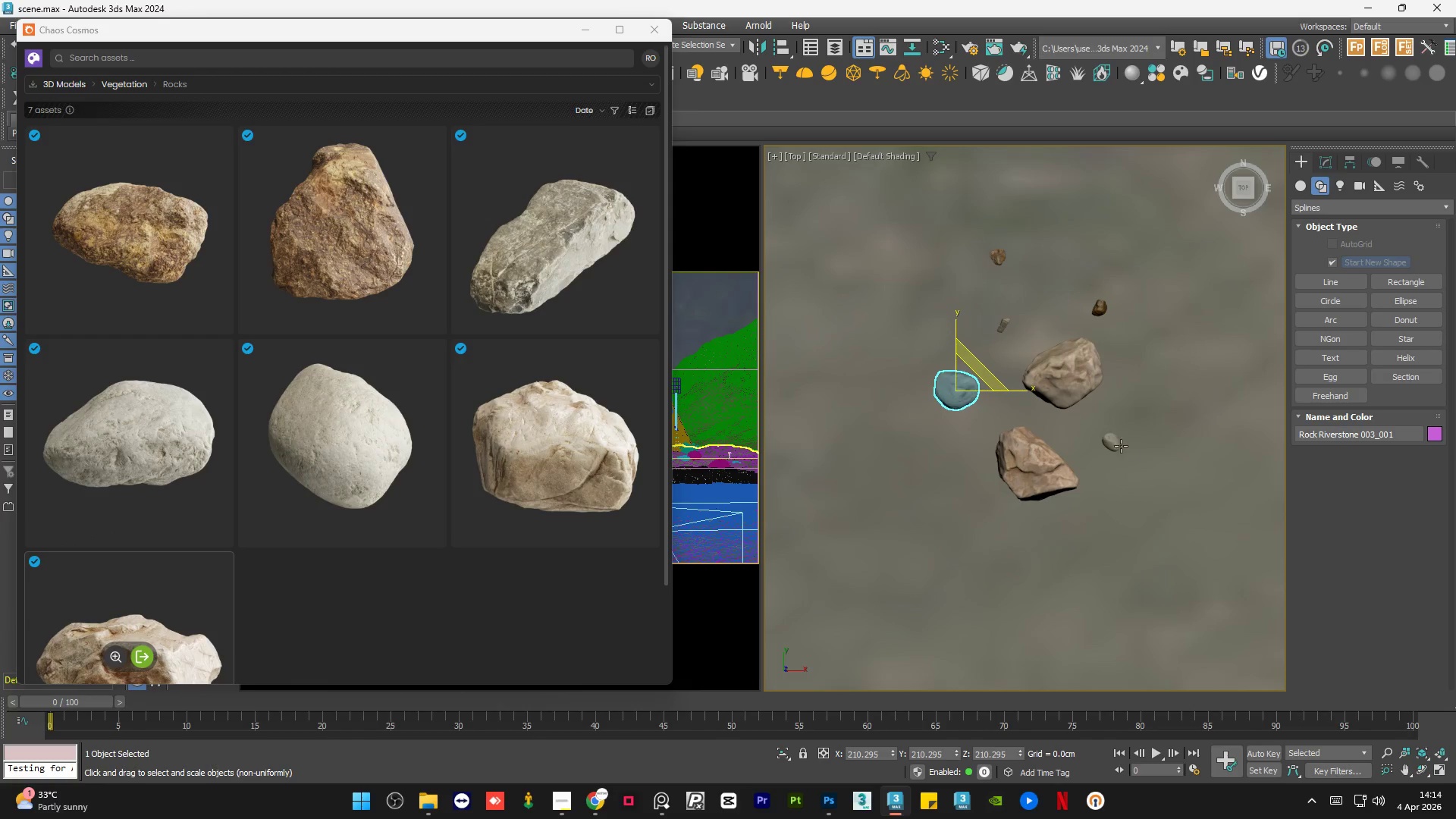 
left_click([1116, 444])
 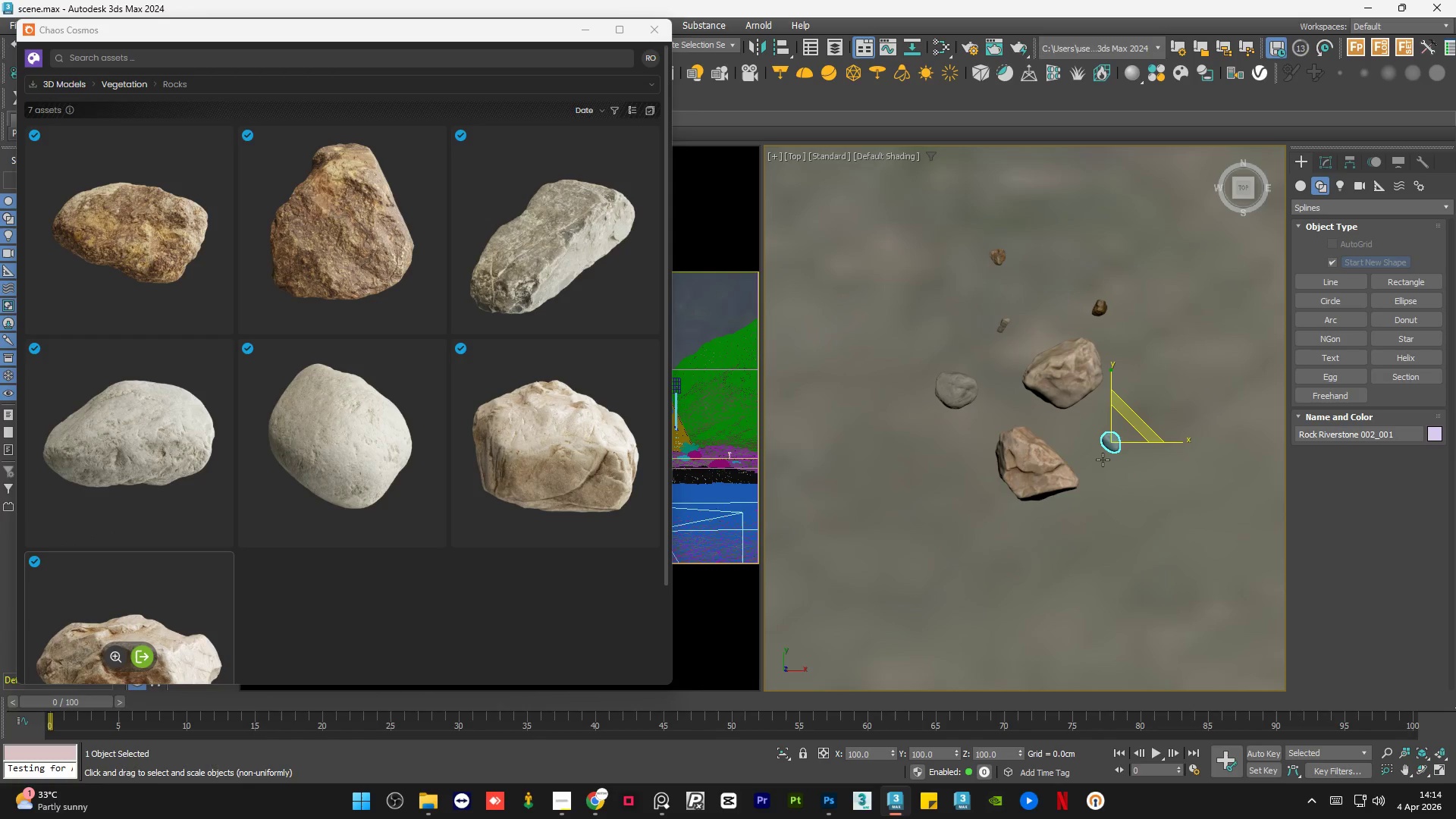 
key(R)
 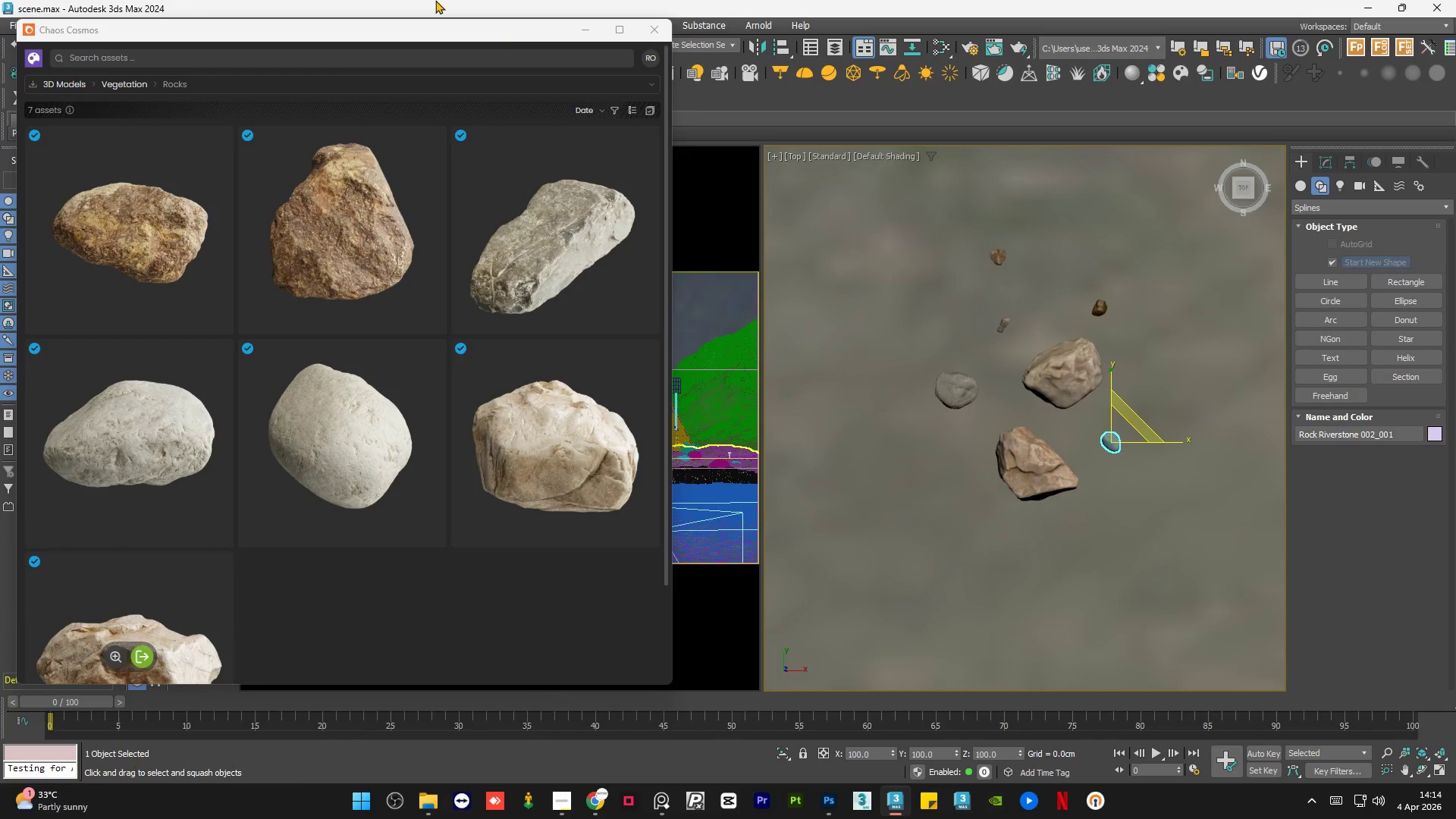 
left_click_drag(start_coordinate=[411, 27], to_coordinate=[397, 97])
 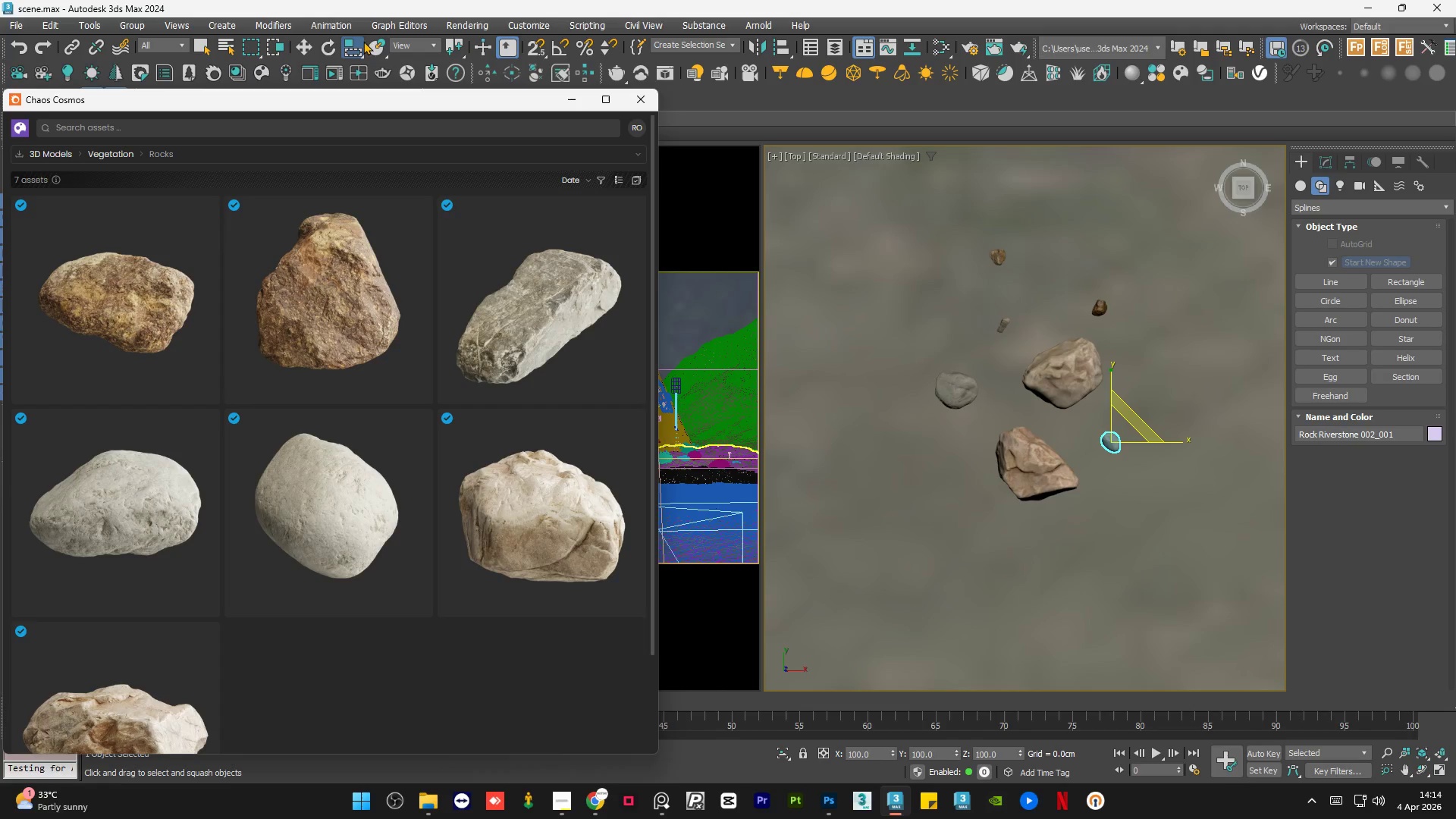 
left_click_drag(start_coordinate=[359, 45], to_coordinate=[347, 71])
 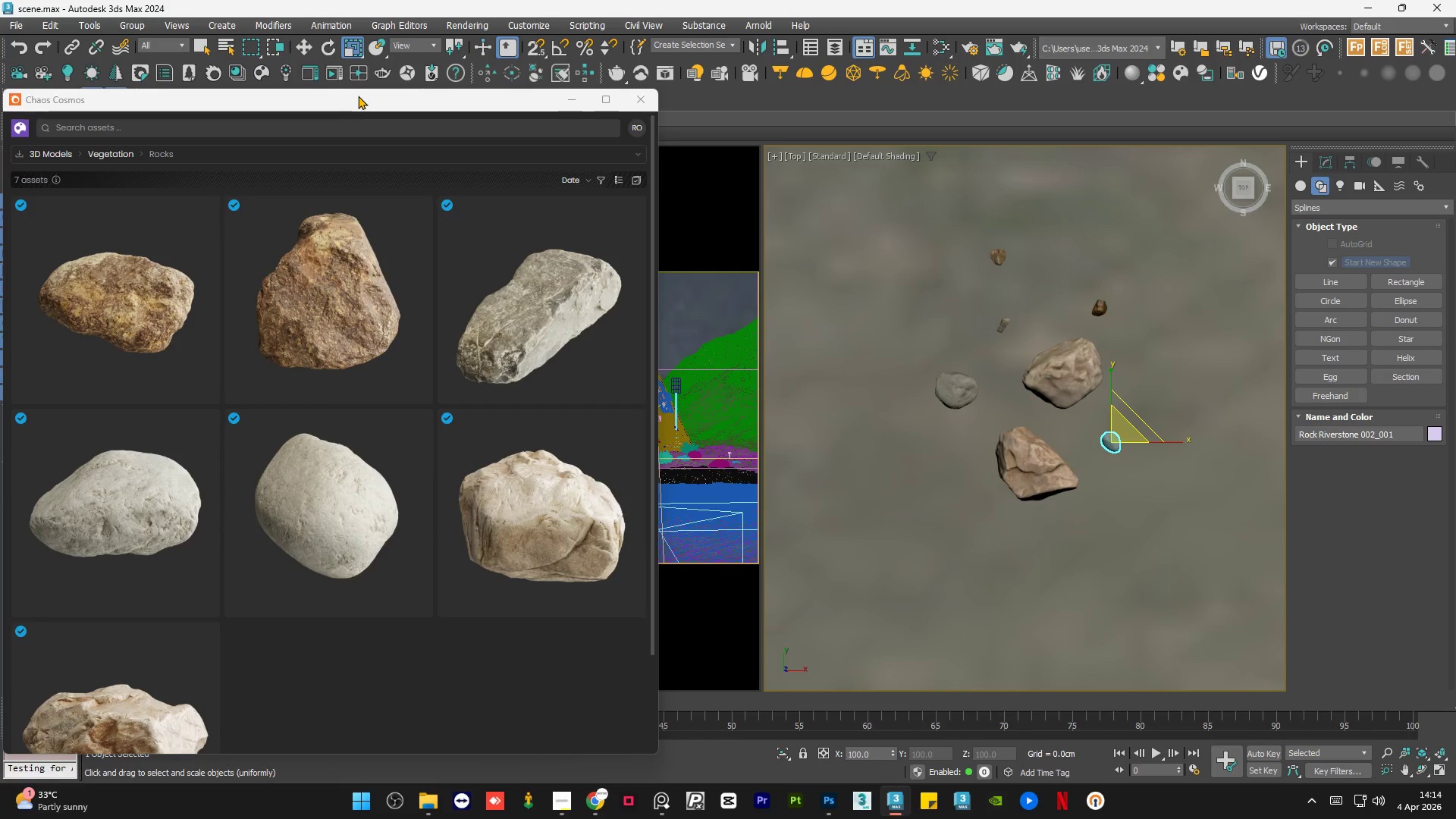 
left_click_drag(start_coordinate=[358, 96], to_coordinate=[362, 77])
 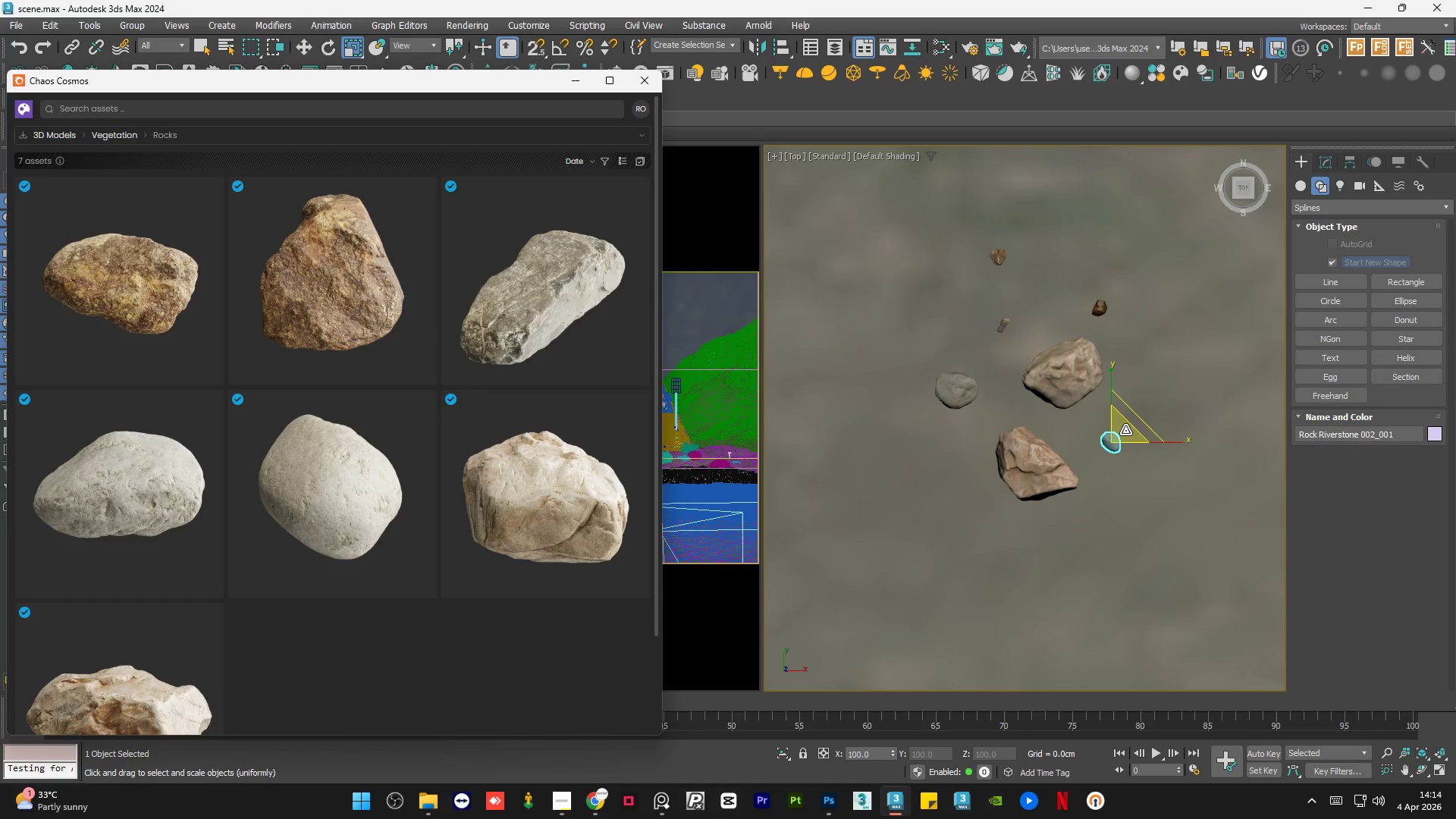 
left_click_drag(start_coordinate=[1125, 430], to_coordinate=[1118, 340])
 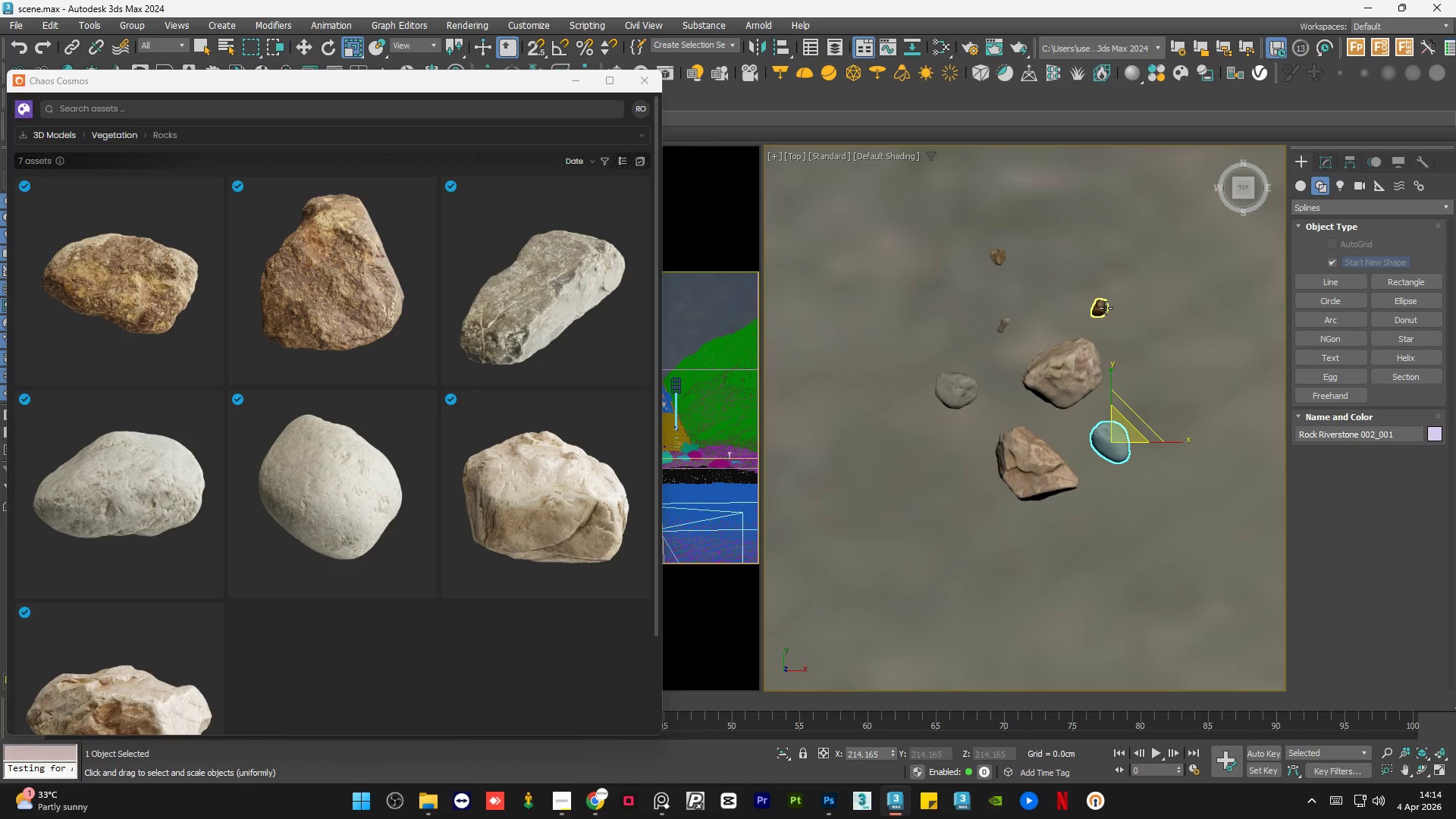 
left_click([1106, 308])
 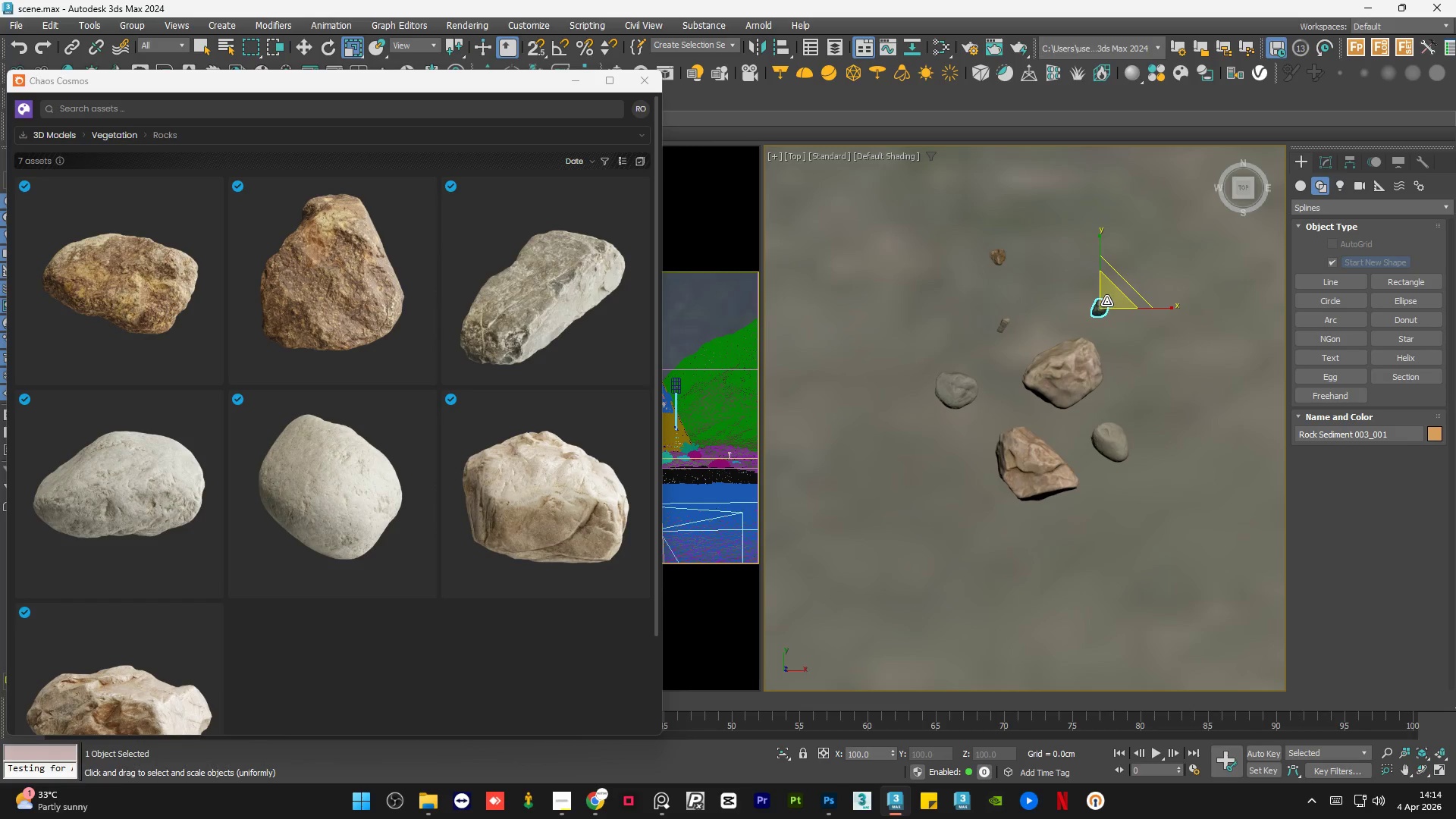 
left_click_drag(start_coordinate=[1107, 300], to_coordinate=[1096, 145])
 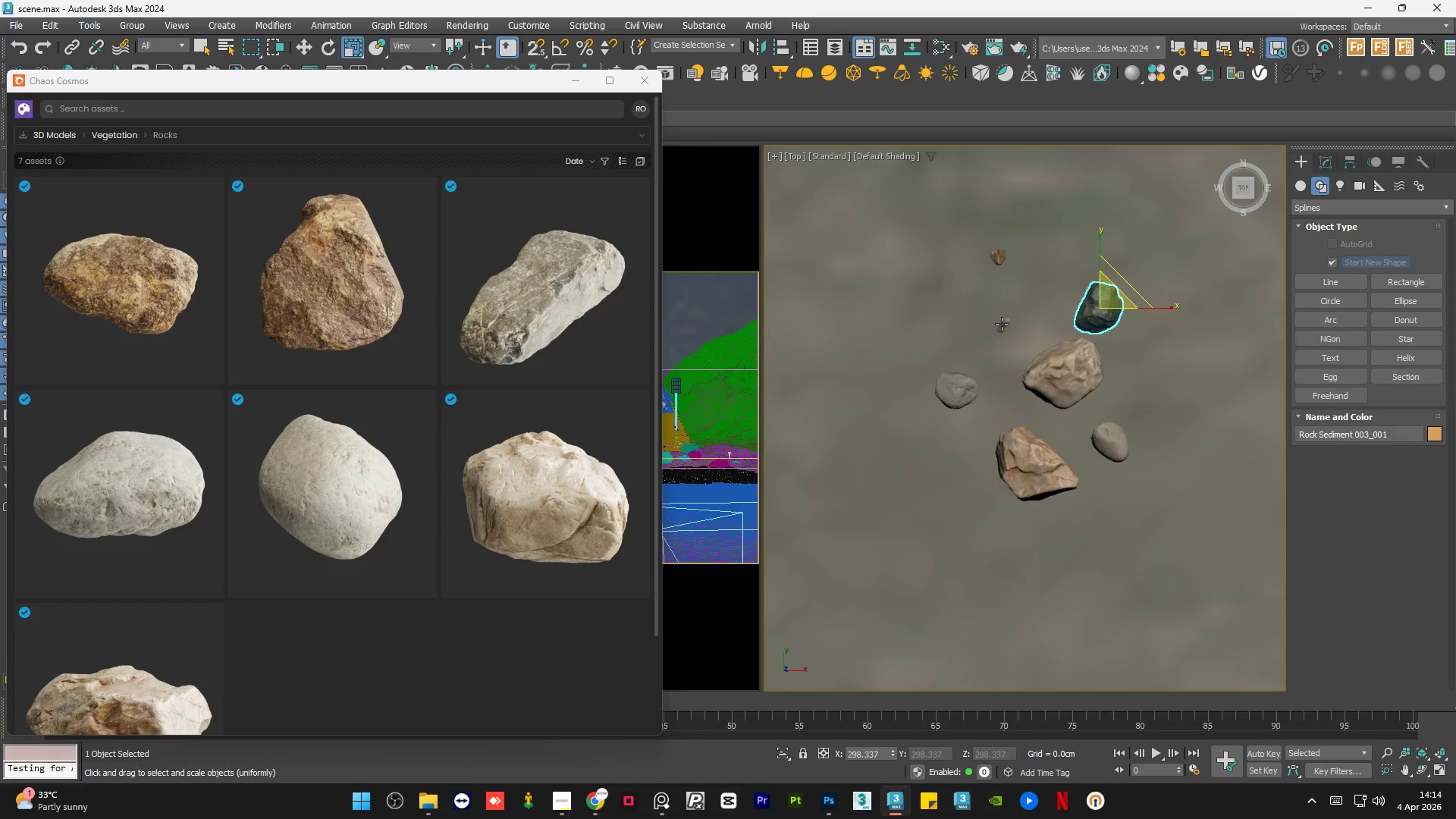 
left_click([1004, 325])
 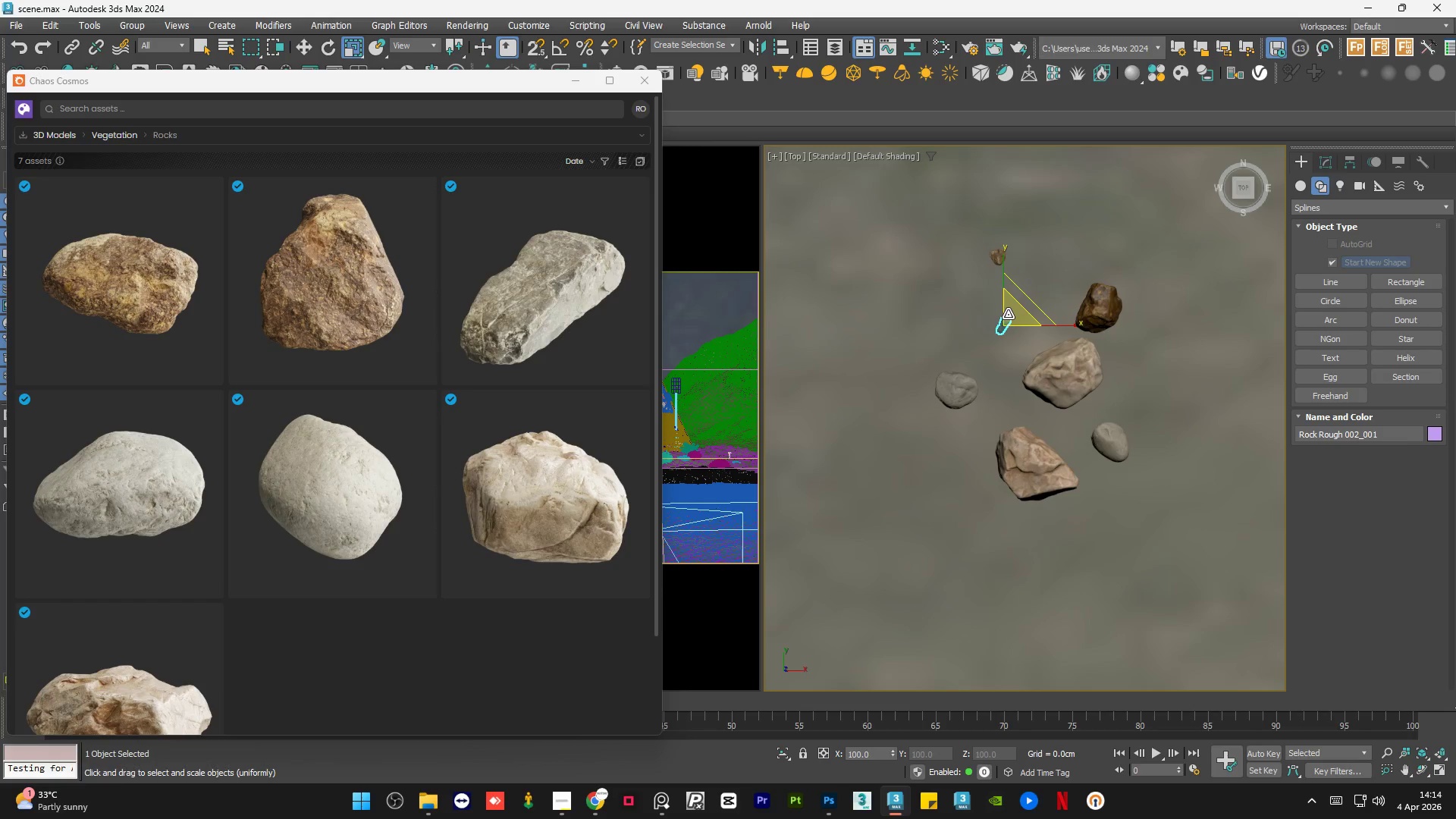 
left_click_drag(start_coordinate=[1012, 312], to_coordinate=[908, 96])
 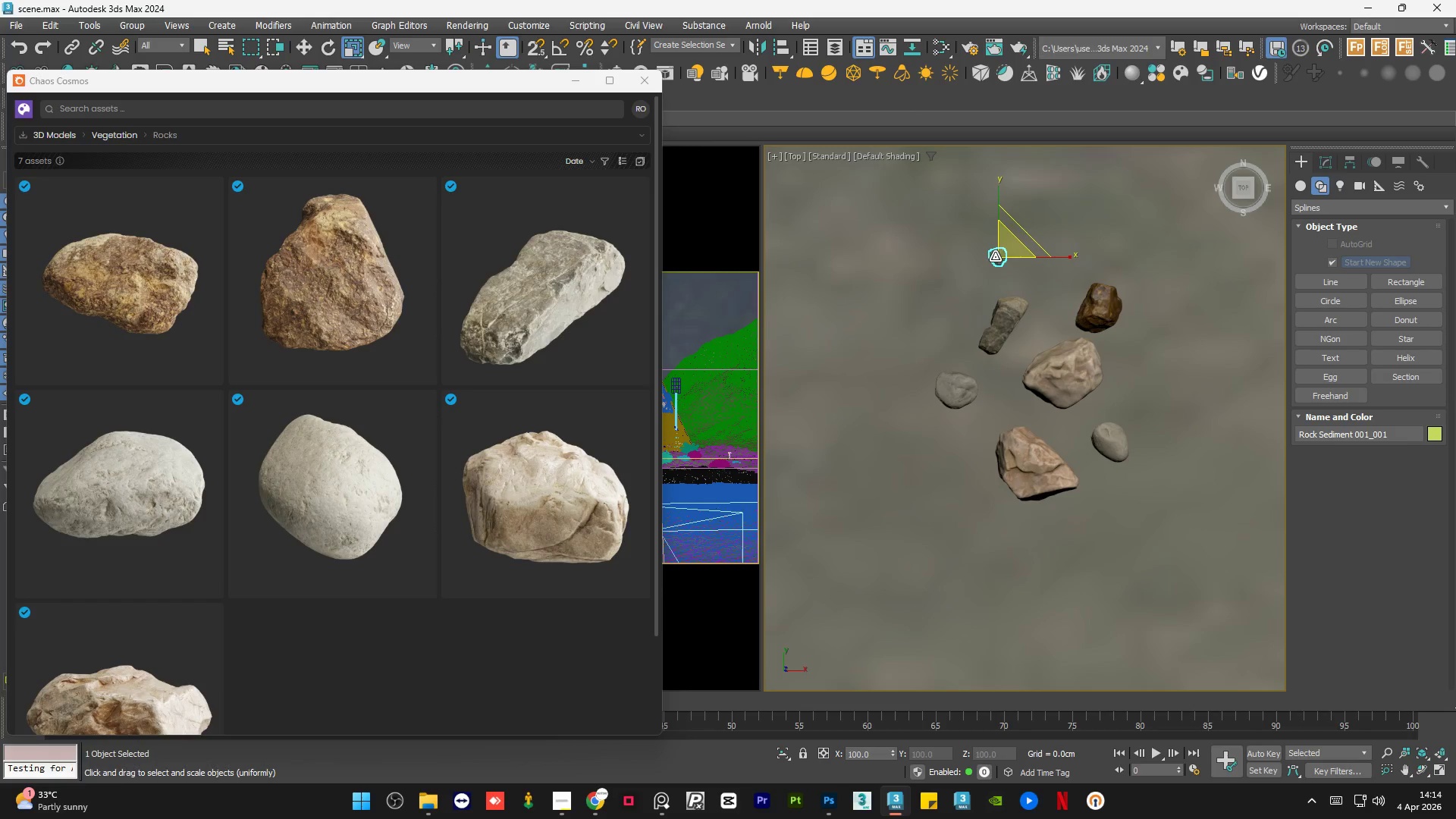 
left_click_drag(start_coordinate=[1011, 250], to_coordinate=[968, 205])
 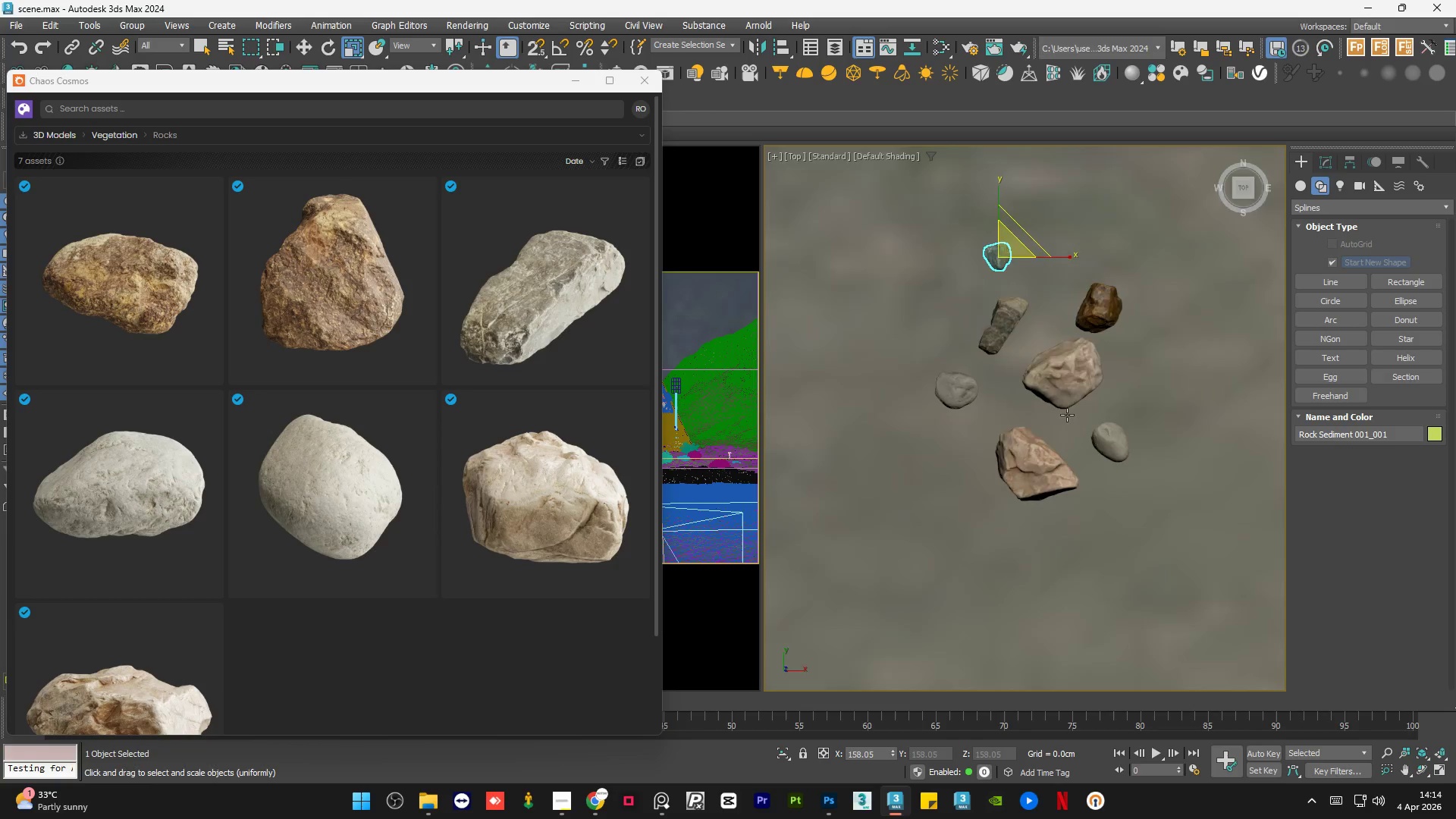 
scroll: coordinate [1012, 397], scroll_direction: down, amount: 4.0
 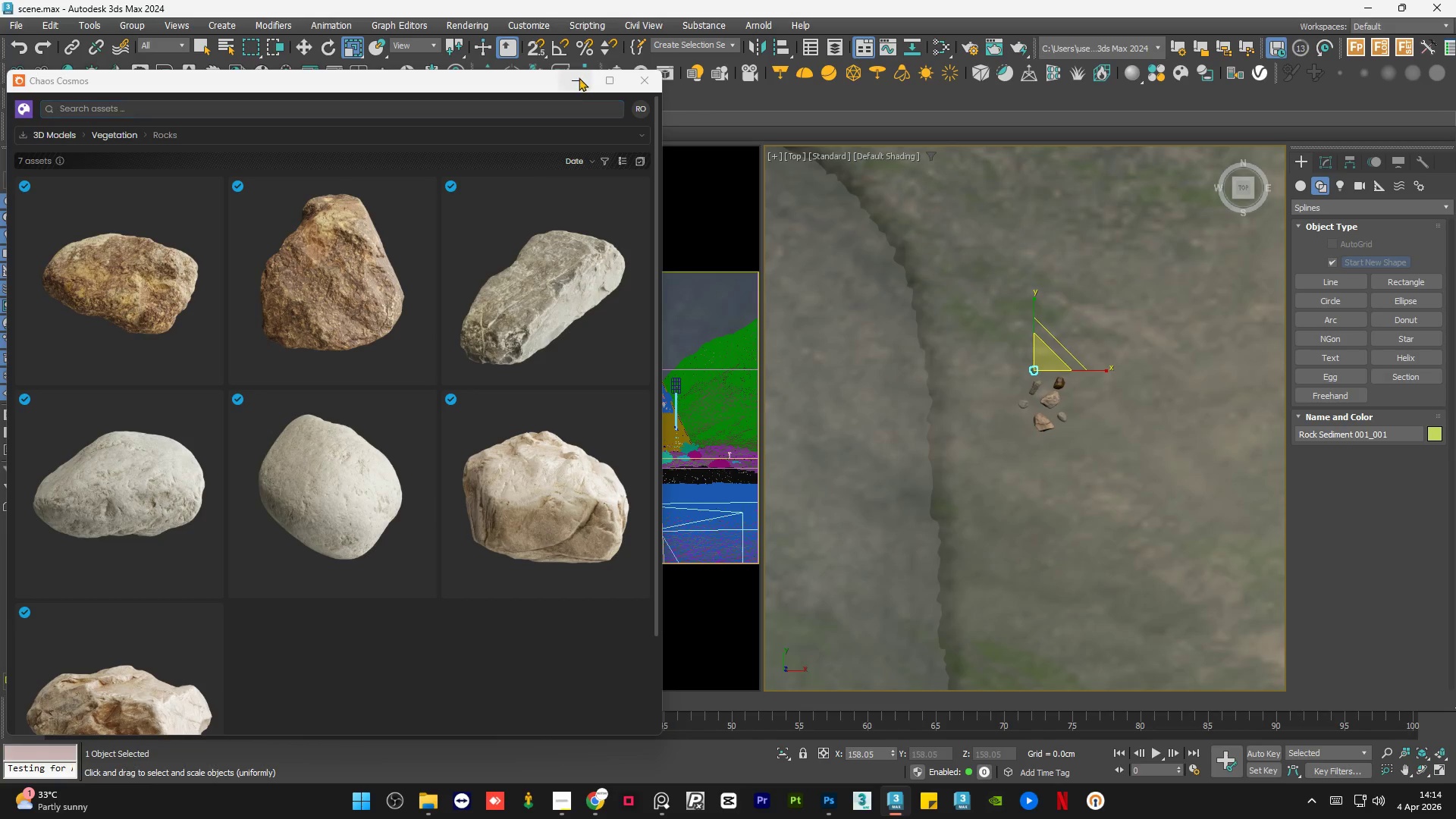 
left_click([578, 77])
 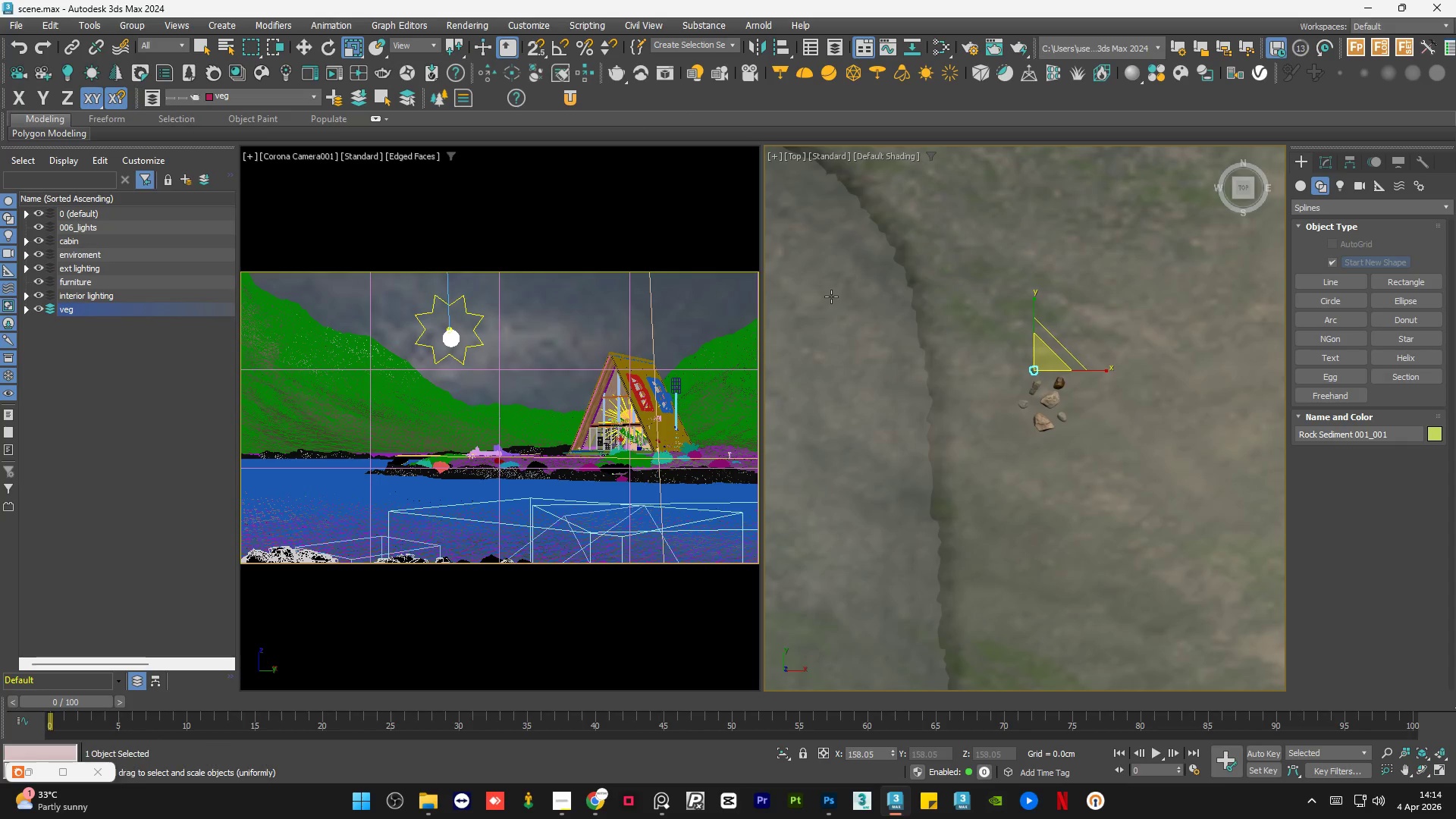 
key(W)
 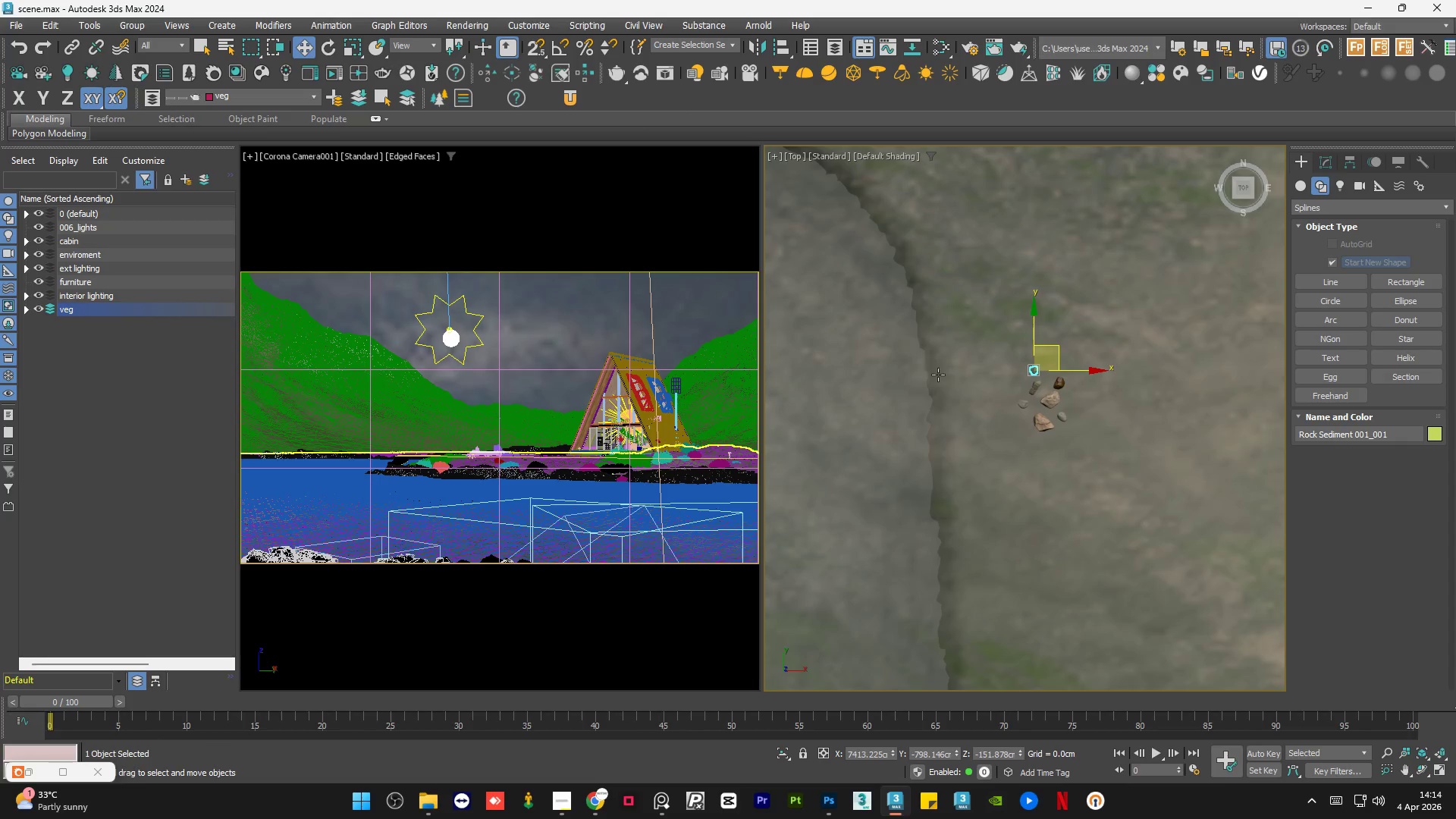 
left_click([1156, 535])
 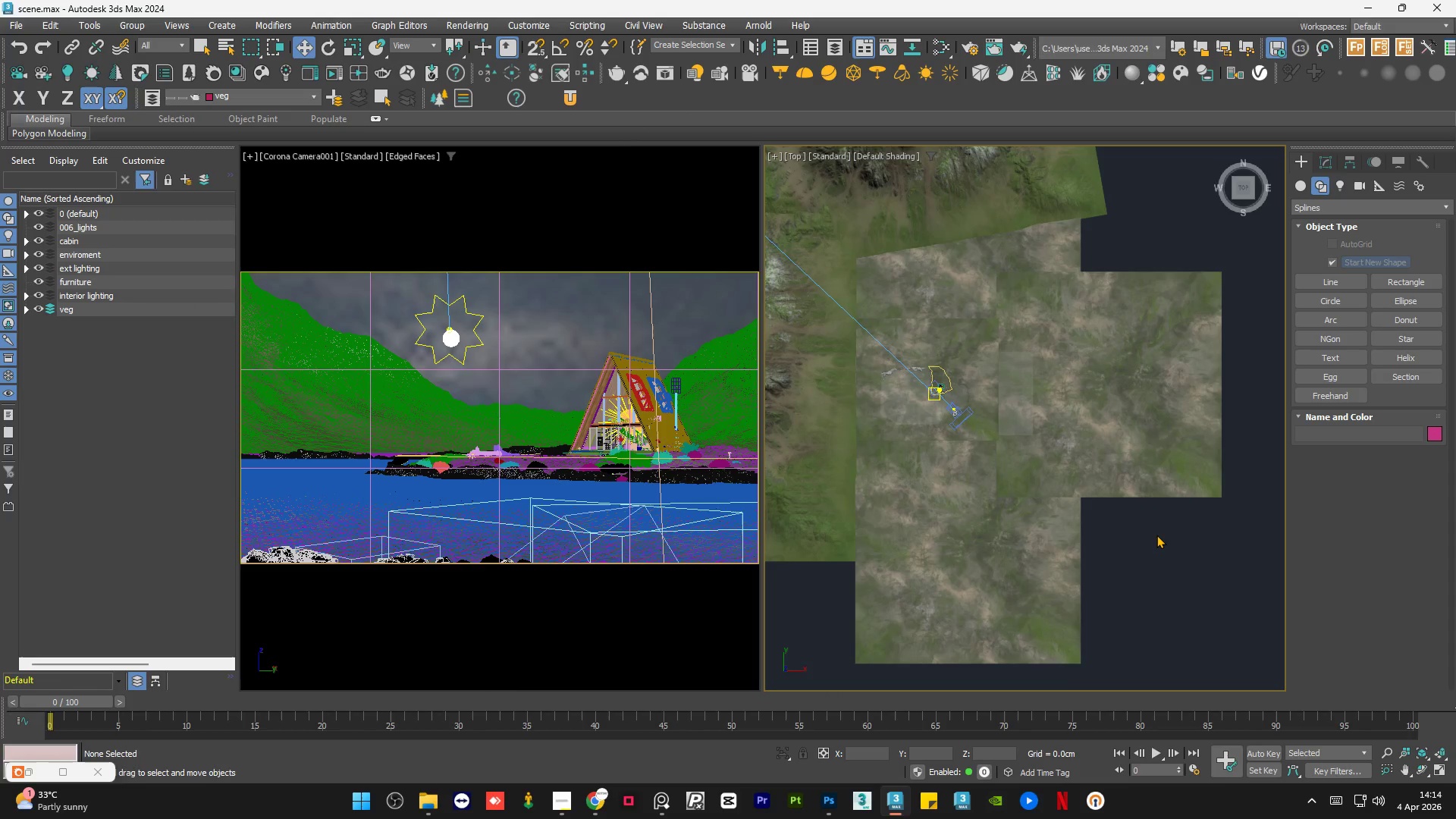 
scroll: coordinate [975, 393], scroll_direction: down, amount: 11.0
 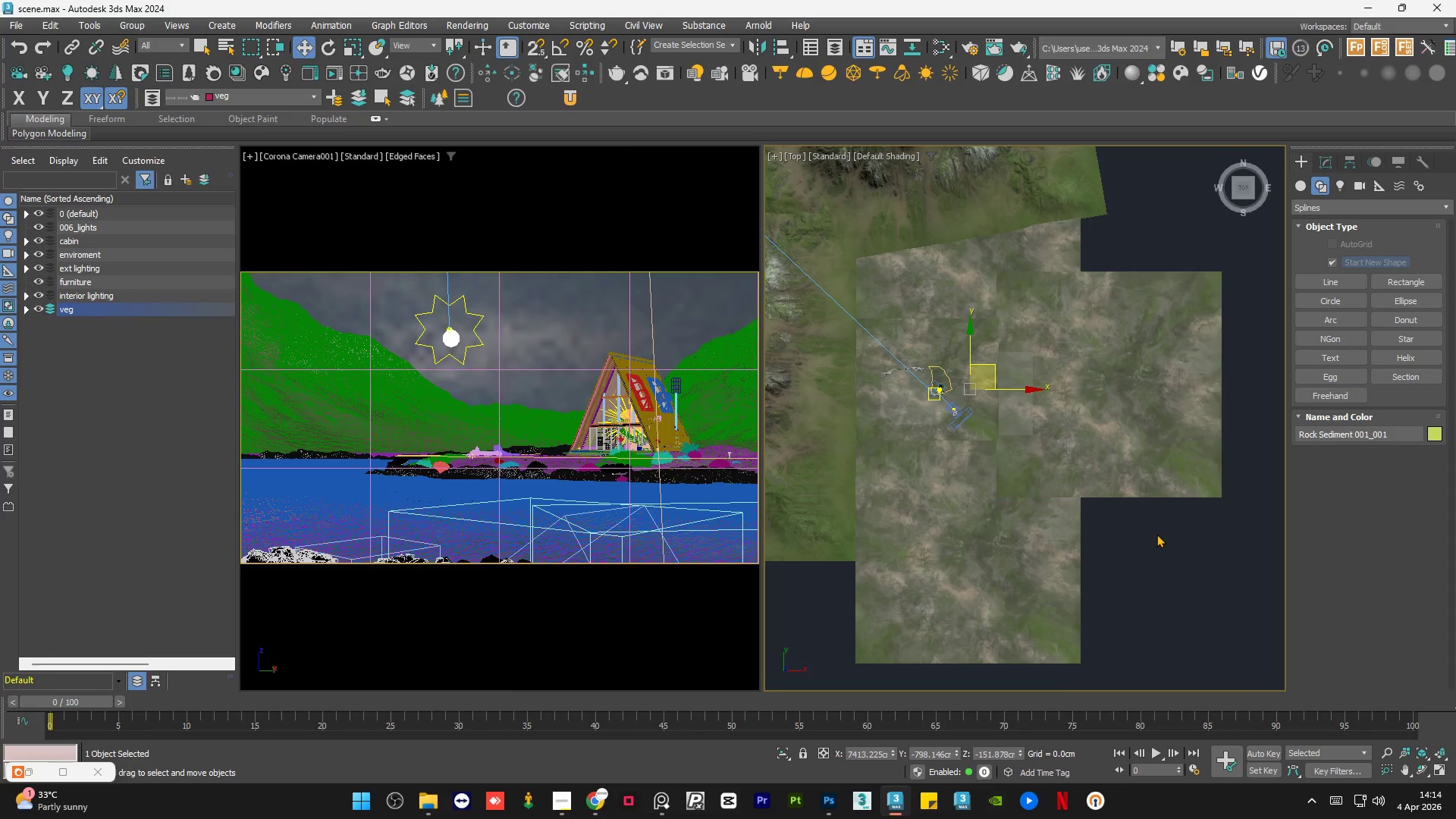 
double_click([1156, 535])
 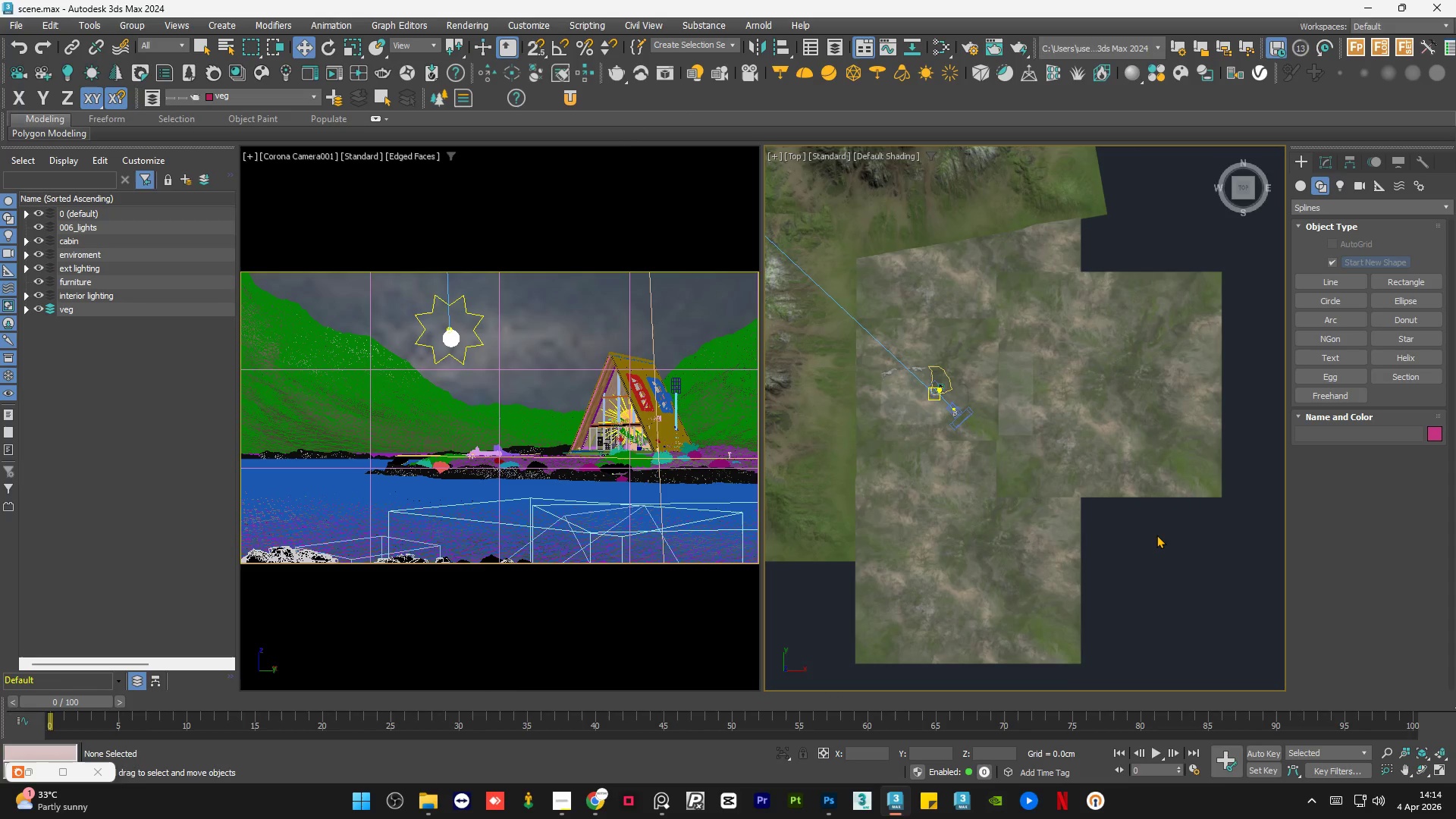 
triple_click([1156, 535])
 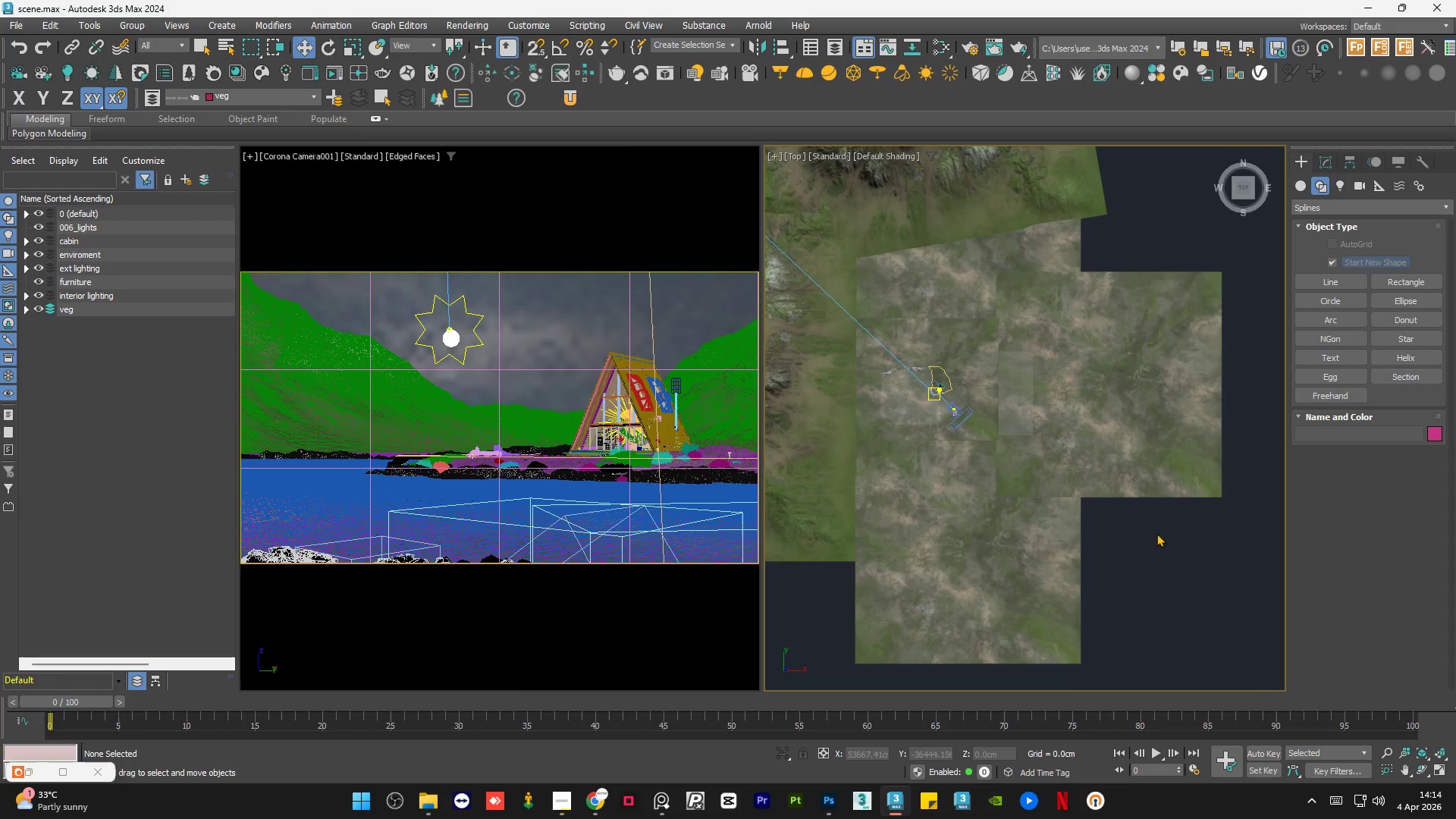 
double_click([1156, 533])
 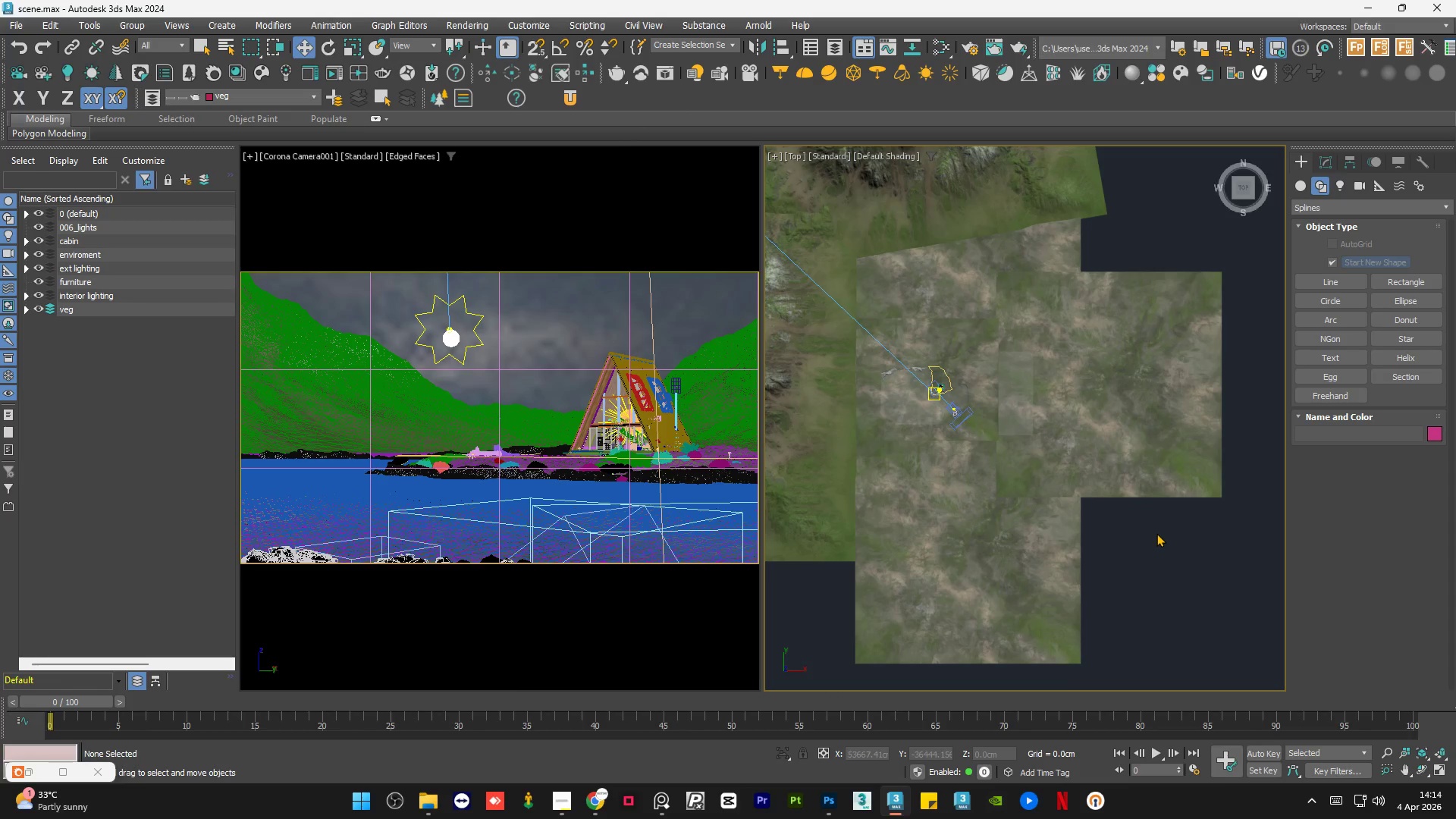 
triple_click([1156, 533])
 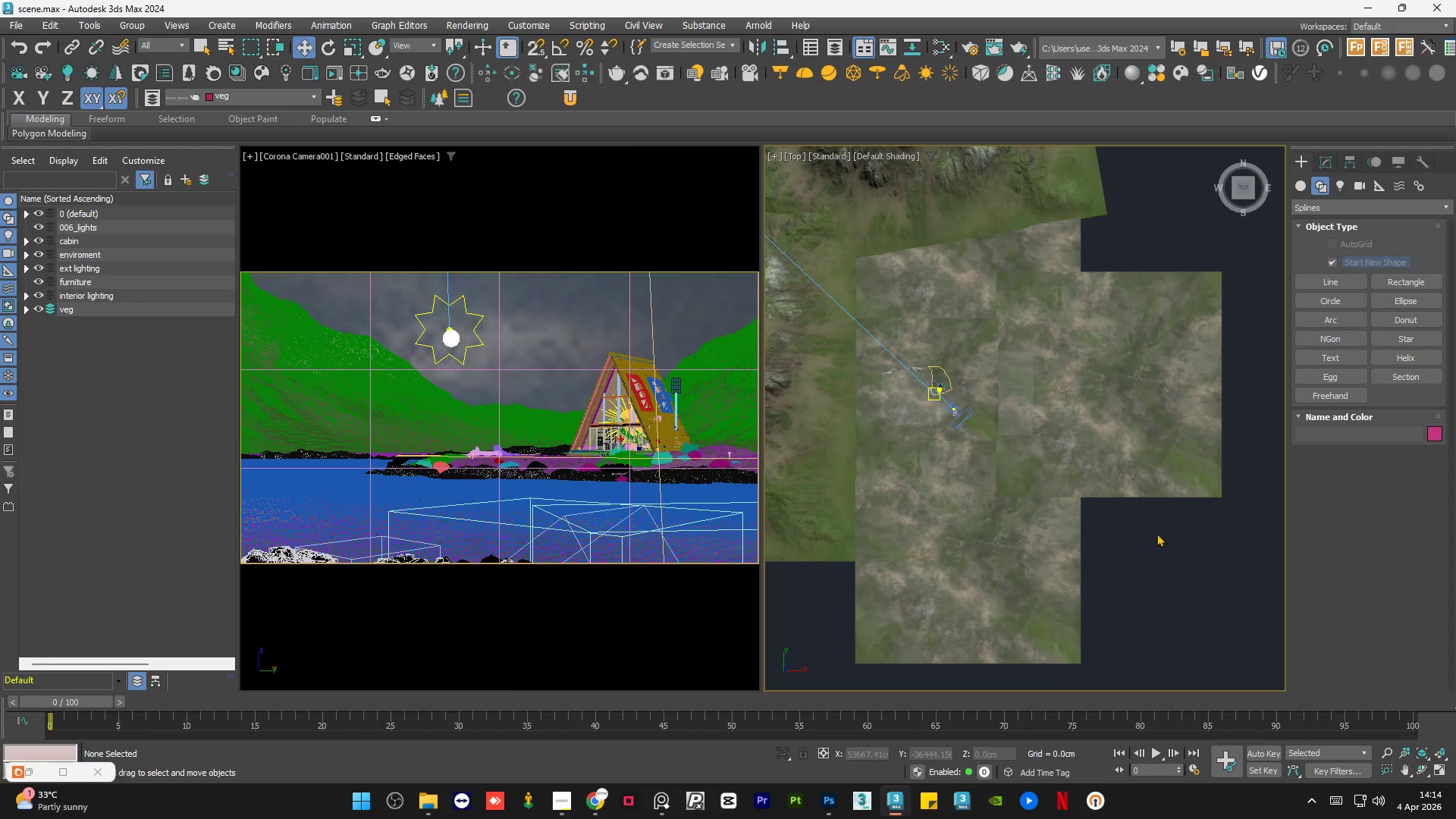 
triple_click([1156, 533])
 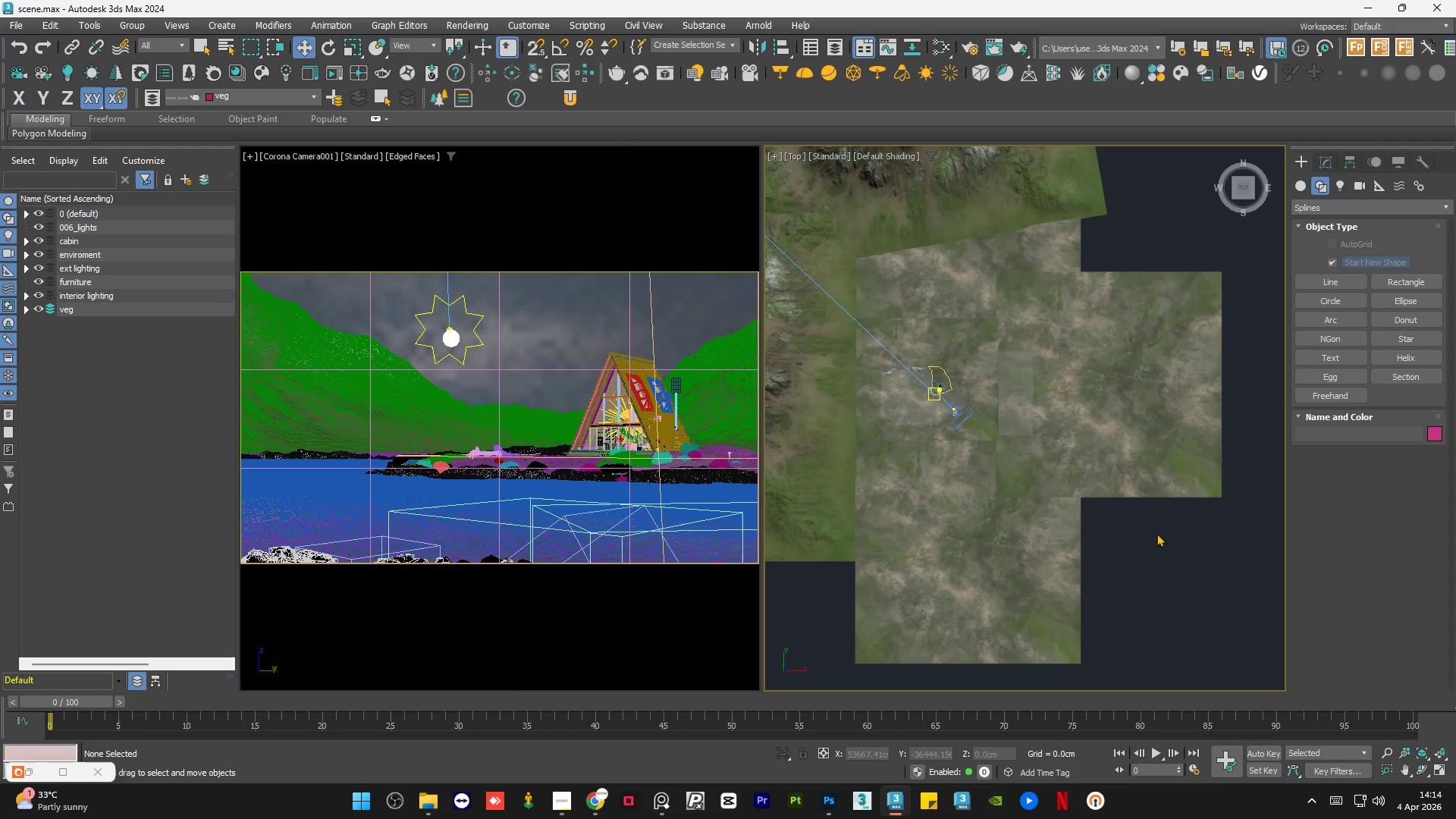 
triple_click([1156, 533])
 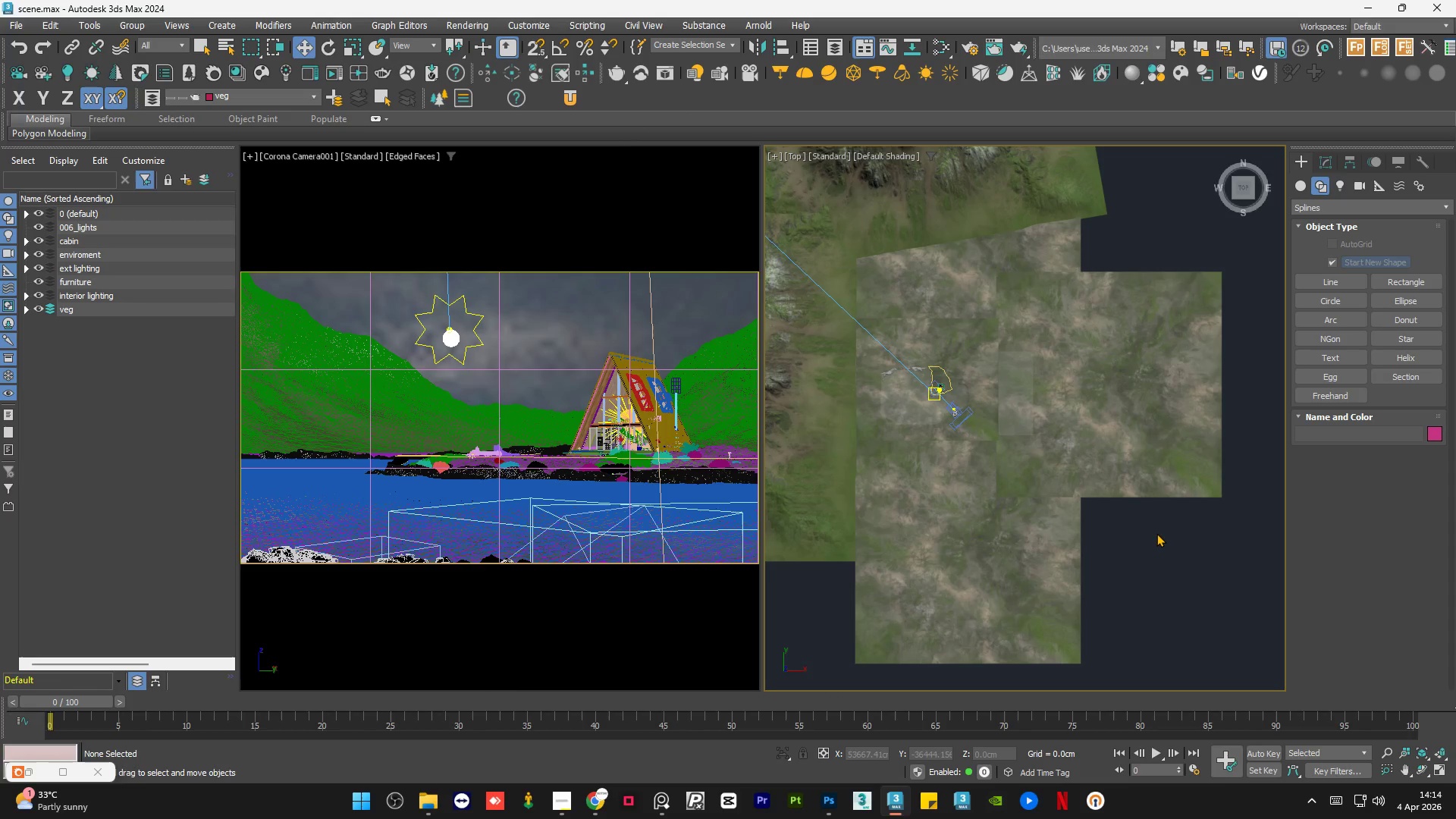 
triple_click([1156, 533])
 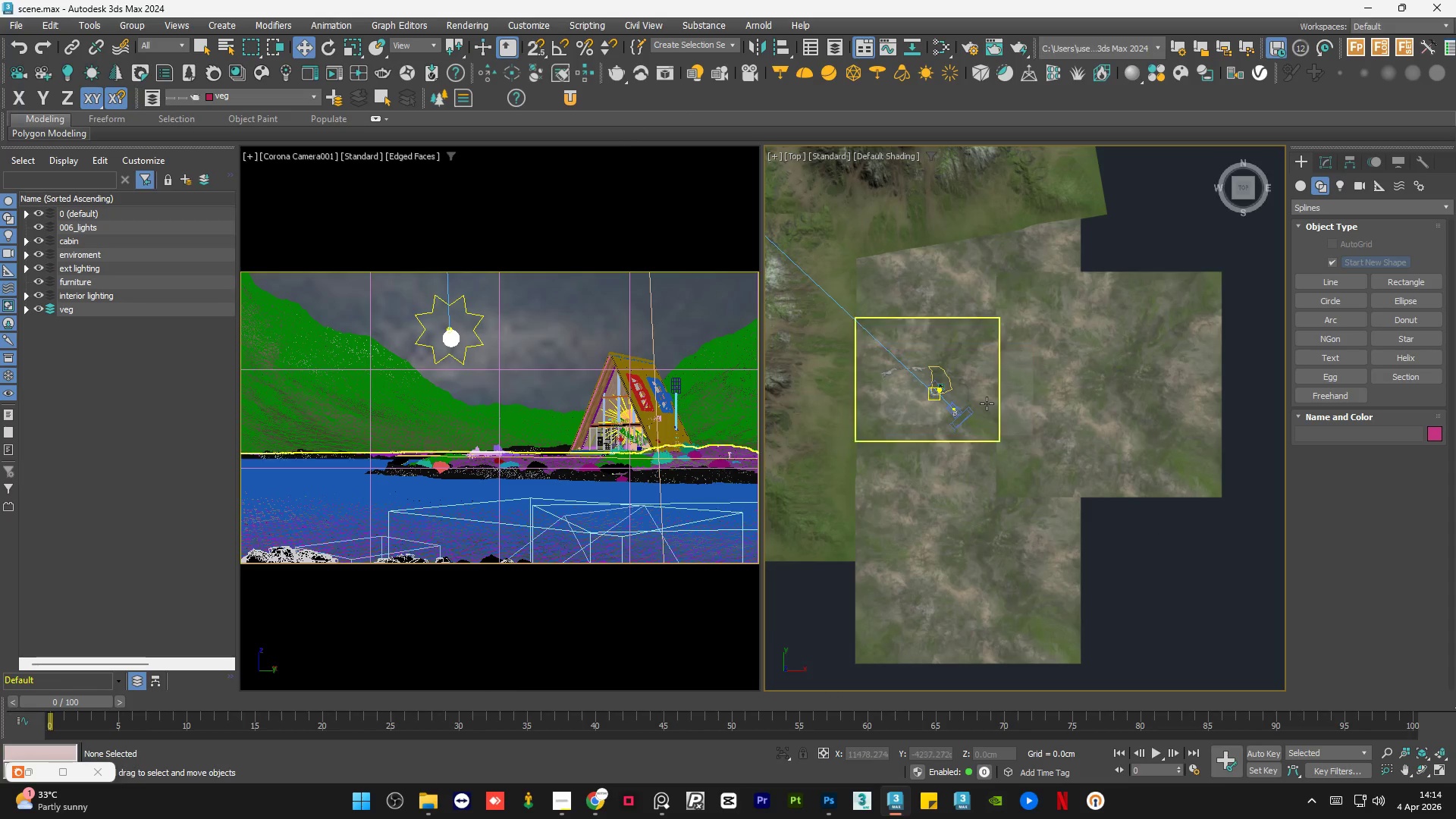 
scroll: coordinate [943, 345], scroll_direction: up, amount: 8.0
 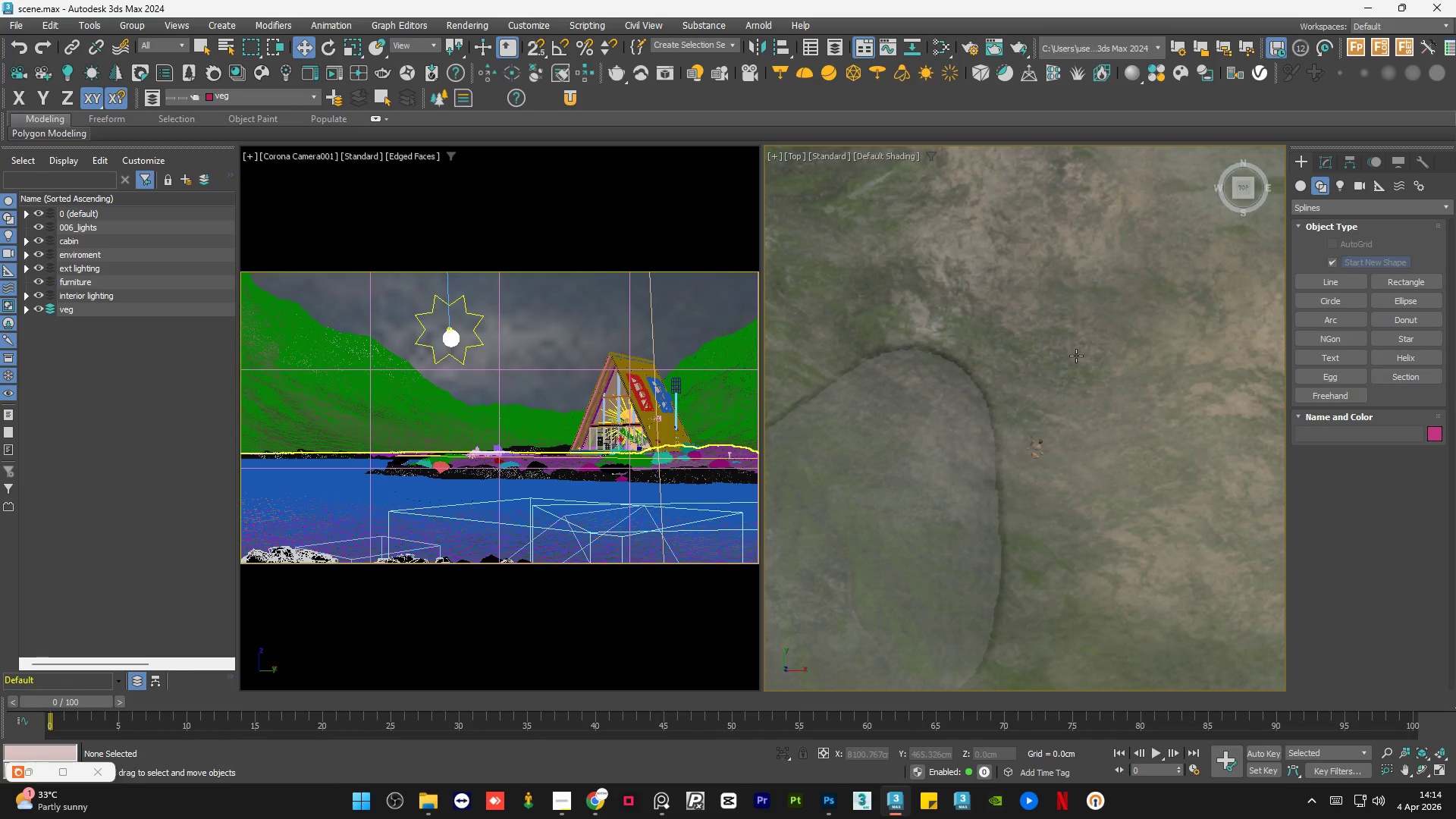 
scroll: coordinate [1076, 356], scroll_direction: down, amount: 3.0
 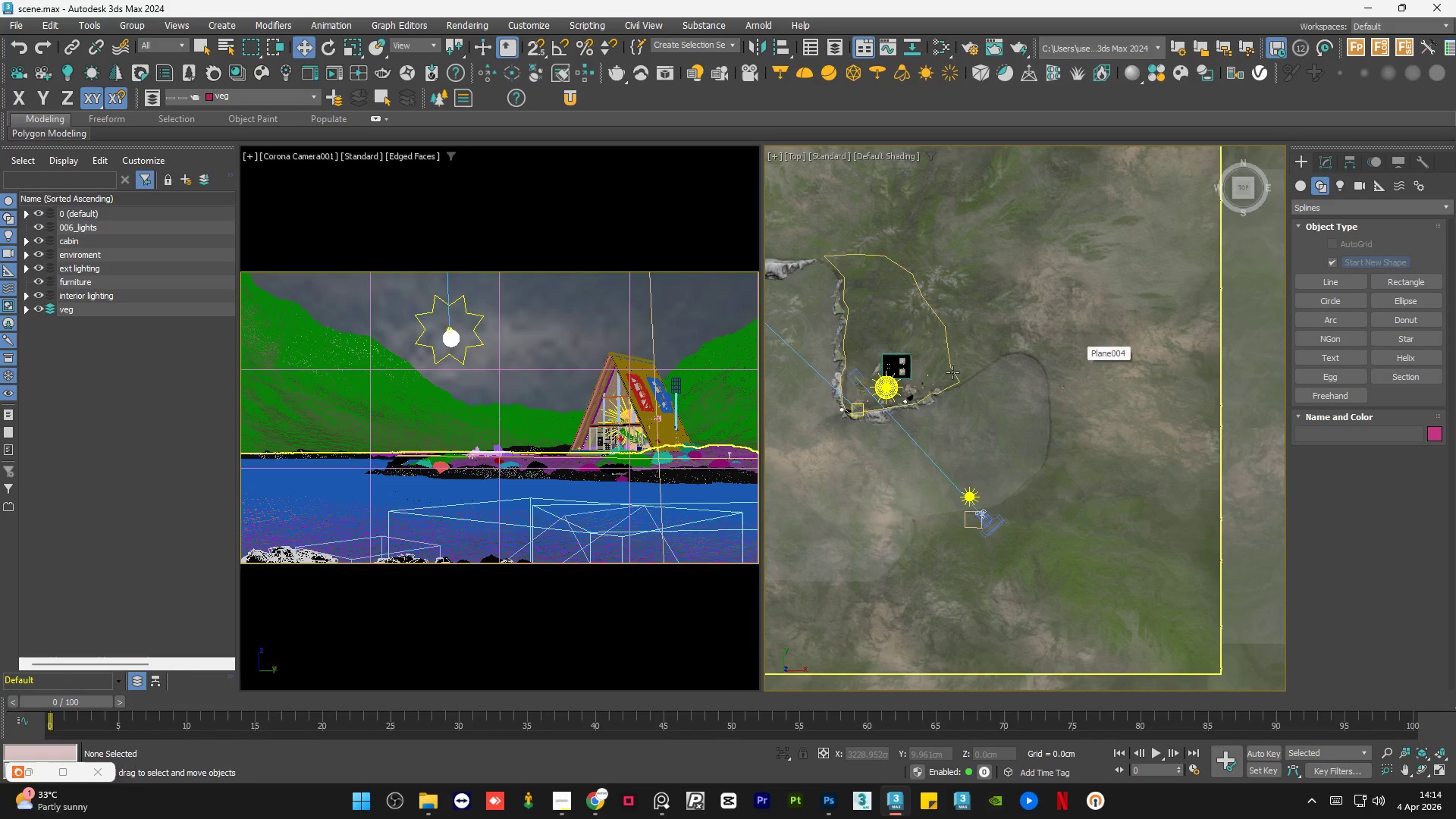 
scroll: coordinate [886, 377], scroll_direction: up, amount: 12.0
 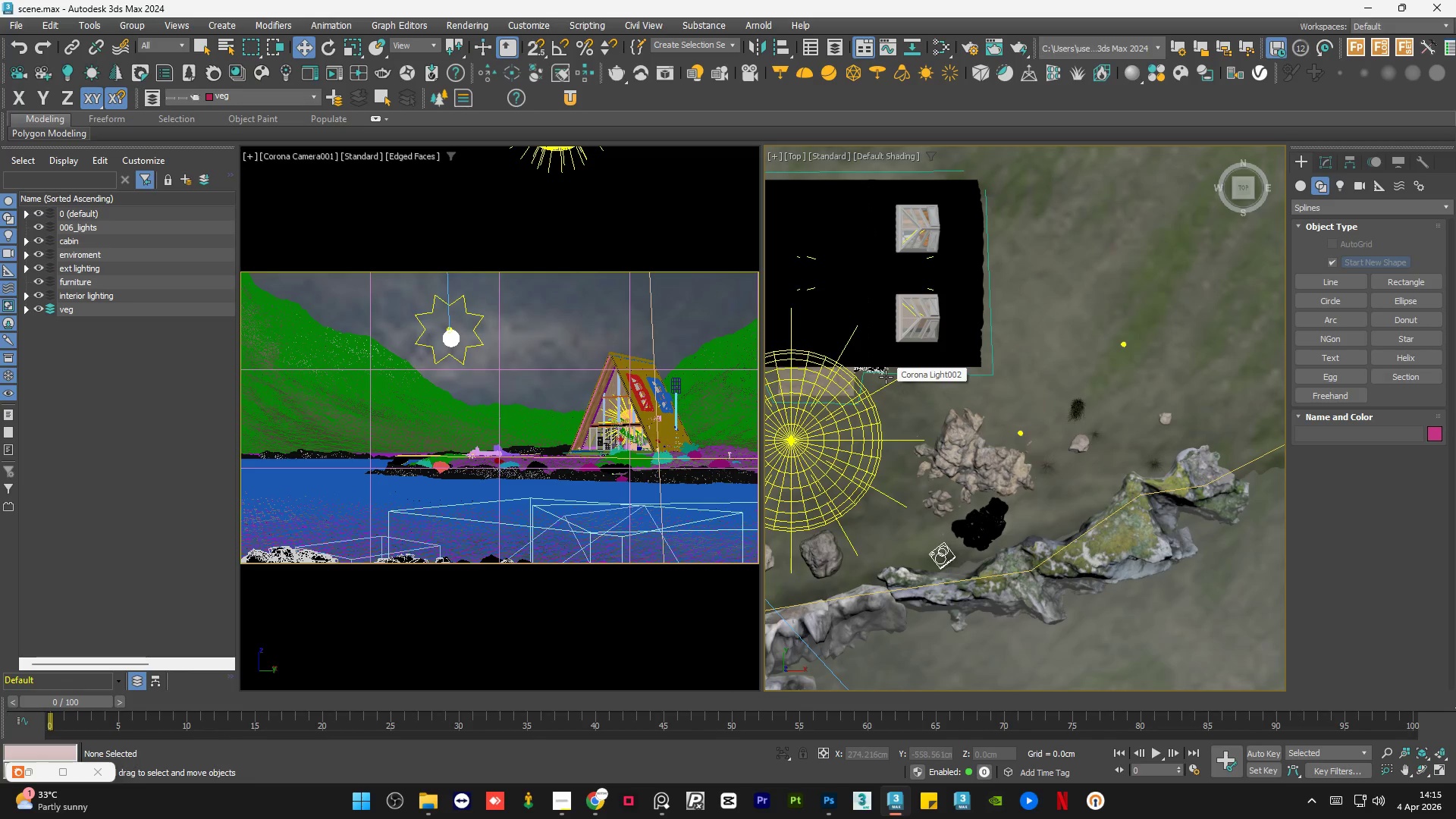 
scroll: coordinate [876, 378], scroll_direction: down, amount: 5.0
 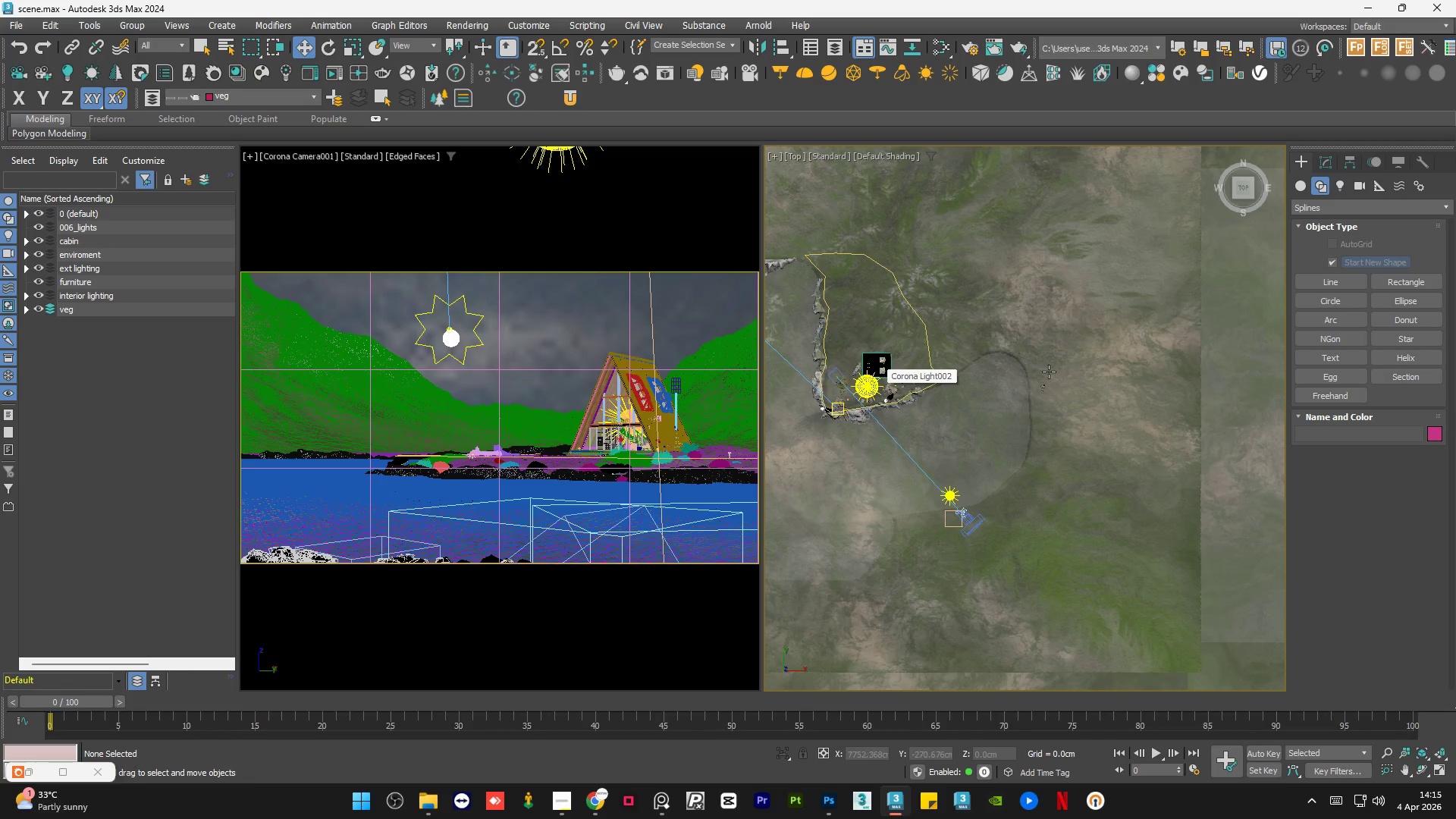 
scroll: coordinate [1059, 330], scroll_direction: up, amount: 6.0
 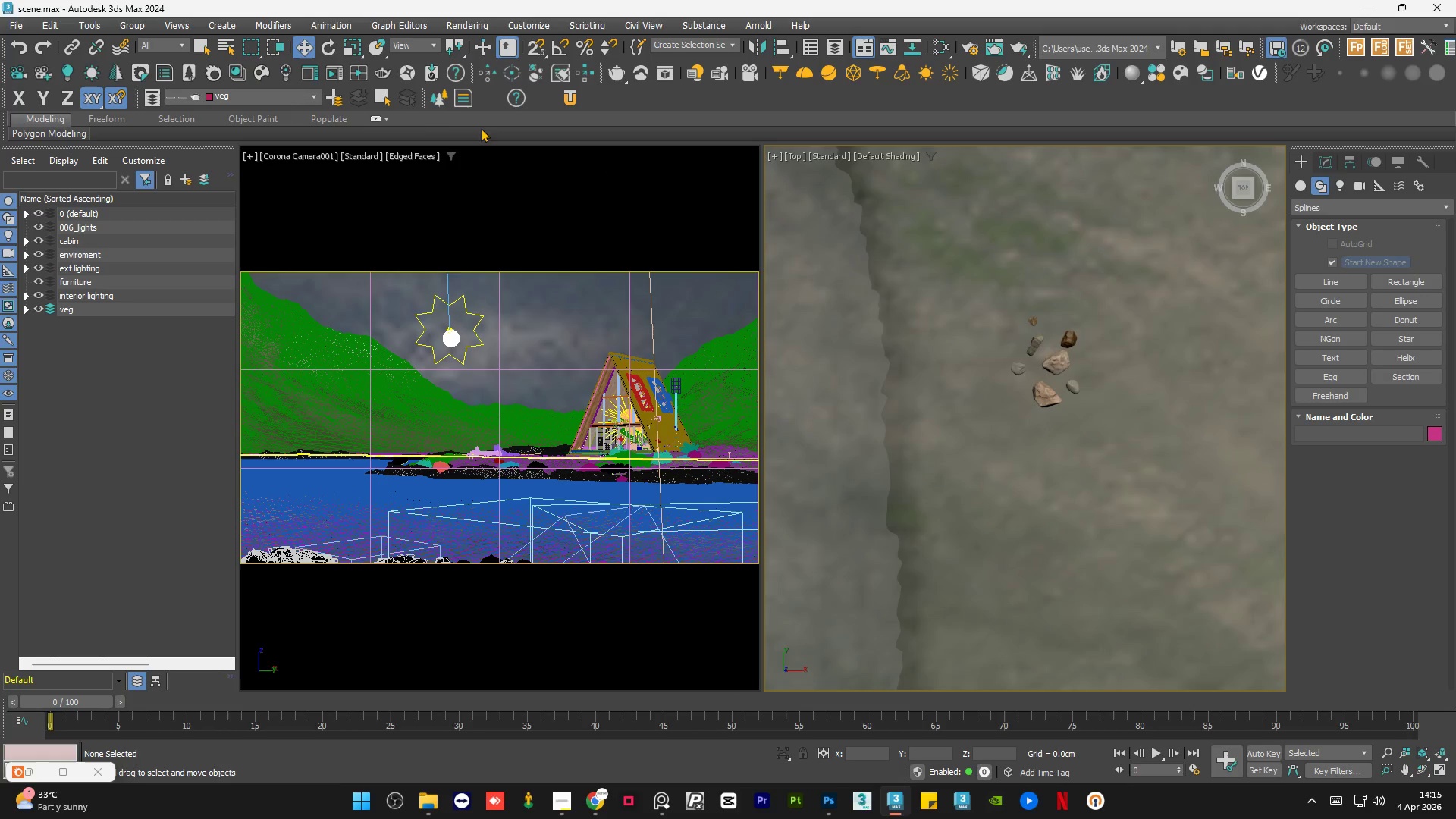 
left_click([438, 99])
 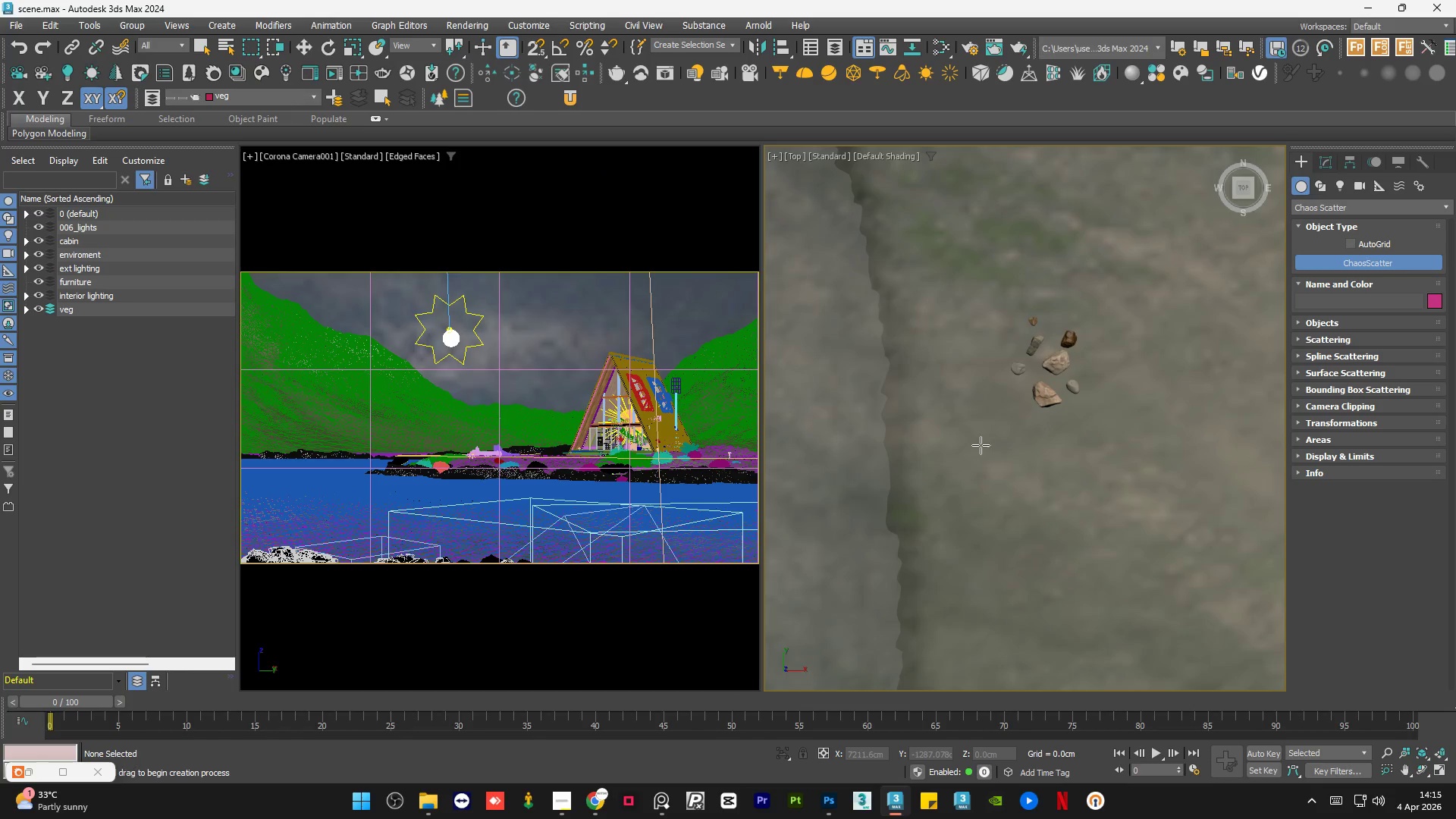 
left_click_drag(start_coordinate=[977, 441], to_coordinate=[1041, 494])
 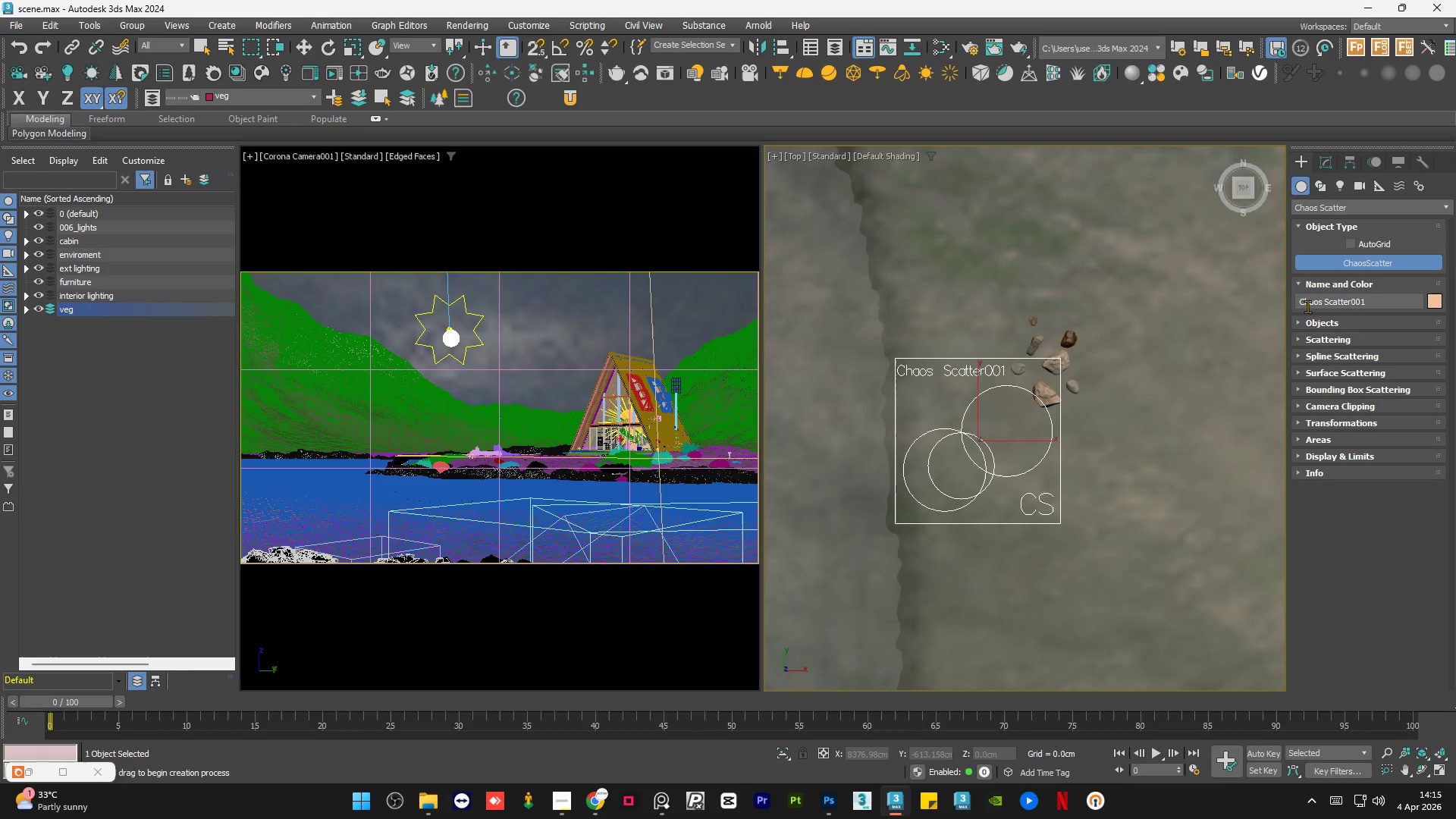 
left_click([1297, 322])
 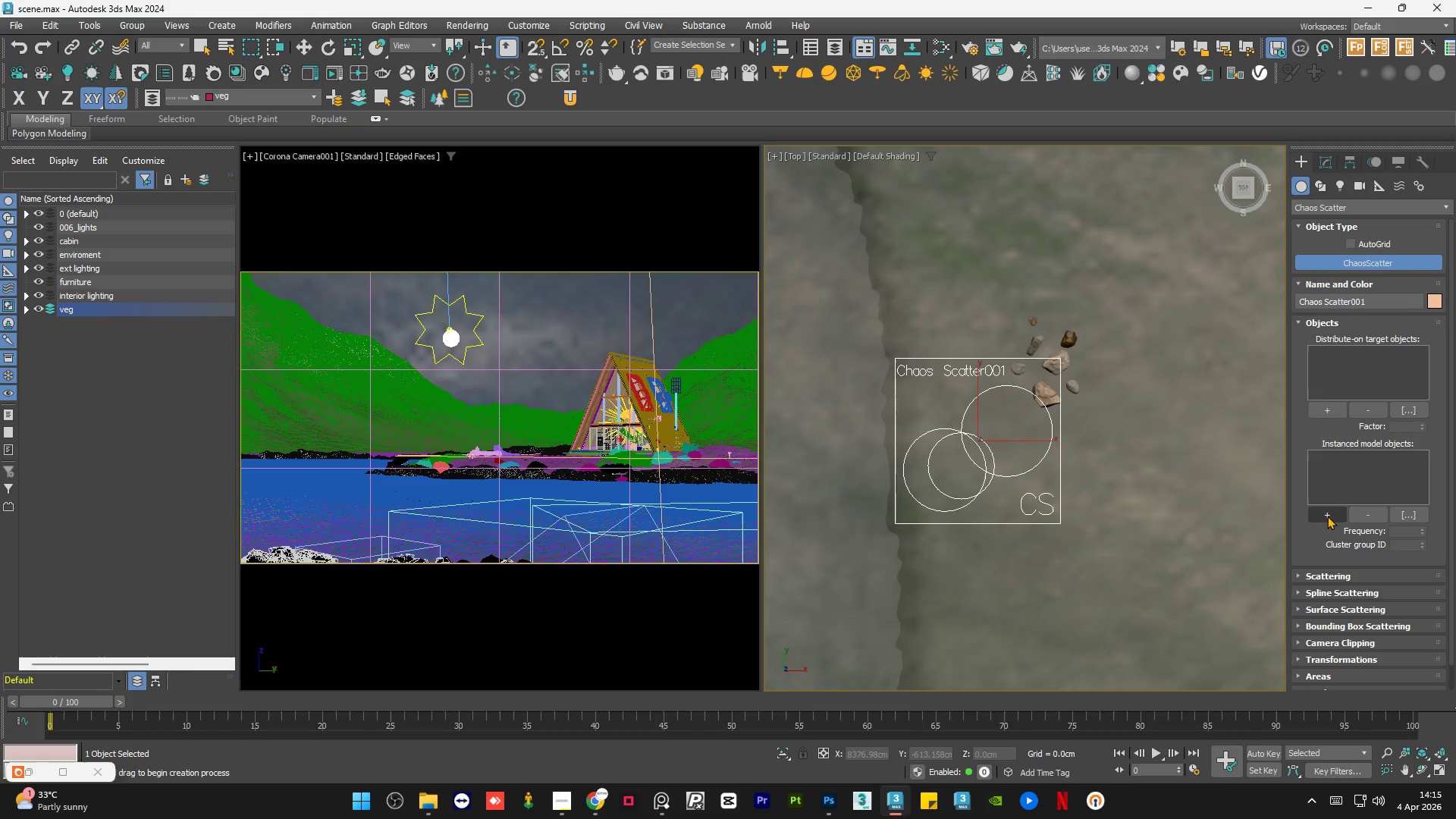 
left_click([1327, 516])
 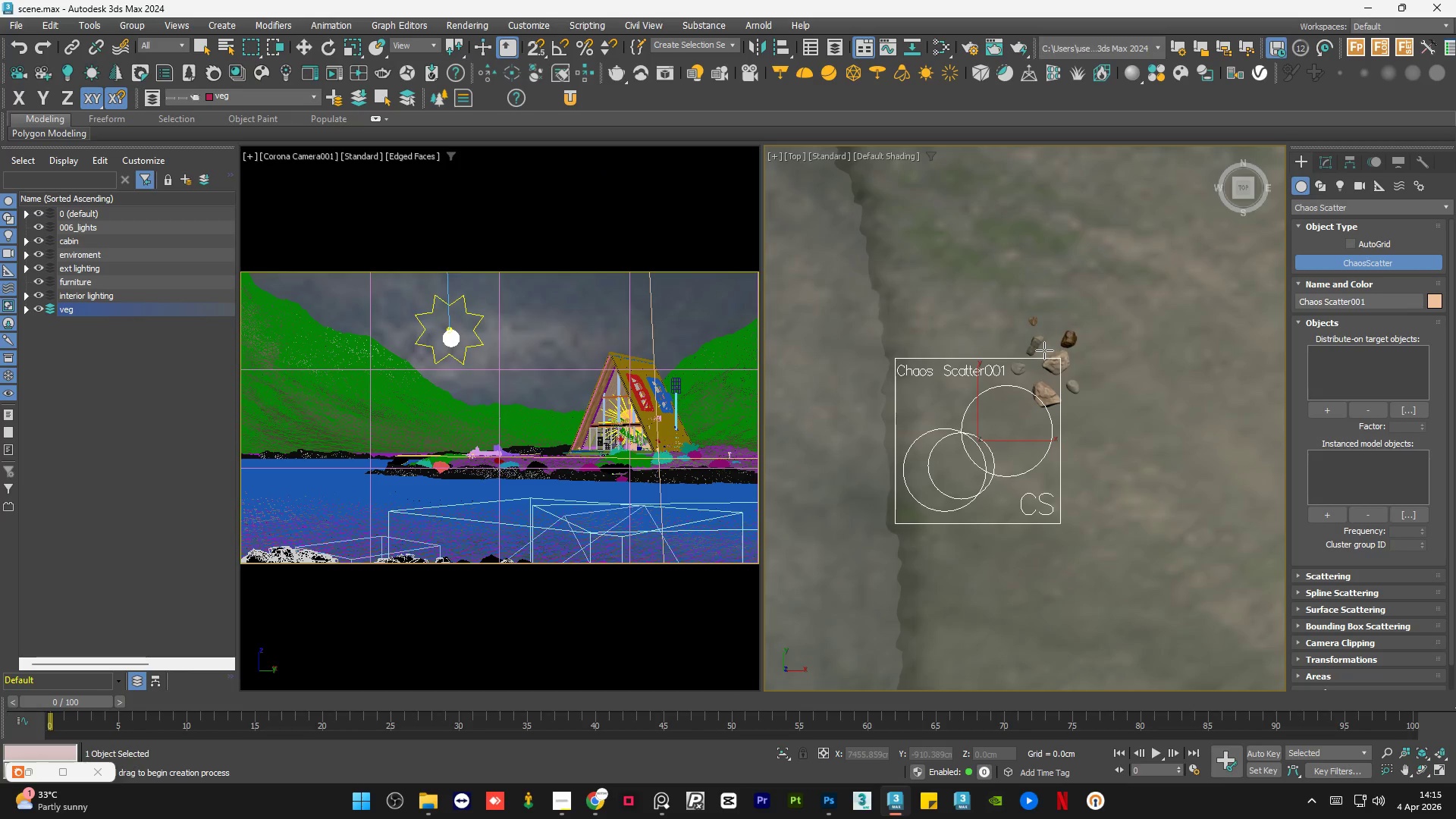 
scroll: coordinate [1044, 343], scroll_direction: up, amount: 3.0
 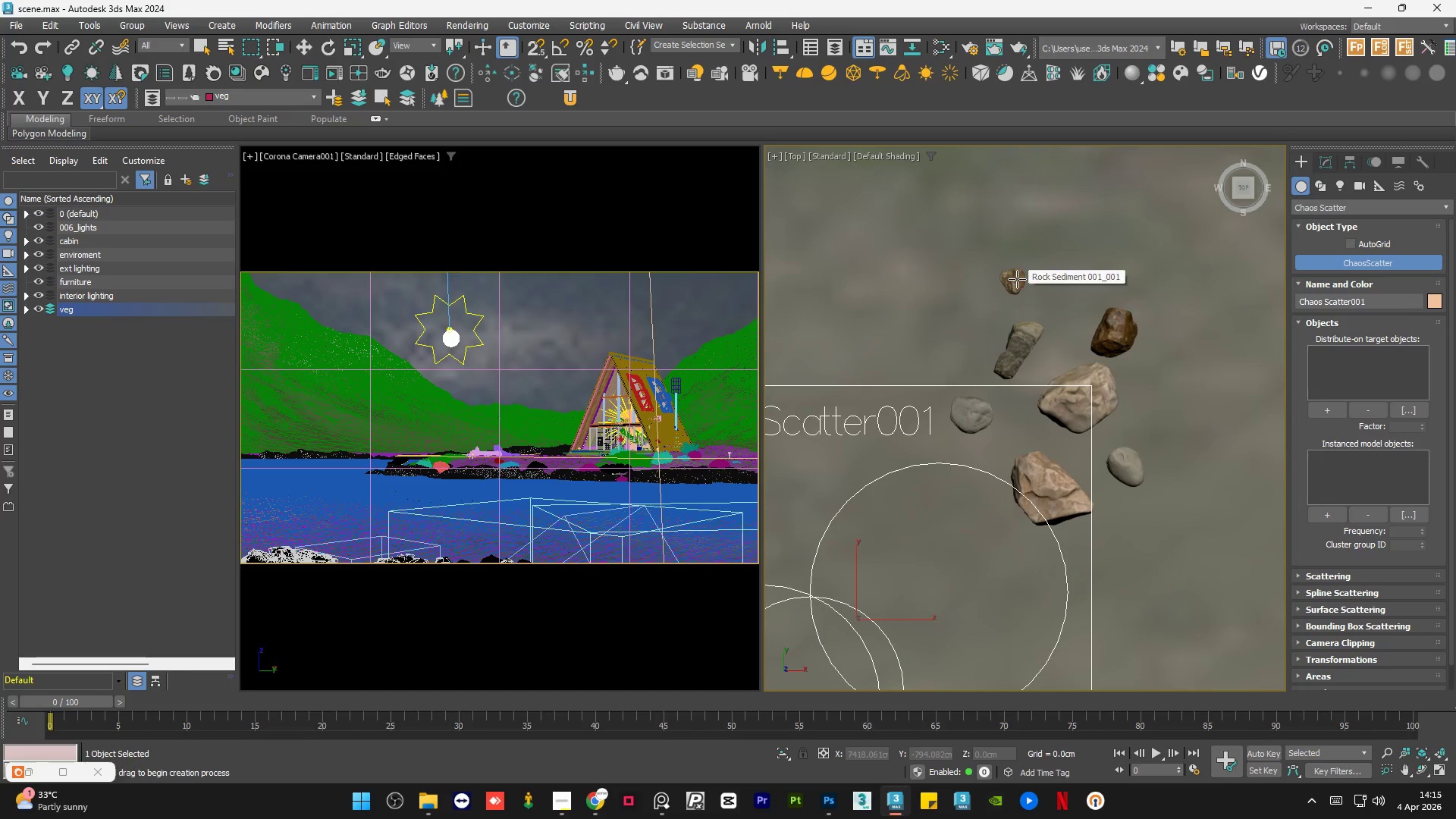 
left_click([1017, 279])
 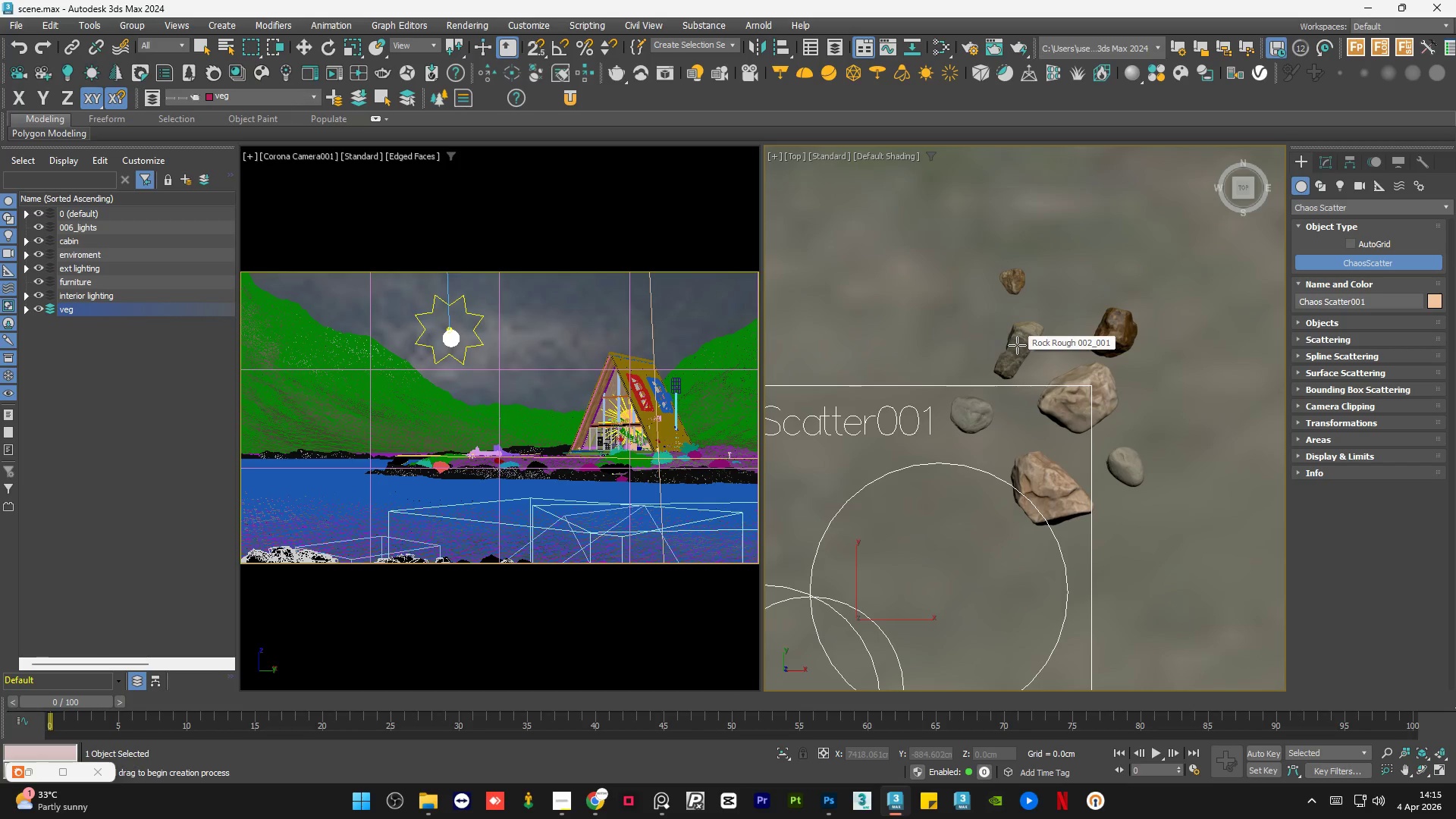 
wait(5.08)
 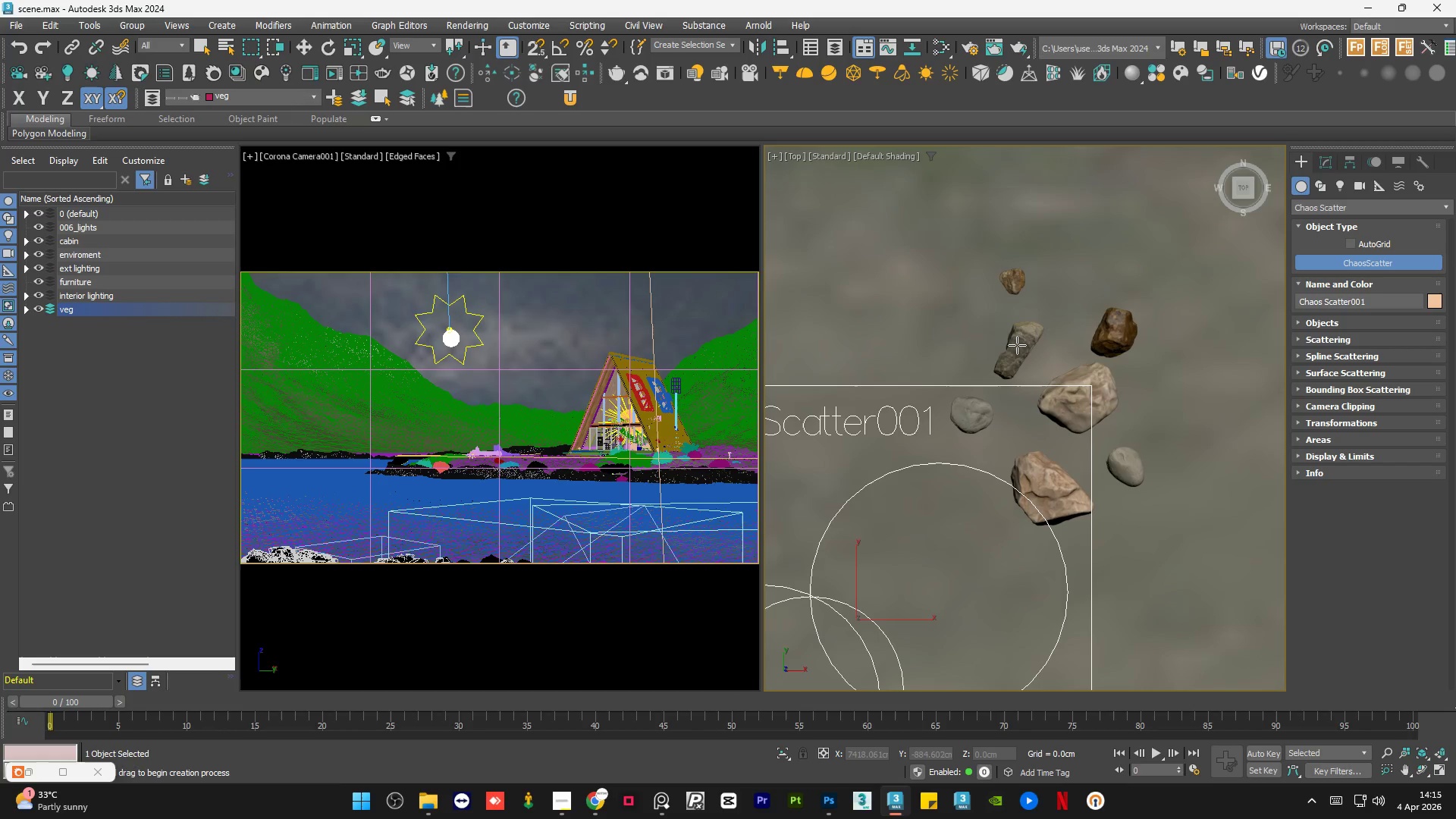 
left_click([1296, 323])
 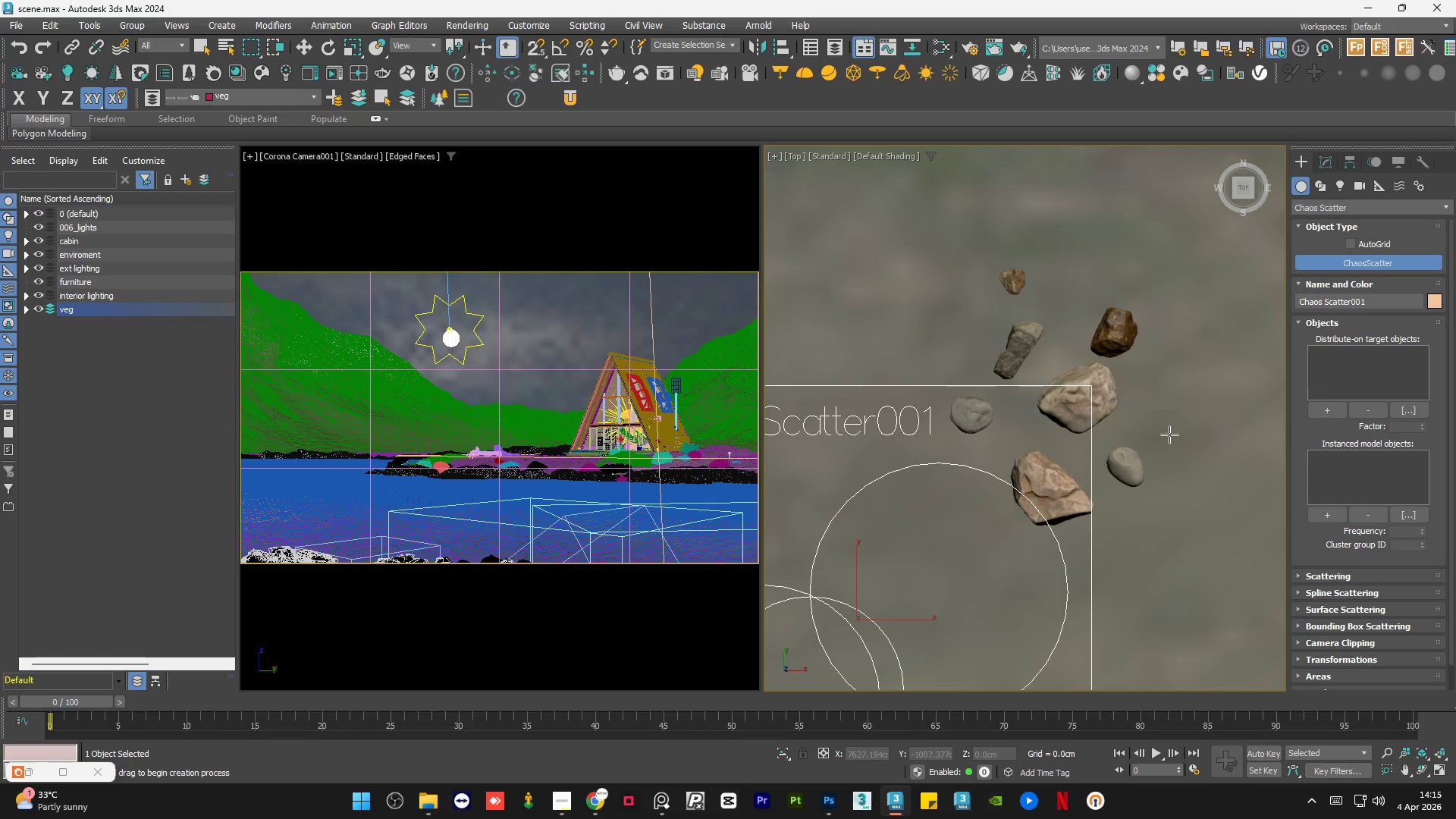 
left_click([1331, 511])
 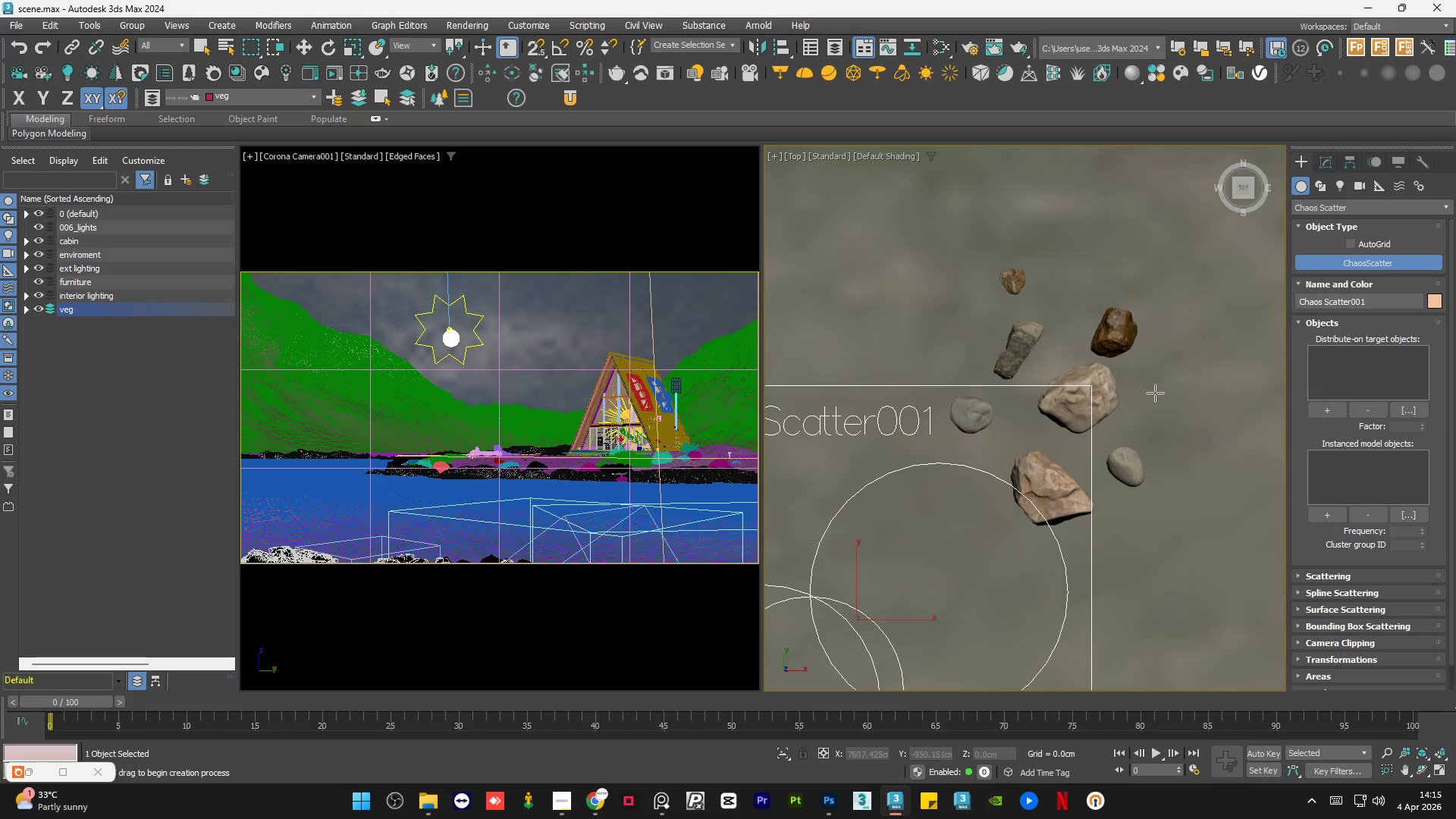 
key(Q)
 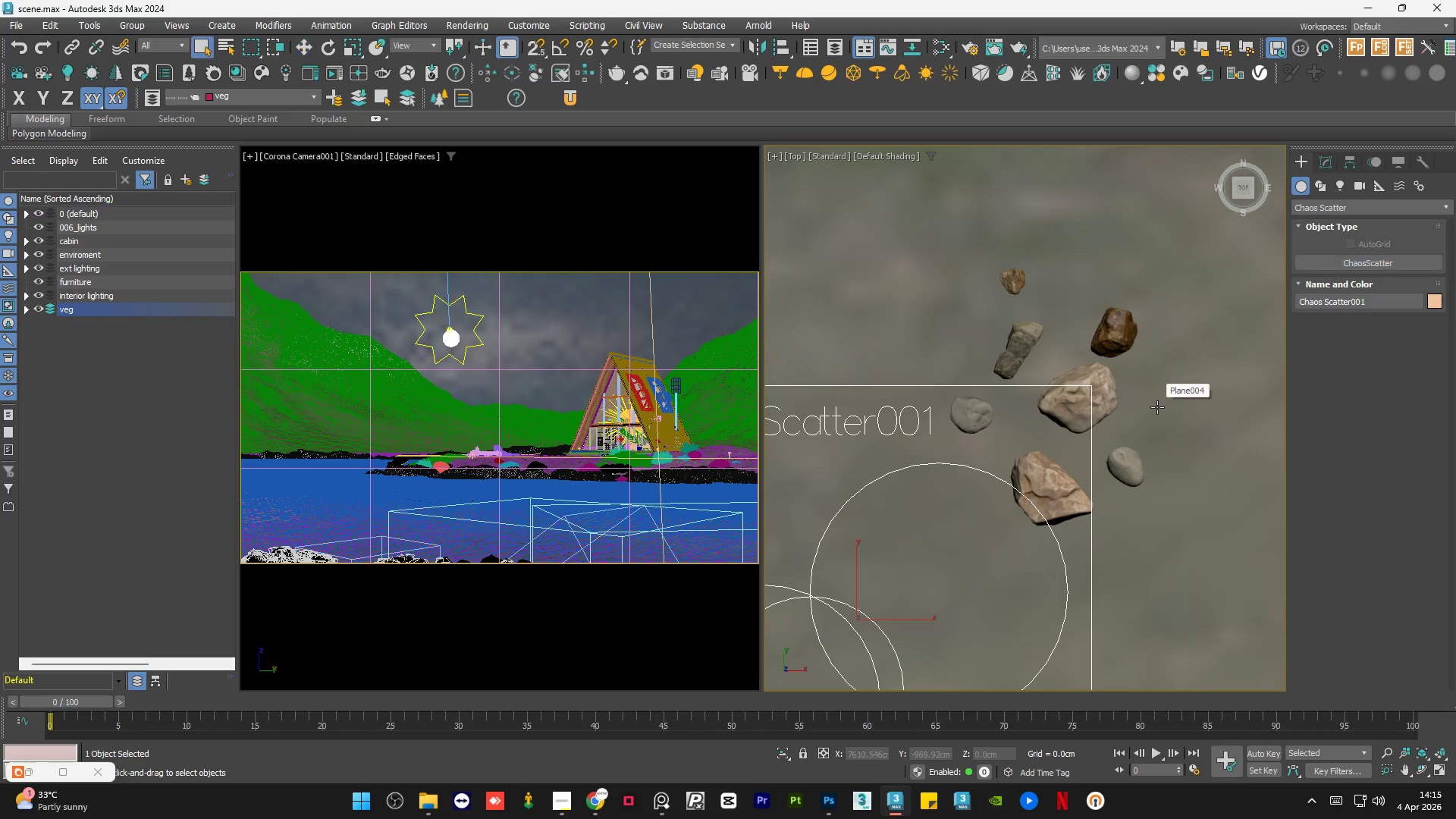 
left_click([1157, 407])
 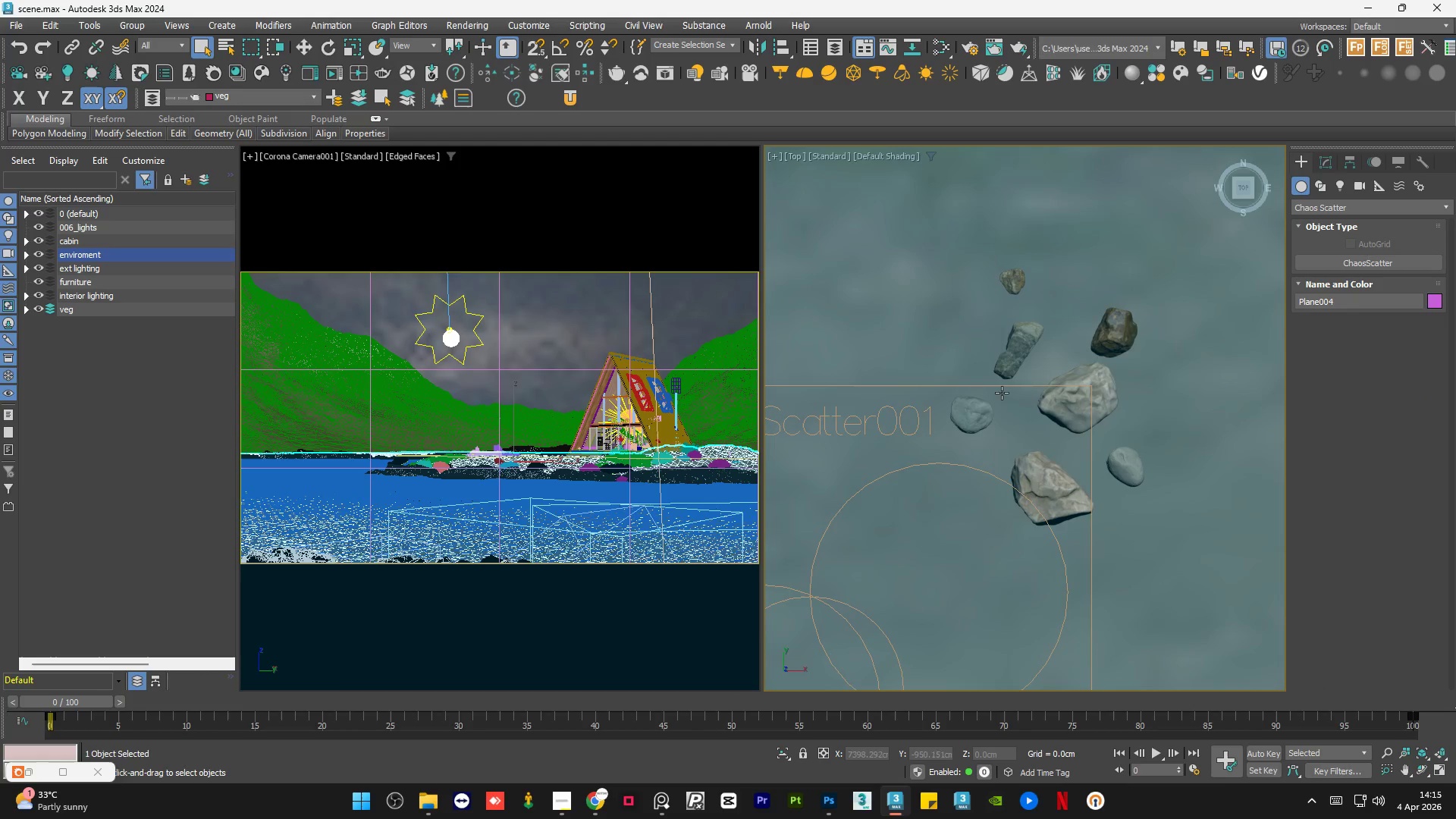 
left_click([1004, 387])
 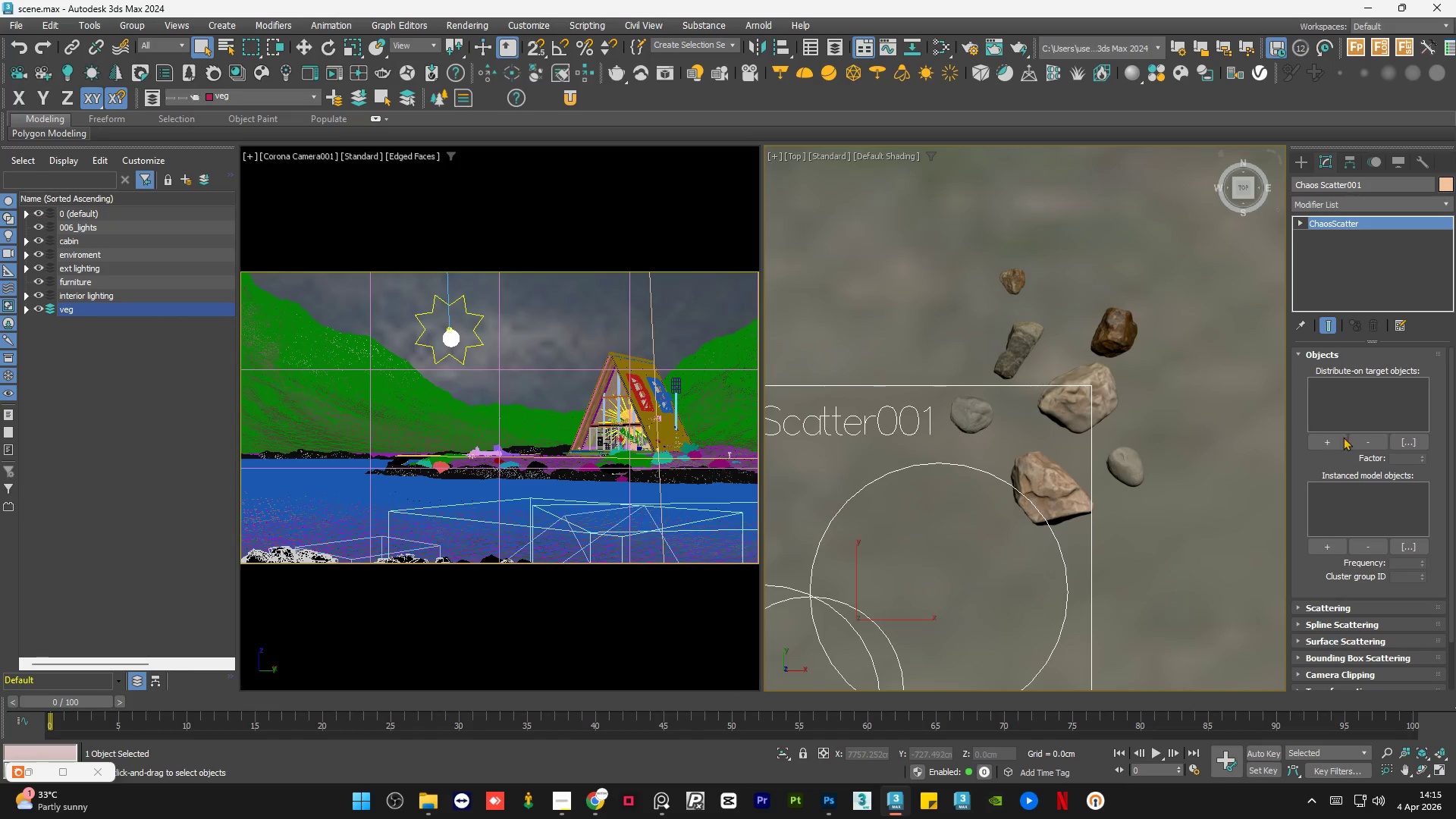 
left_click([1324, 546])
 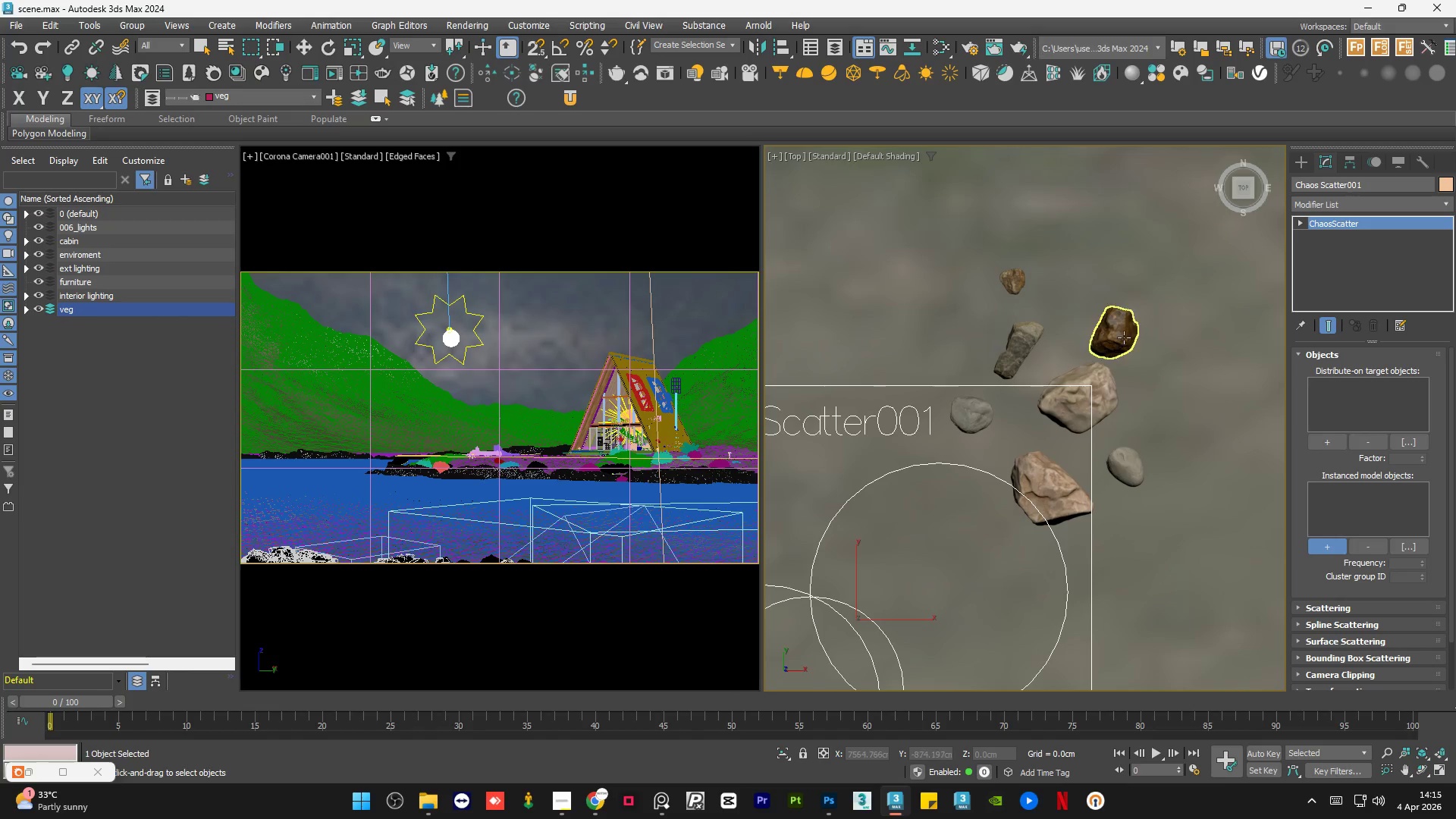 
left_click([1124, 337])
 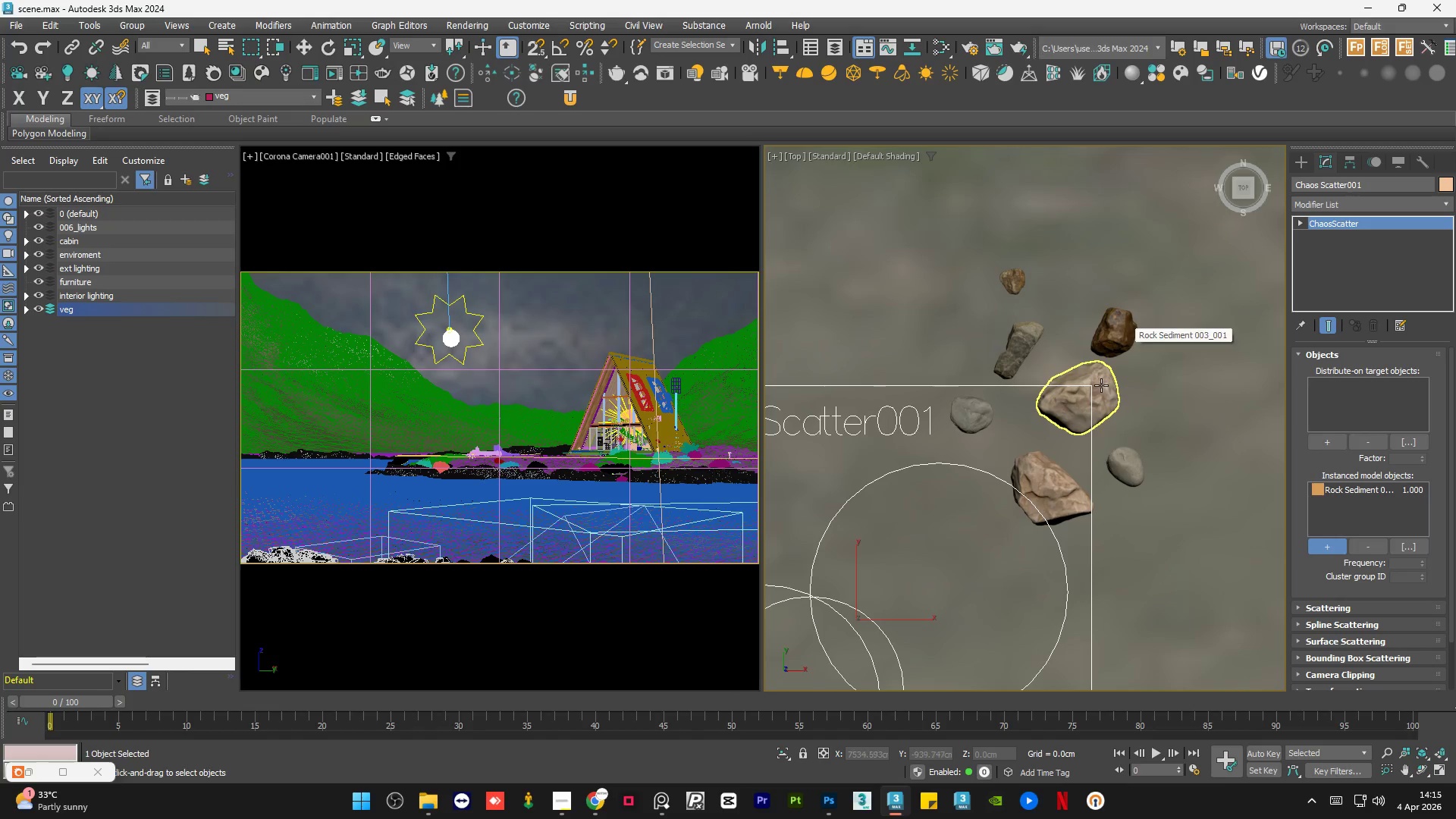 
left_click([1100, 387])
 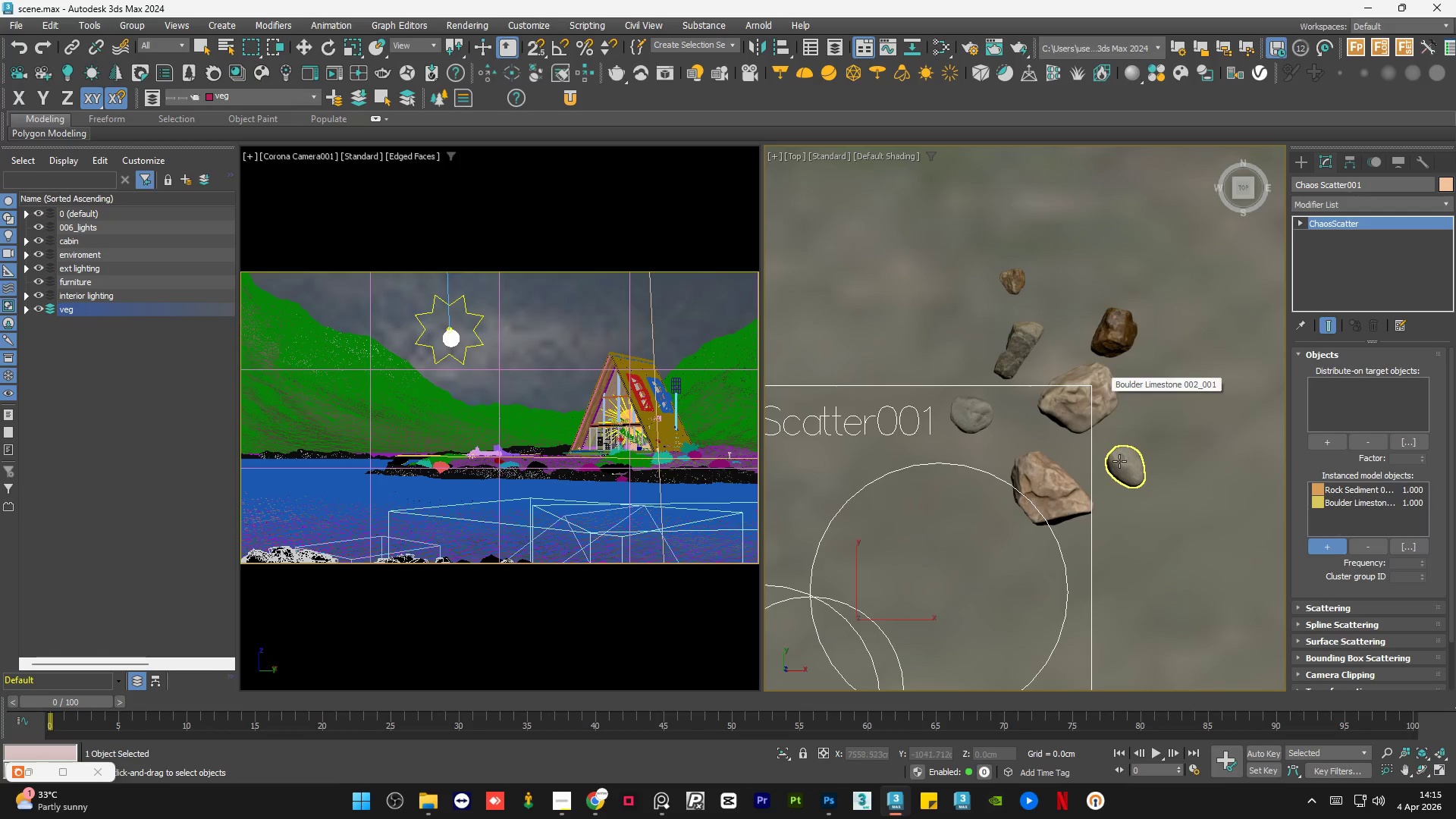 
left_click([1123, 466])
 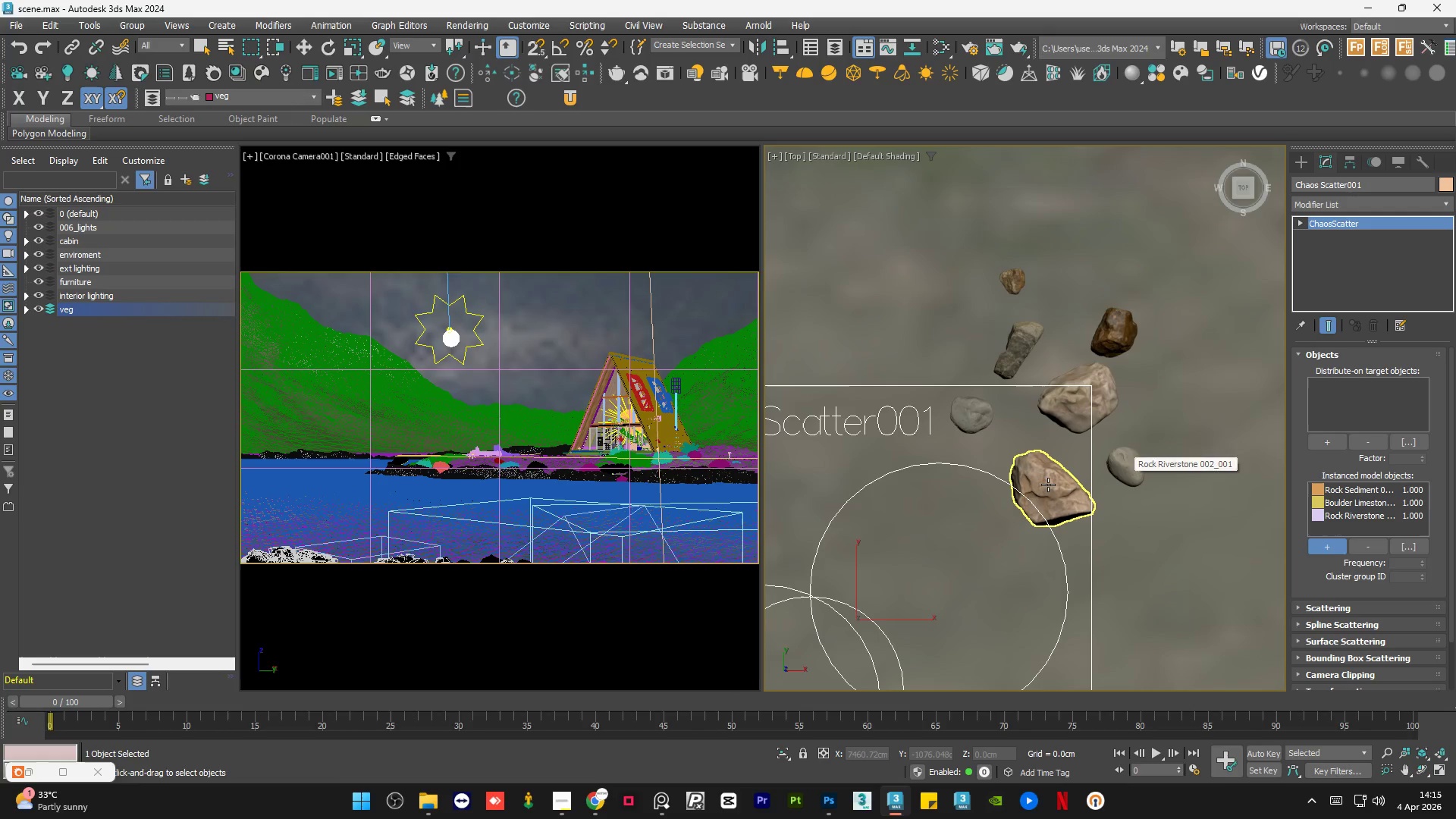 
left_click([1048, 485])
 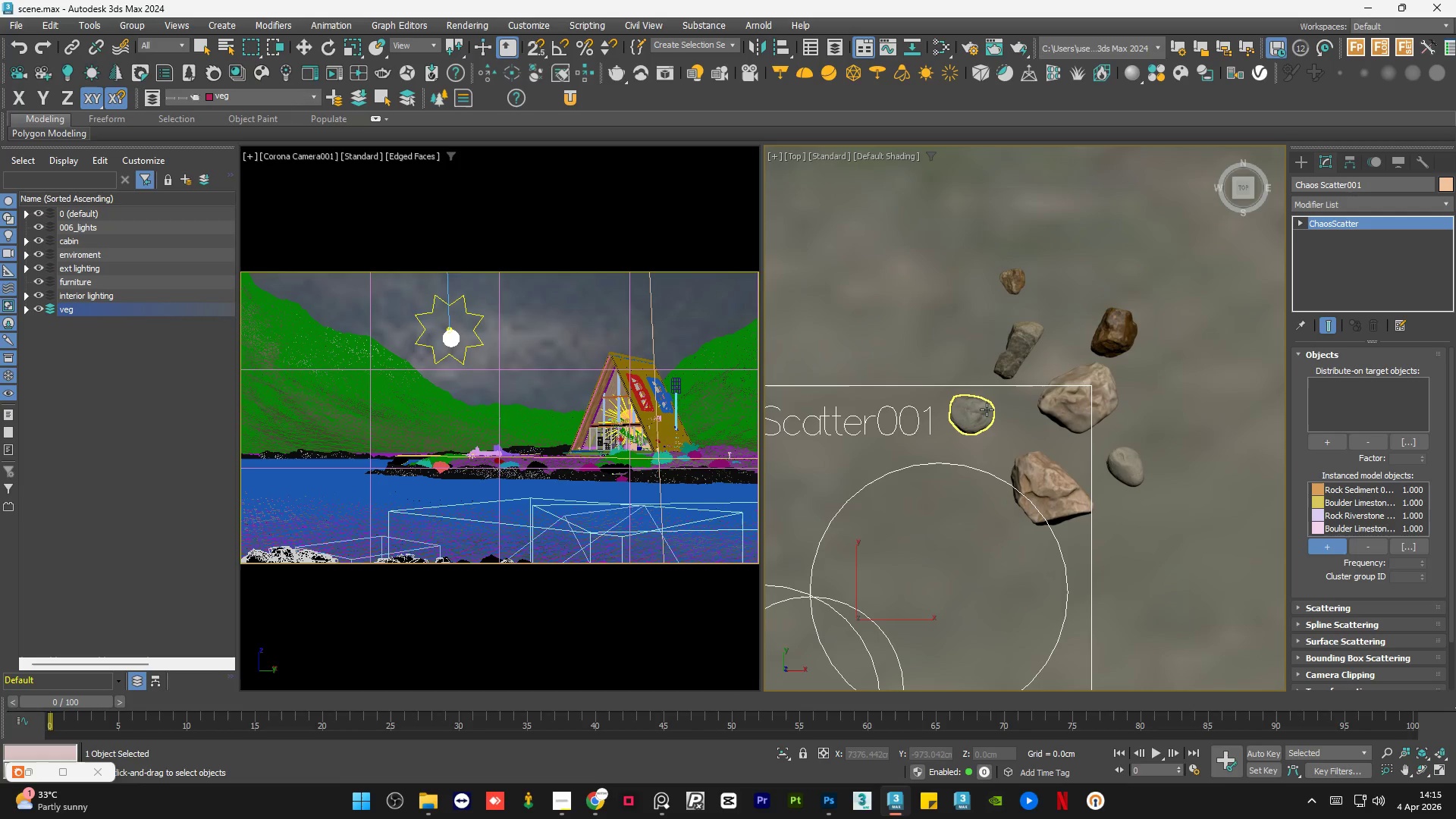 
left_click([987, 410])
 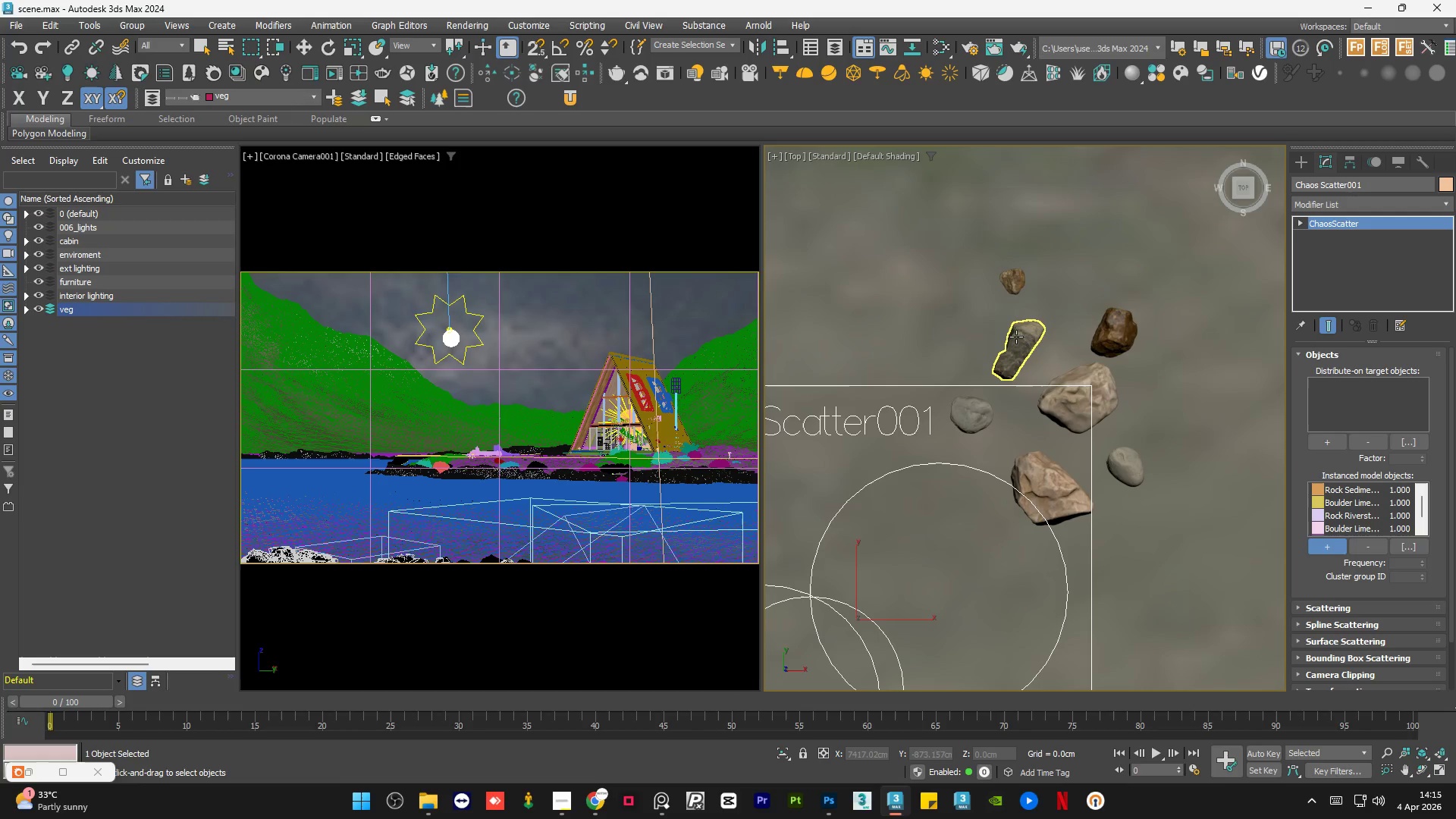 
left_click([1017, 337])
 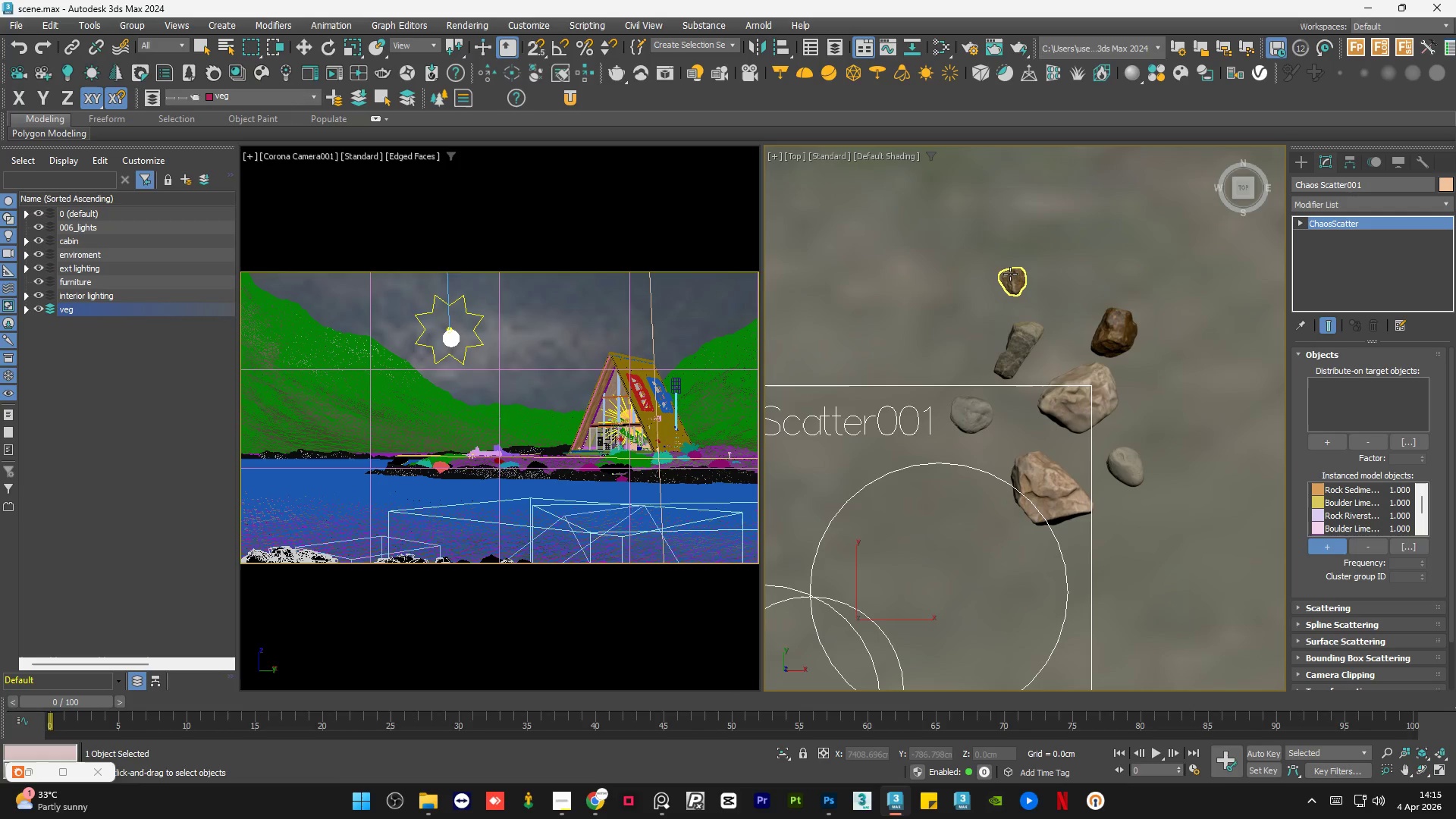 
left_click([1010, 274])
 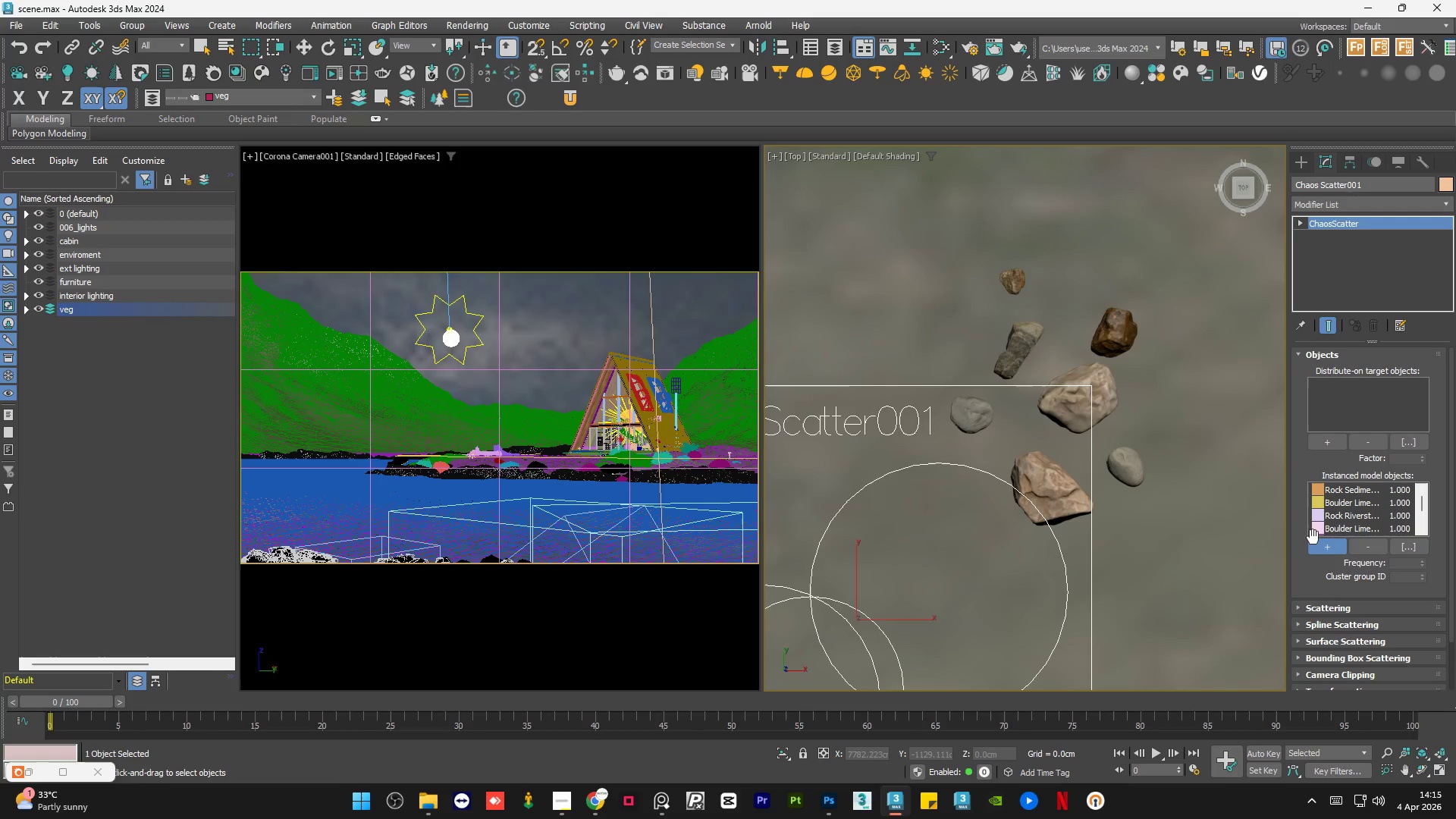 
left_click([1320, 545])
 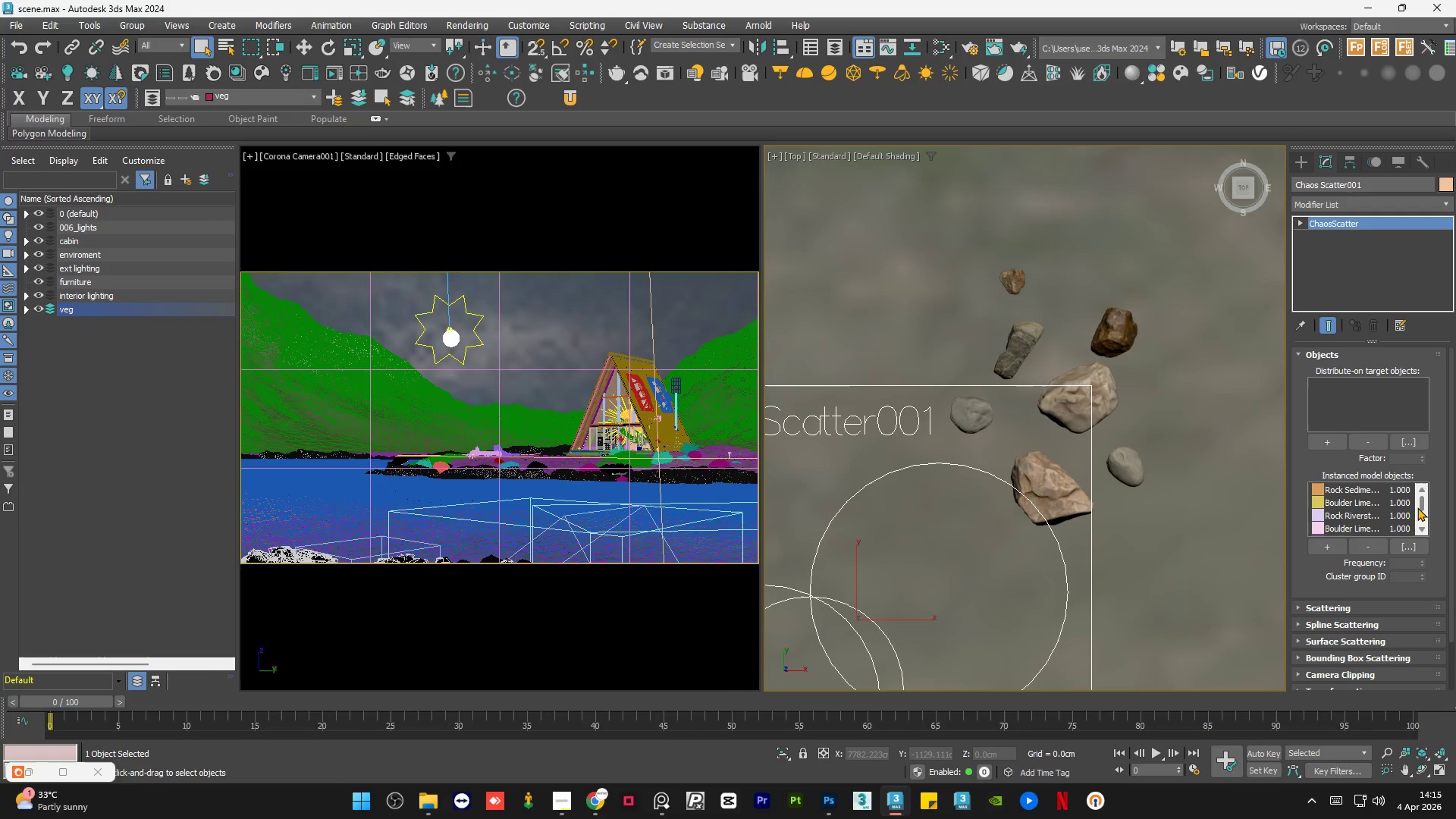 
left_click_drag(start_coordinate=[1419, 504], to_coordinate=[1424, 517])
 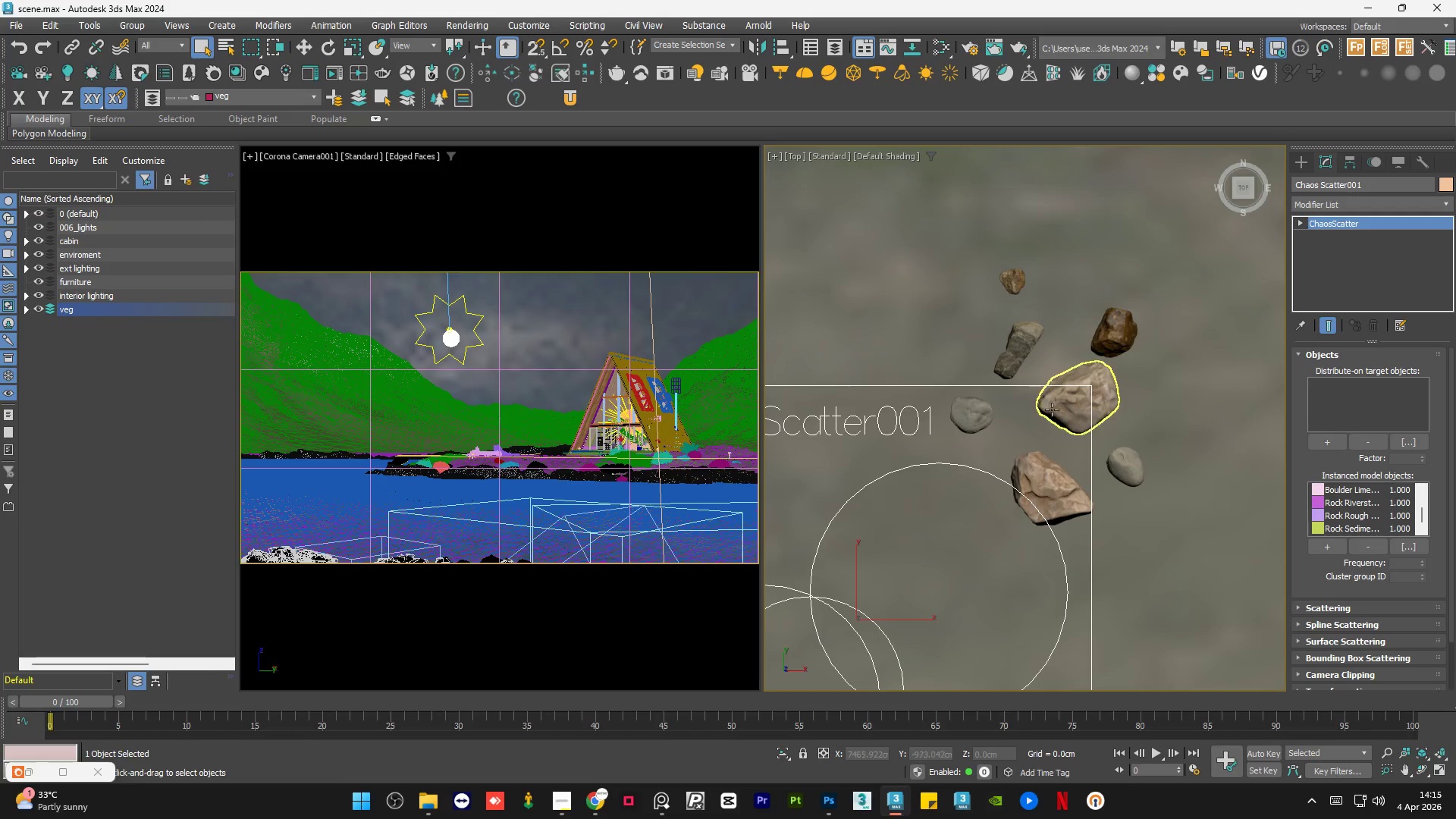 
scroll: coordinate [1200, 426], scroll_direction: down, amount: 11.0
 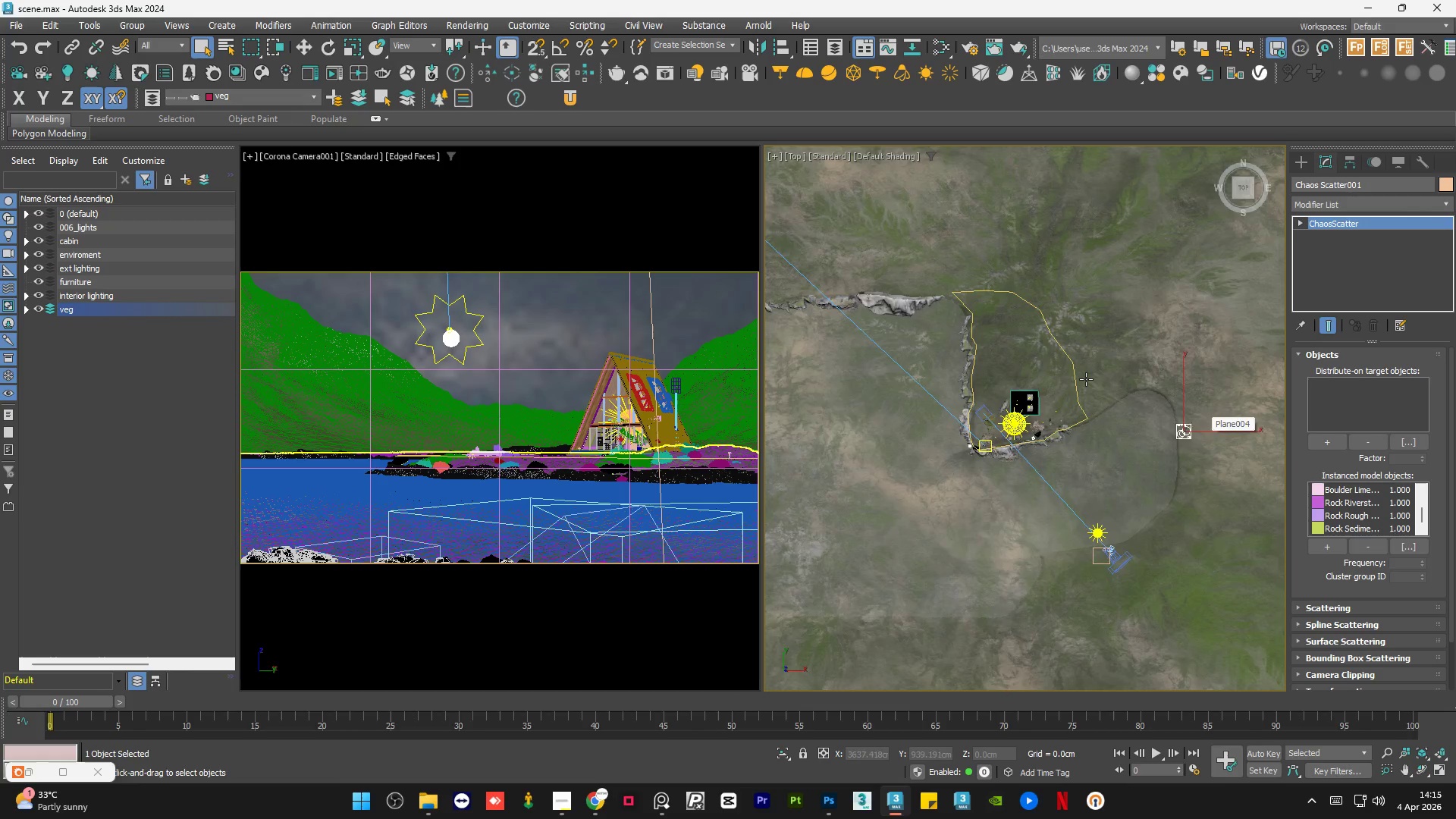 
scroll: coordinate [1037, 377], scroll_direction: up, amount: 2.0
 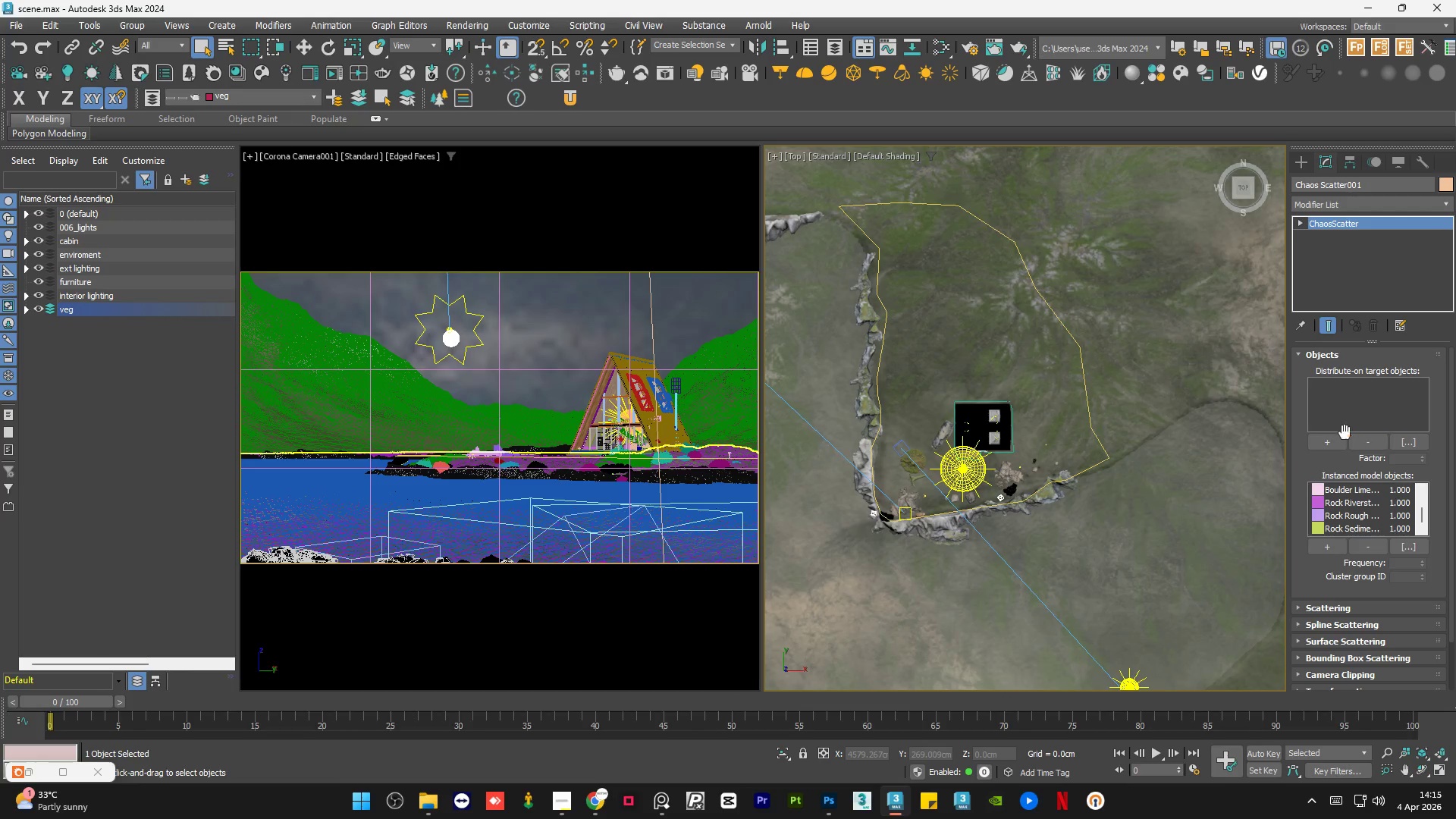 
left_click([1326, 441])
 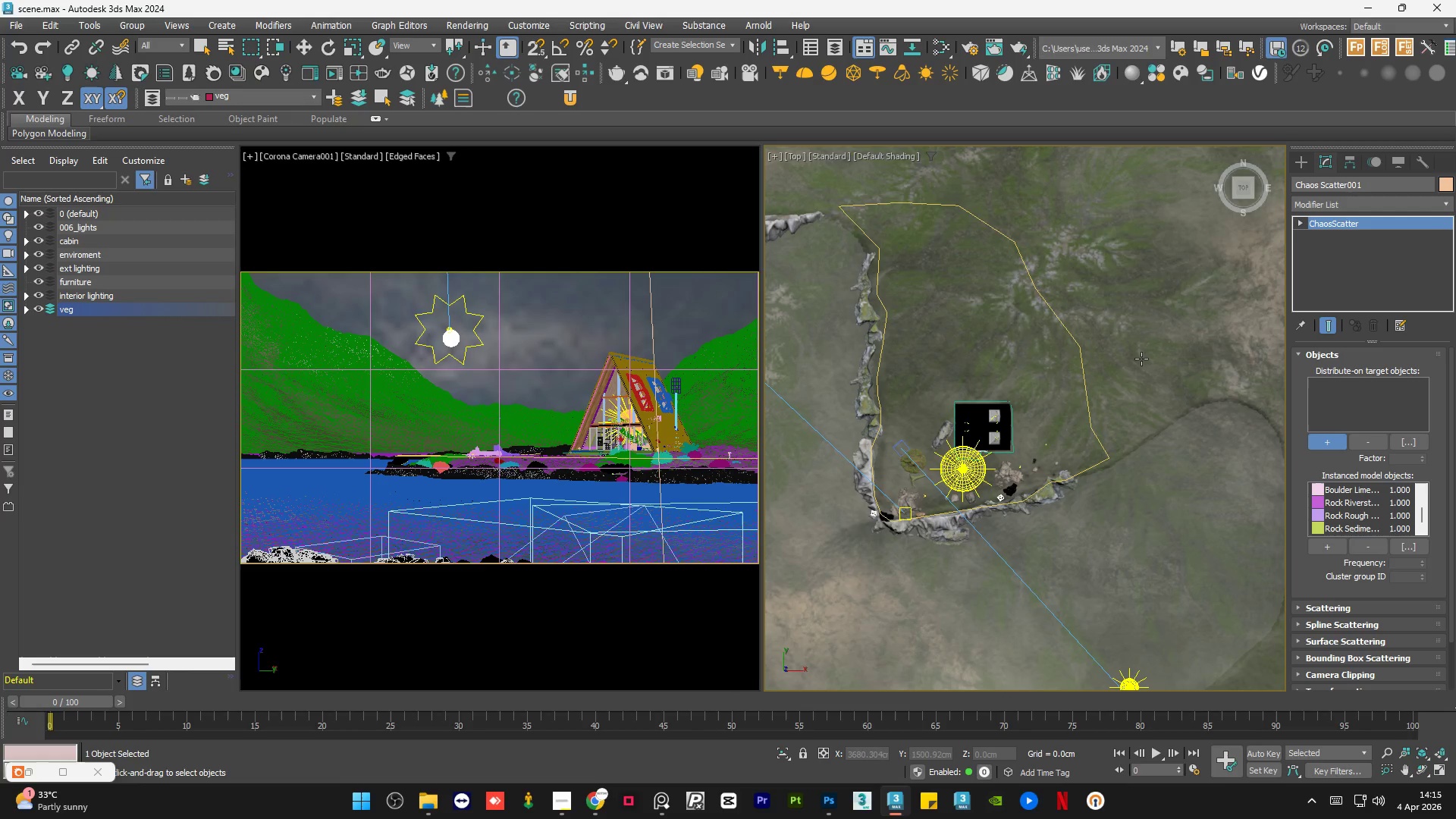 
left_click([1141, 359])
 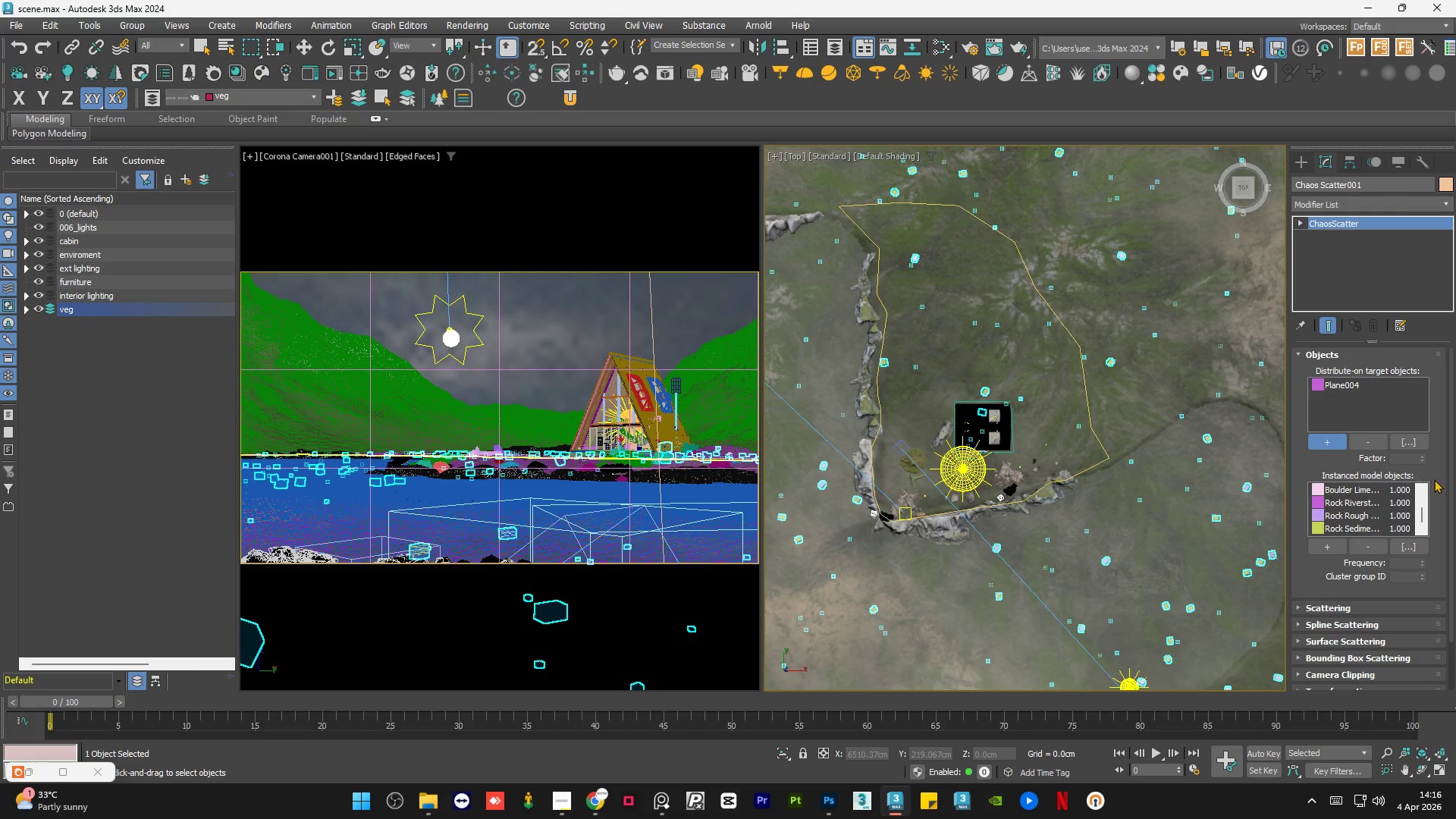 
left_click([1329, 436])
 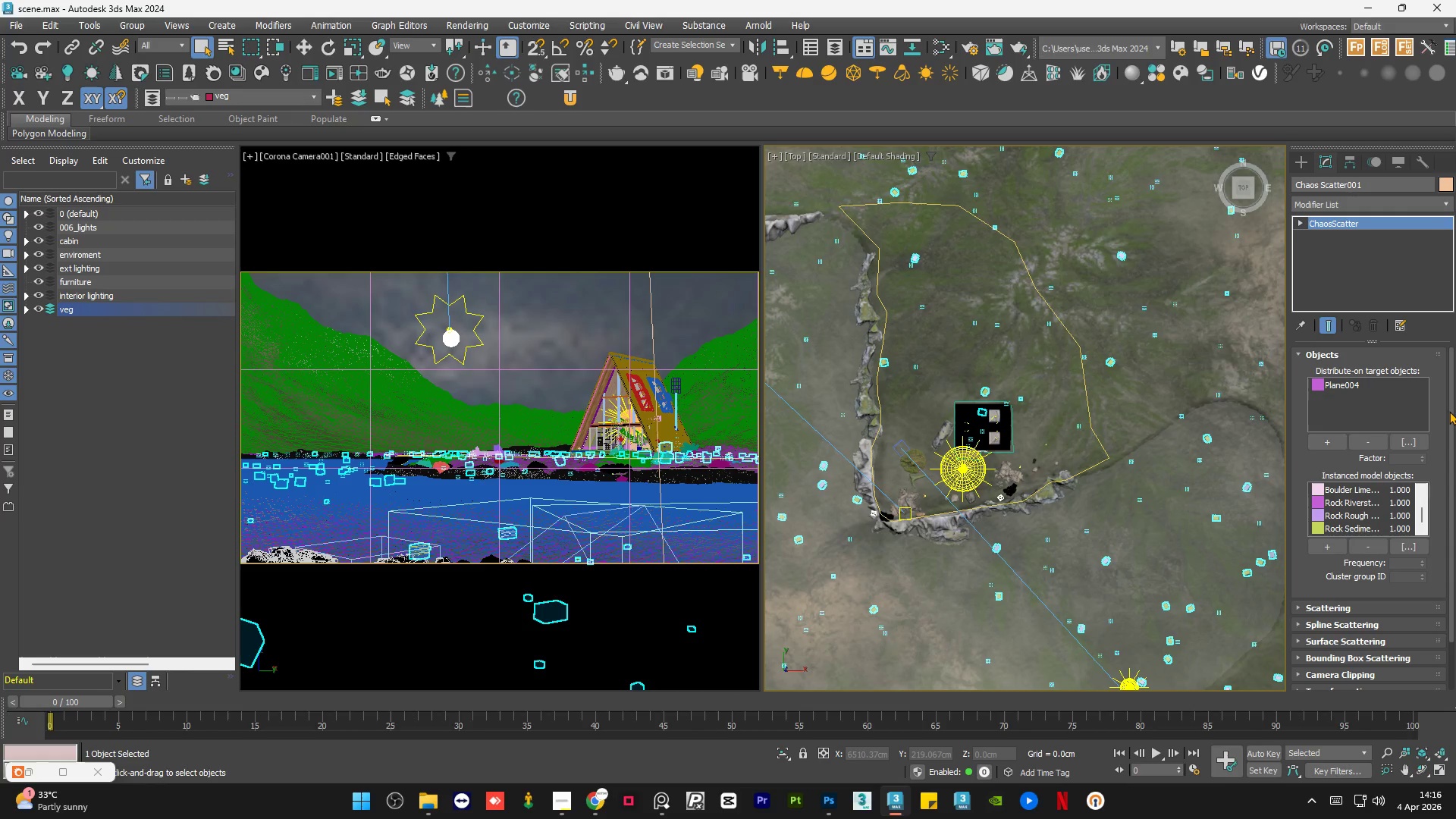 
left_click_drag(start_coordinate=[1451, 406], to_coordinate=[1455, 497])
 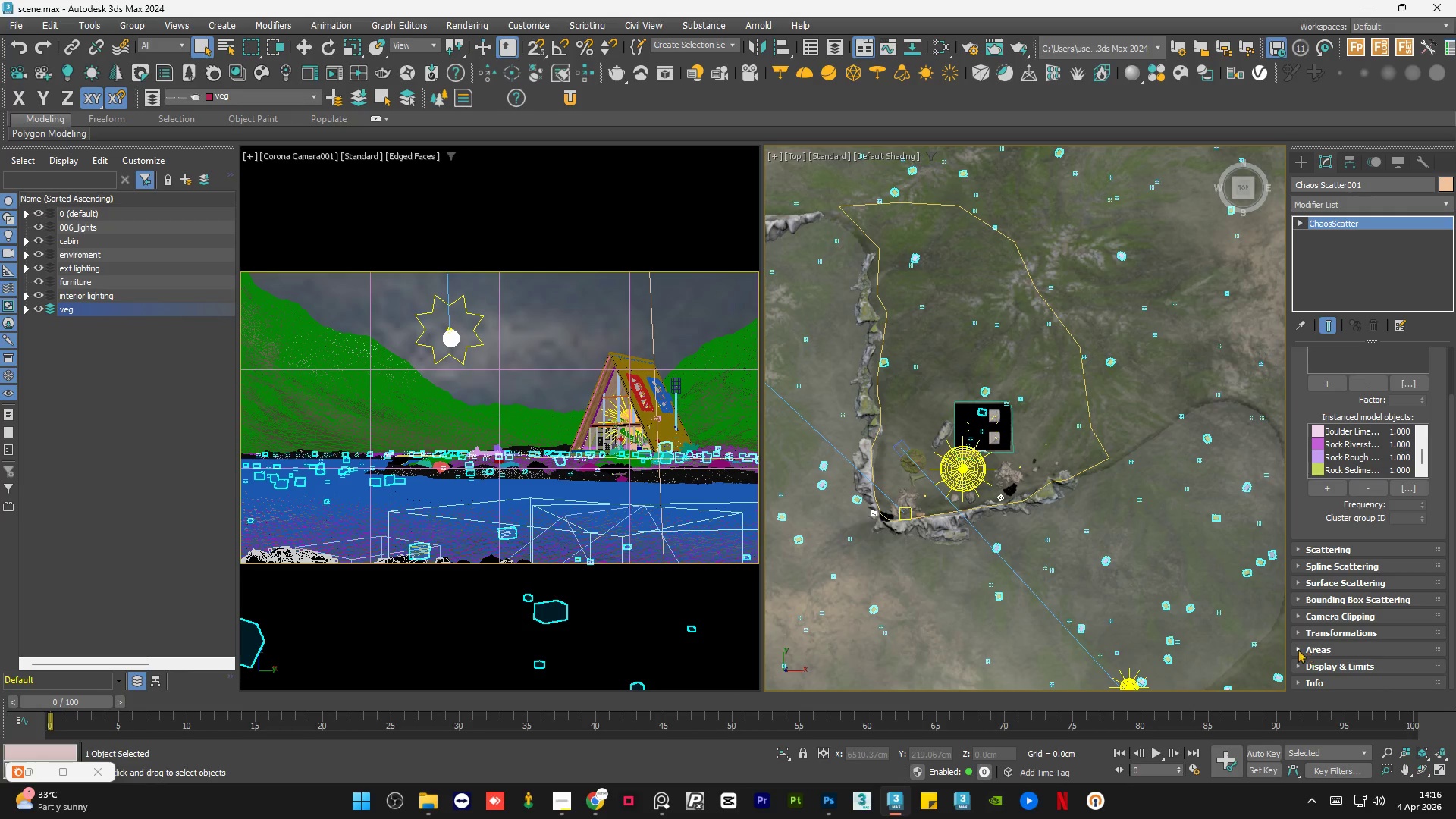 
left_click([1298, 649])
 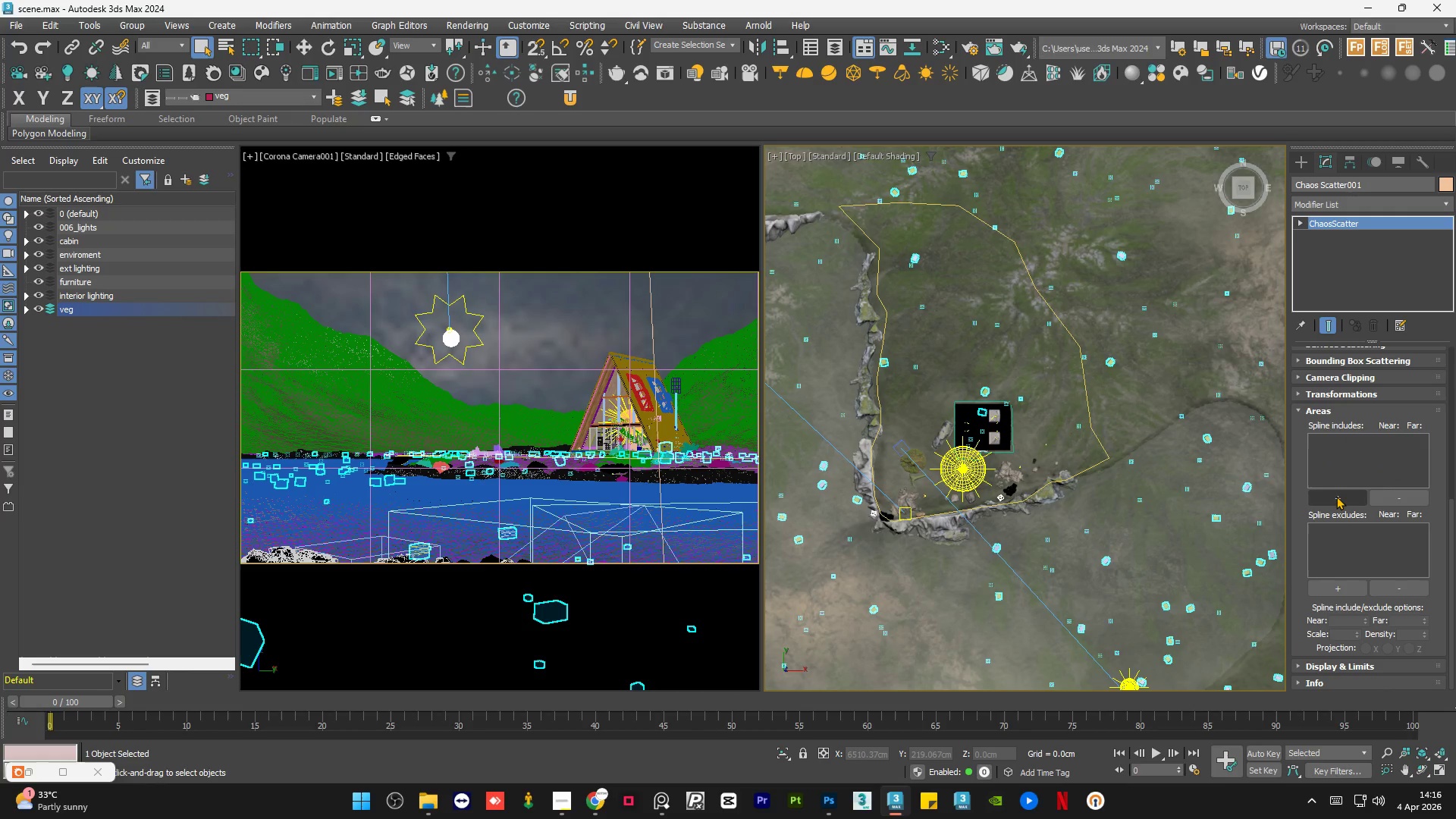 
scroll: coordinate [1046, 450], scroll_direction: down, amount: 1.0
 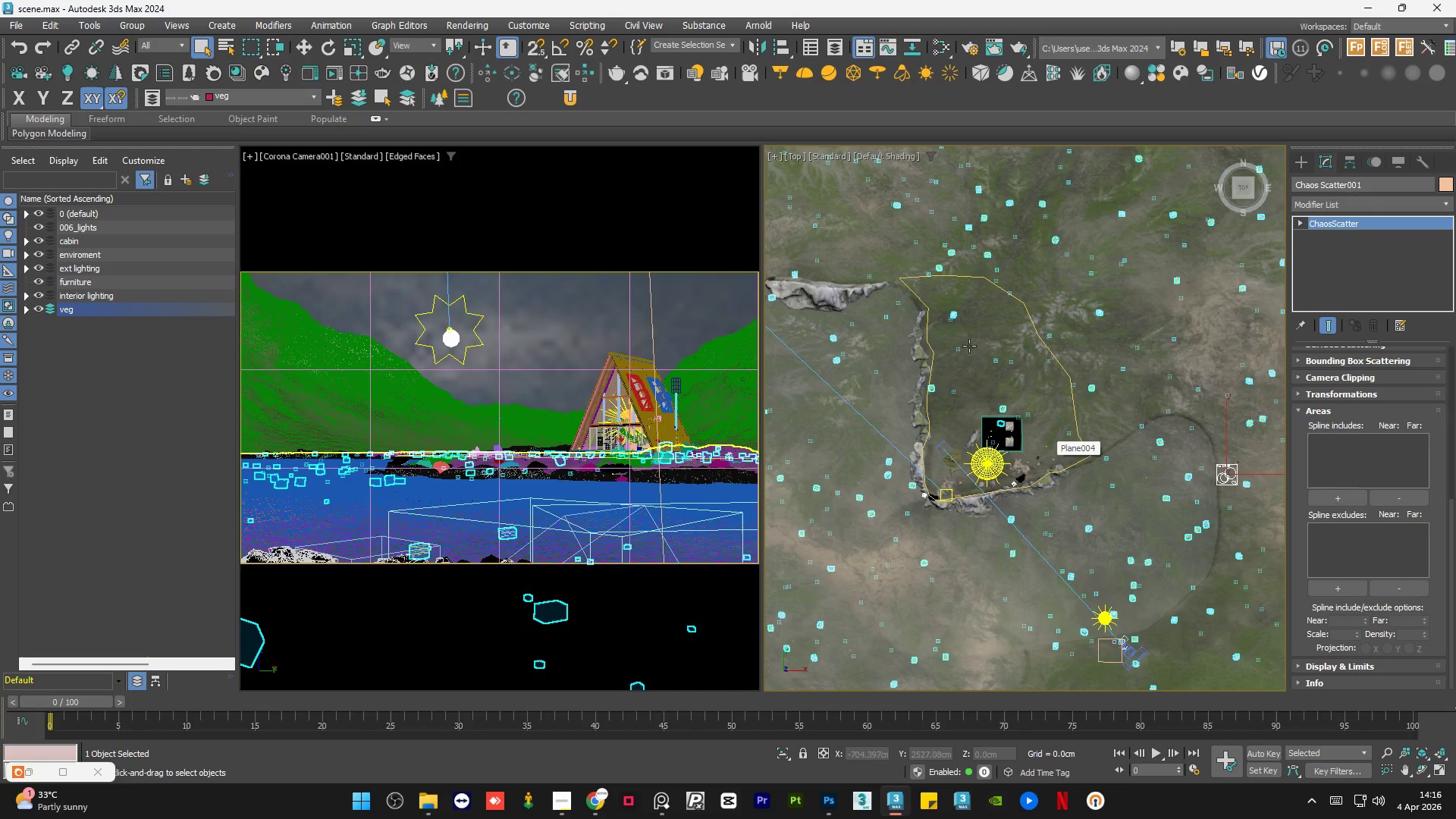 
scroll: coordinate [966, 340], scroll_direction: up, amount: 1.0
 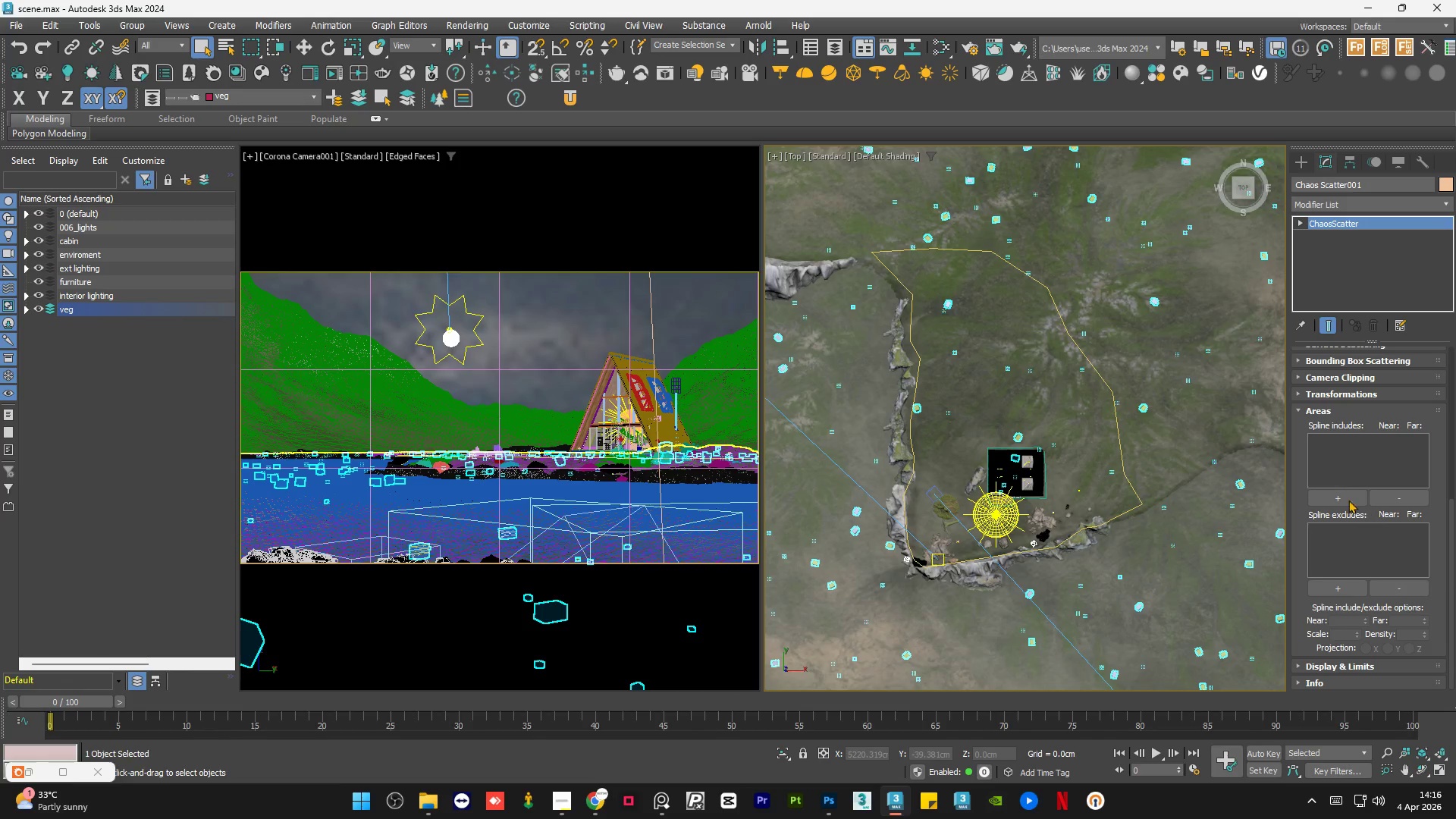 
left_click([1343, 488])
 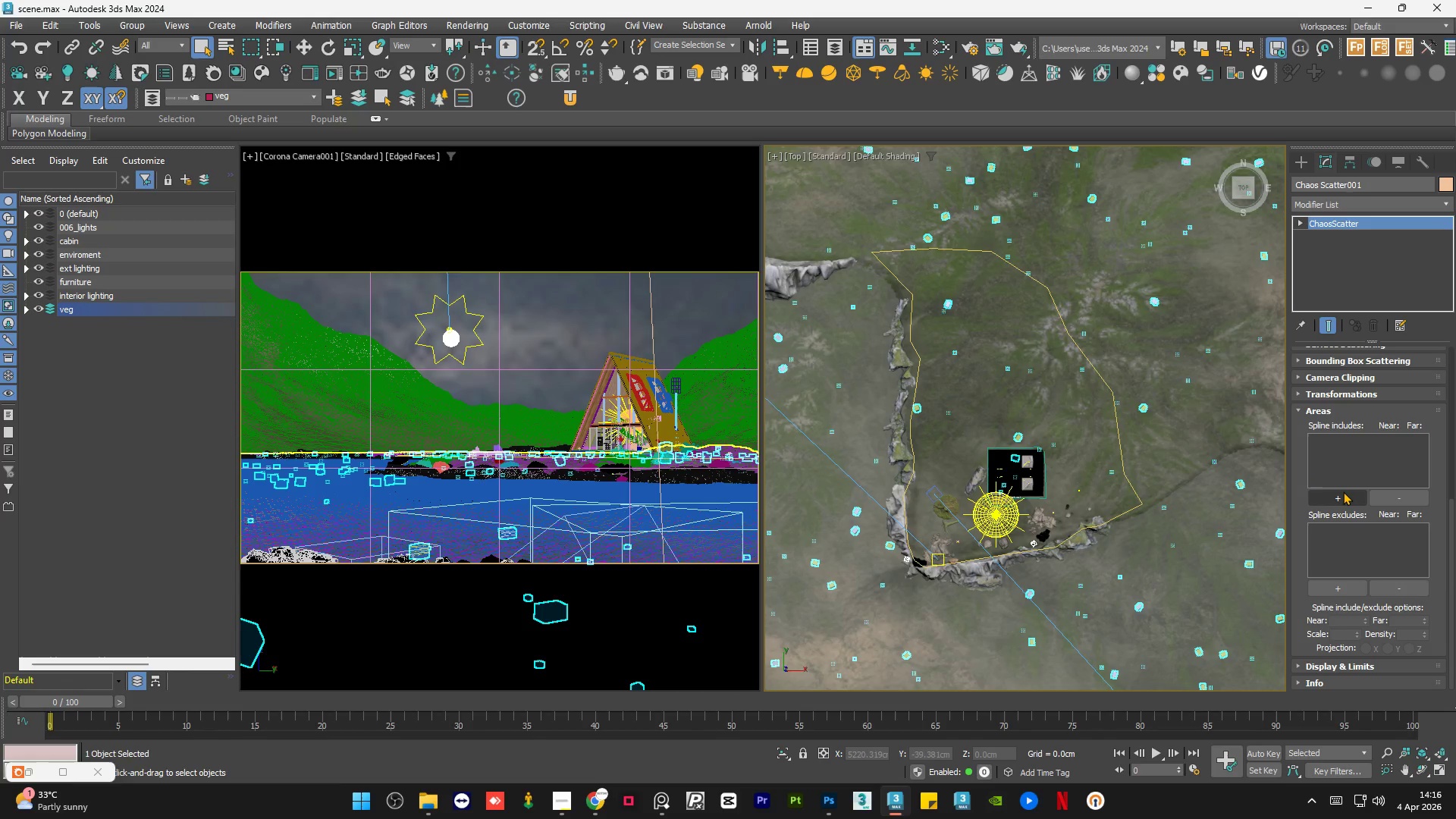 
left_click([1343, 491])
 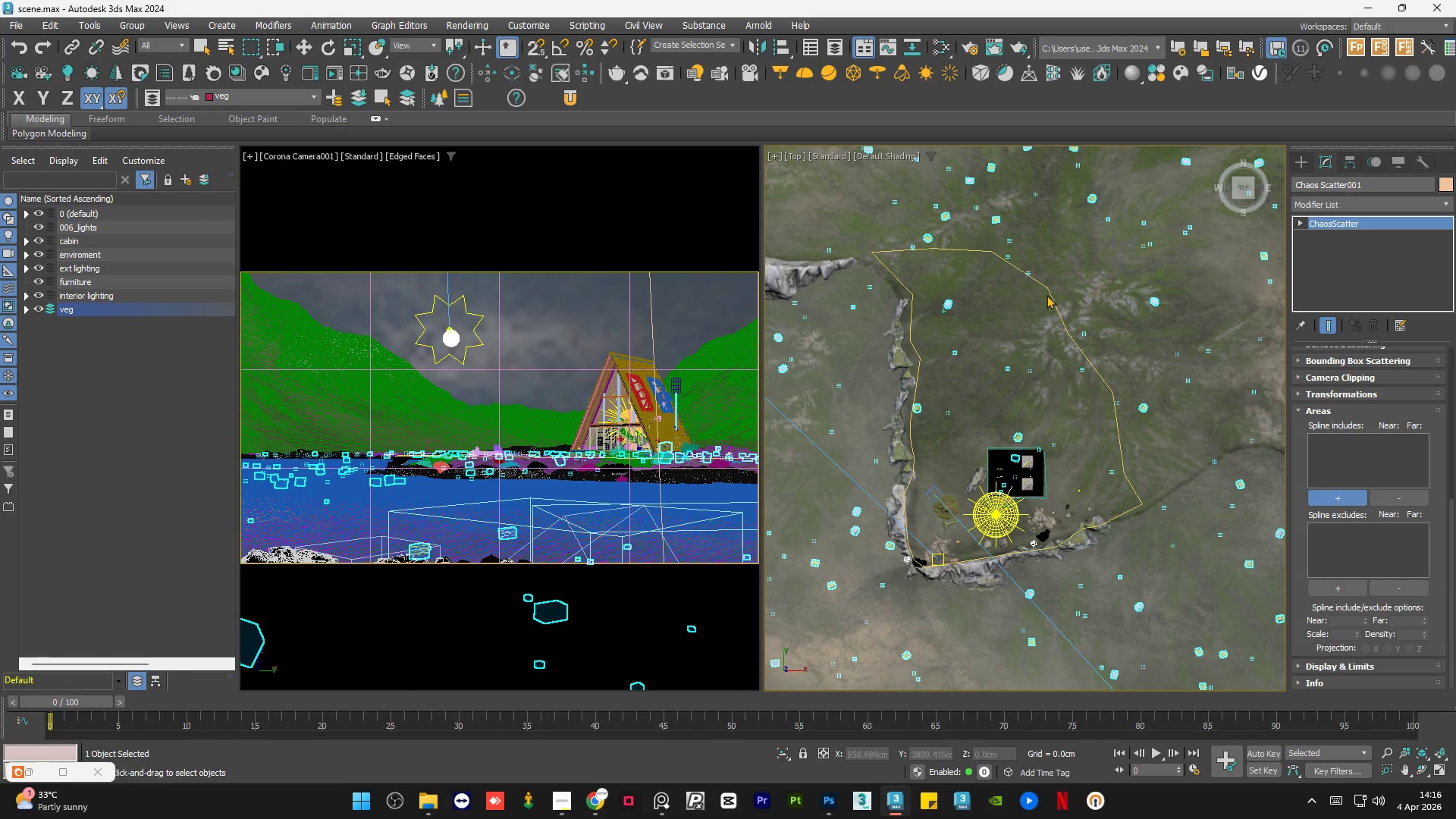 
left_click([1050, 291])
 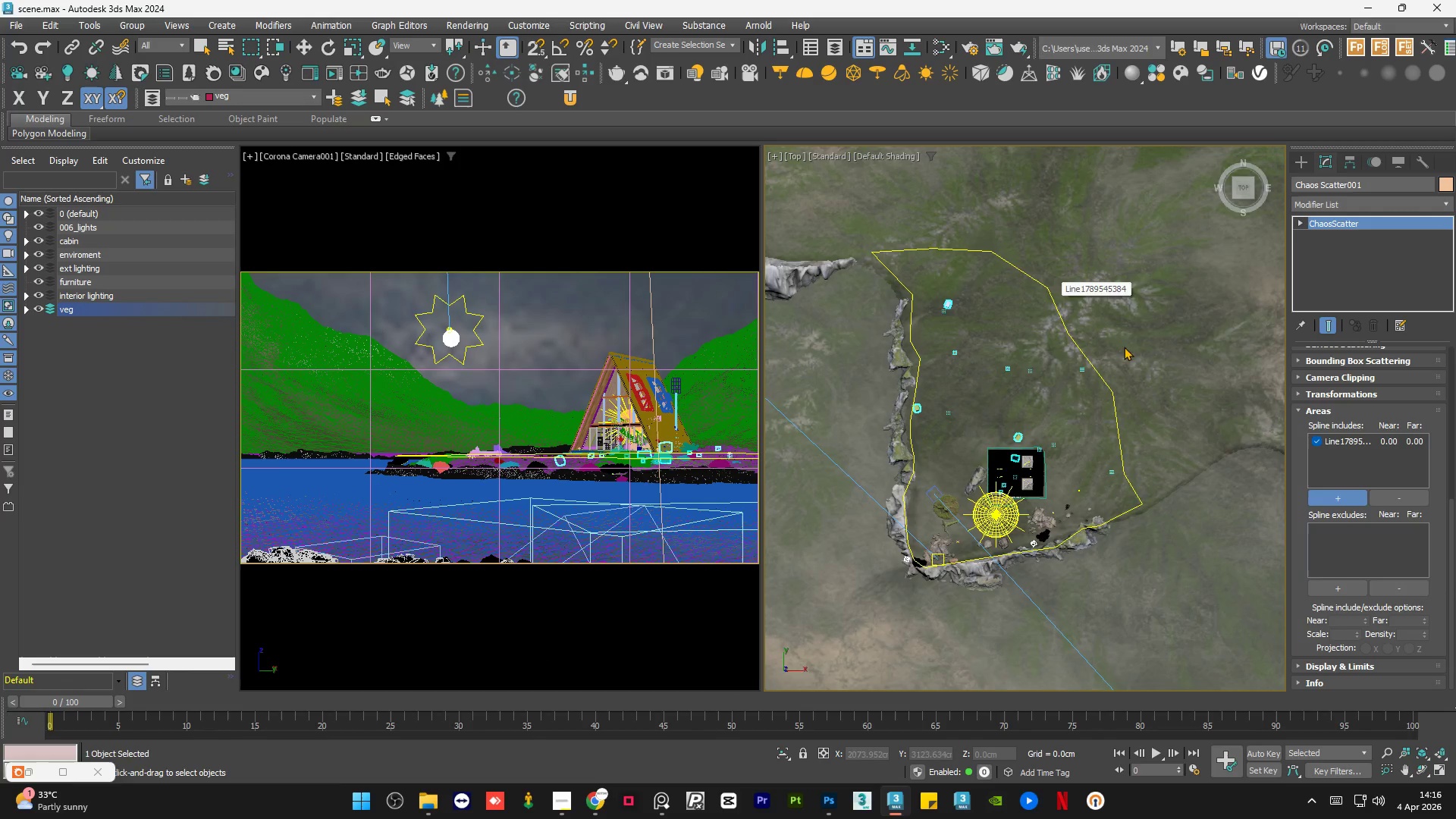 
left_click([1348, 494])
 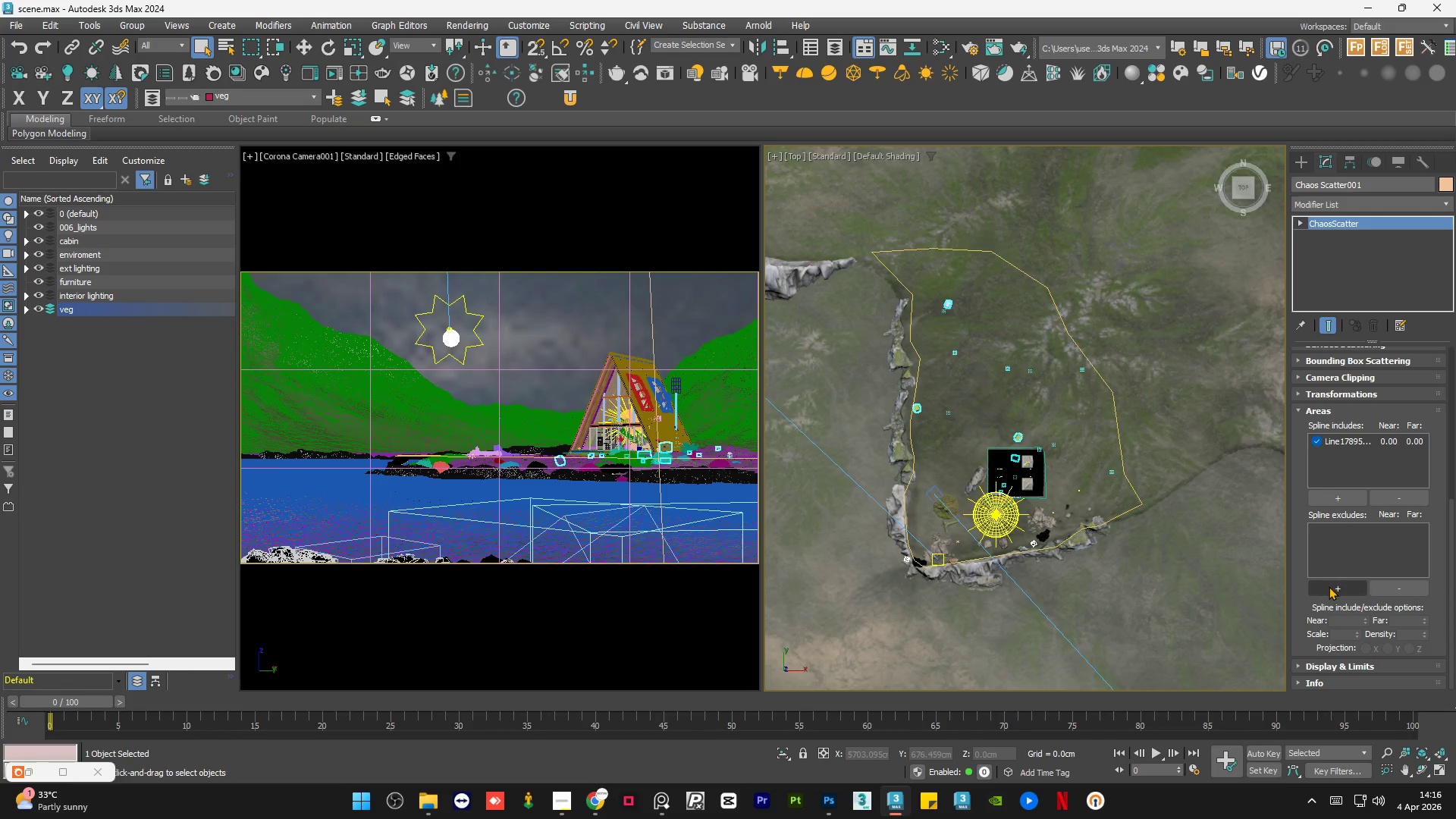 
left_click([1329, 586])
 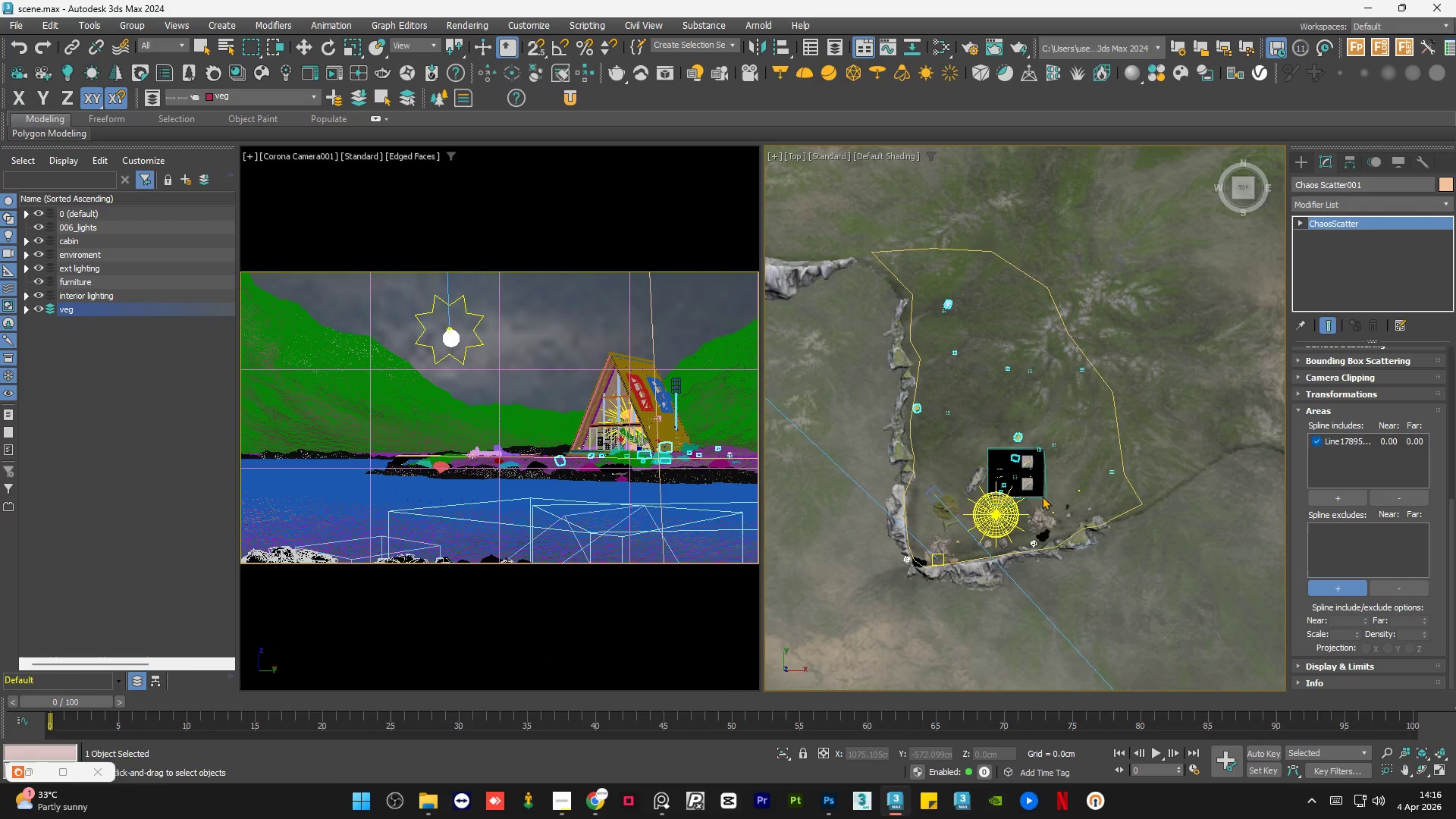 
scroll: coordinate [1046, 491], scroll_direction: up, amount: 6.0
 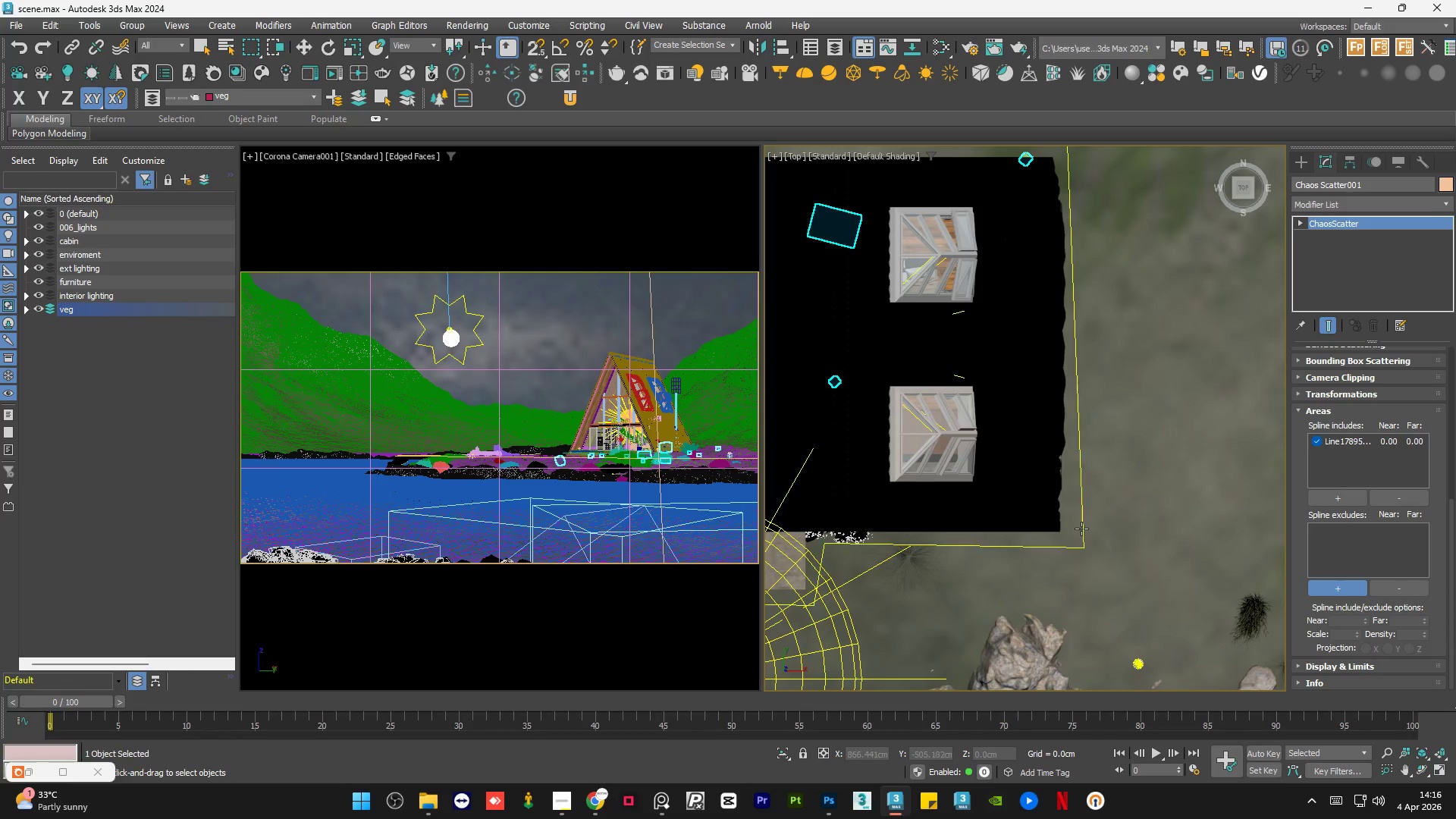 
left_click([1081, 529])
 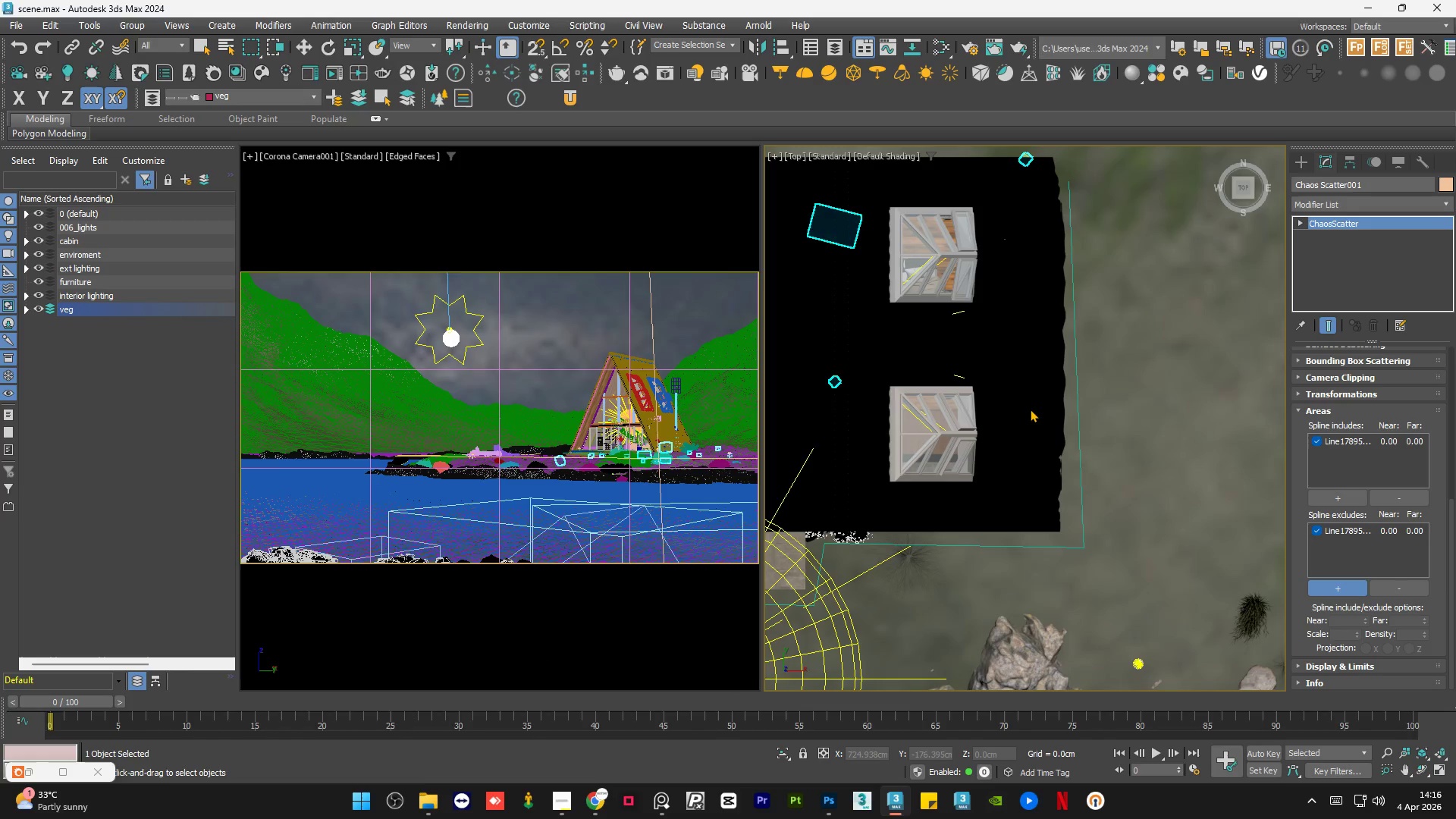 
scroll: coordinate [1034, 415], scroll_direction: down, amount: 2.0
 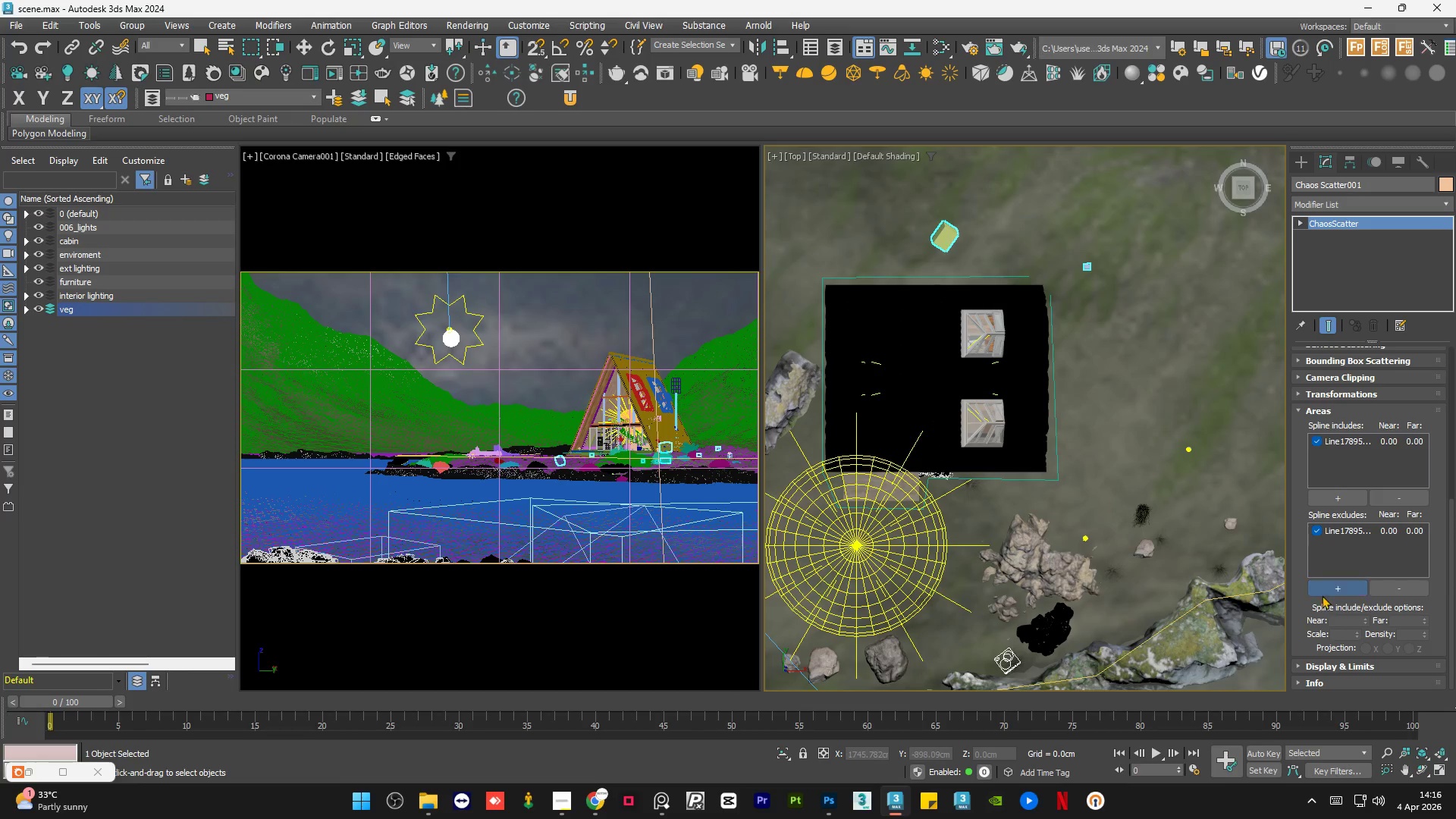 
left_click([1328, 587])
 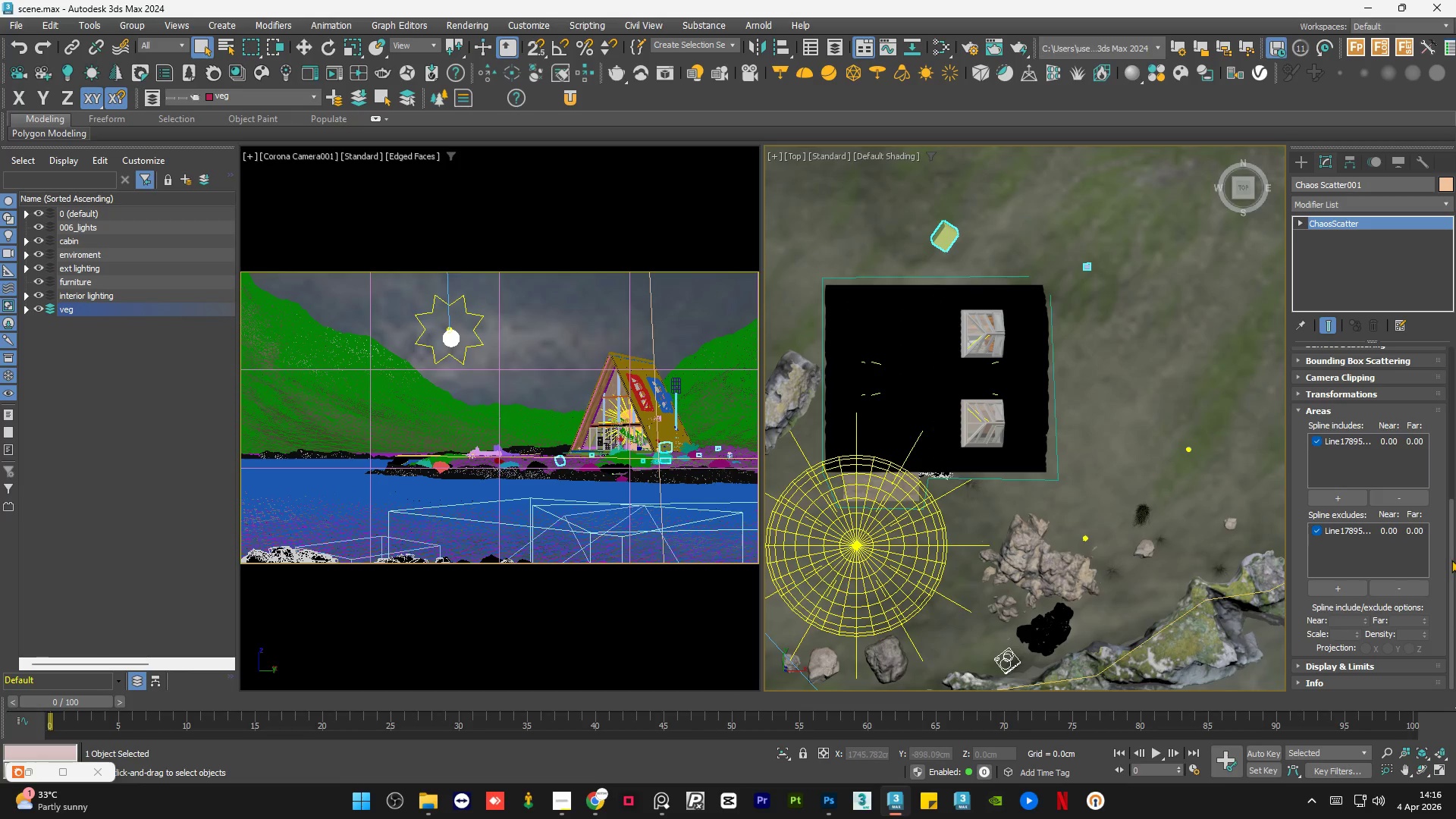 
left_click_drag(start_coordinate=[1451, 559], to_coordinate=[1455, 445])
 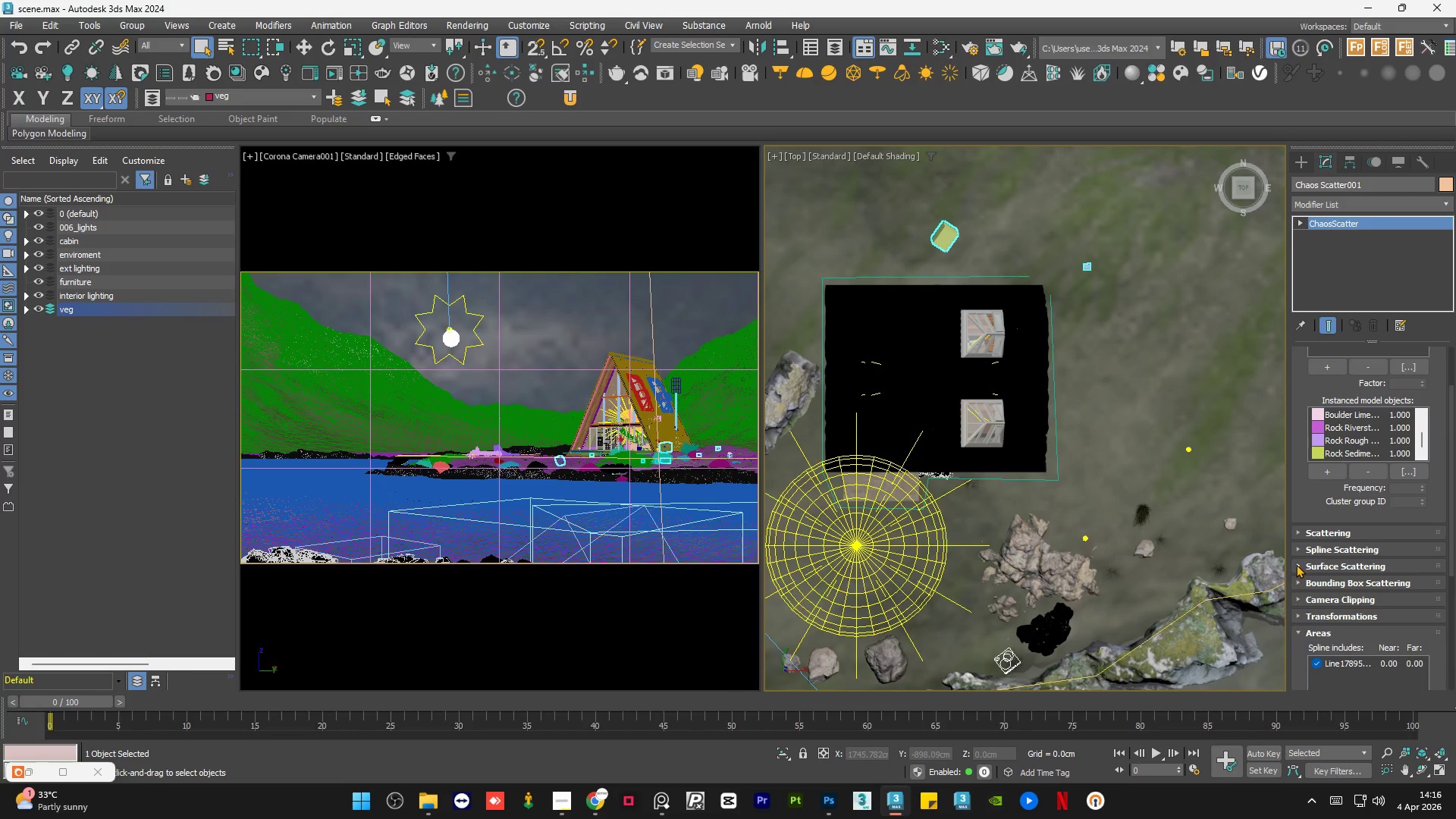 
left_click([1296, 564])
 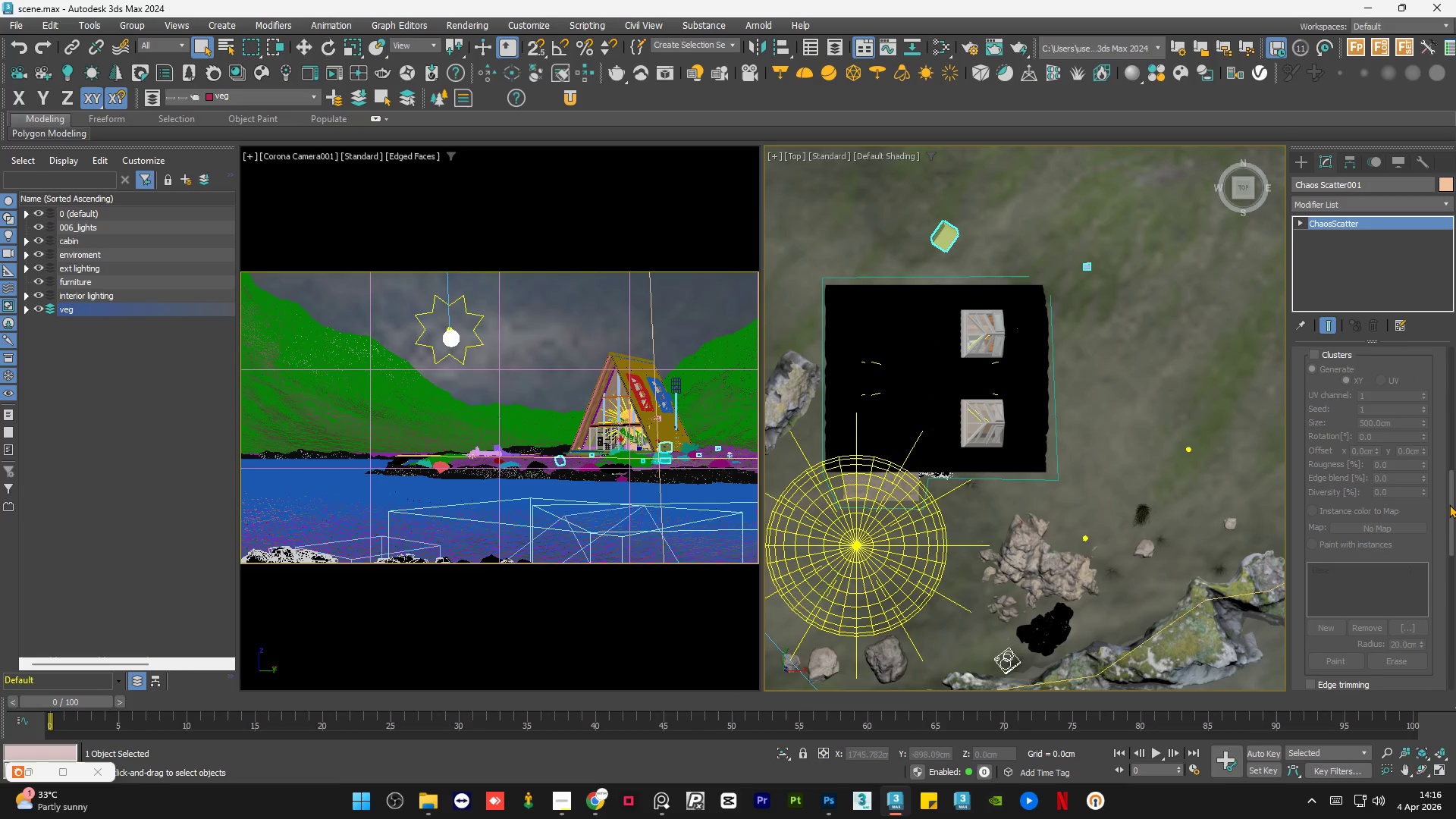 
left_click_drag(start_coordinate=[1449, 504], to_coordinate=[1455, 448])
 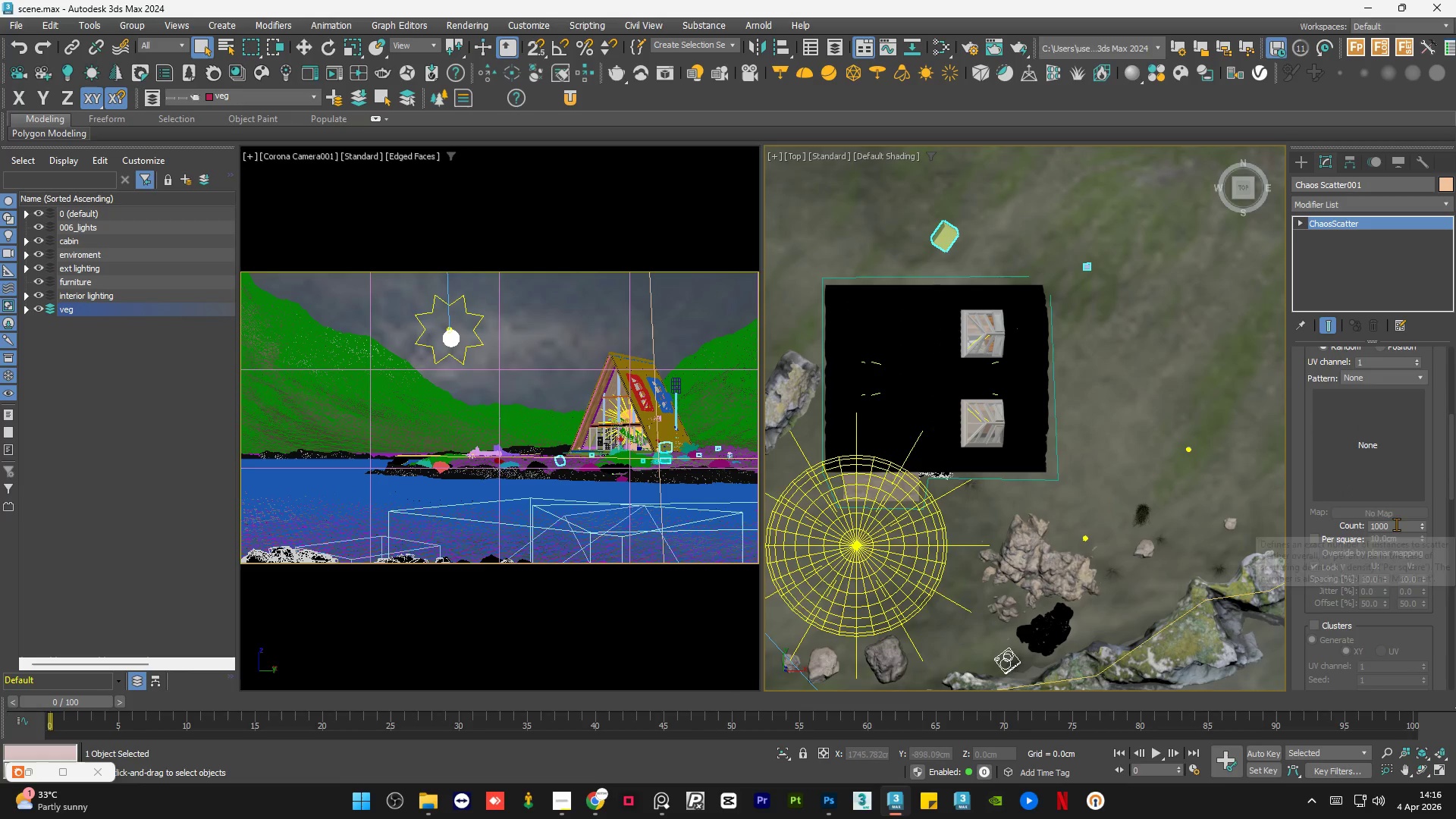 
double_click([1396, 524])
 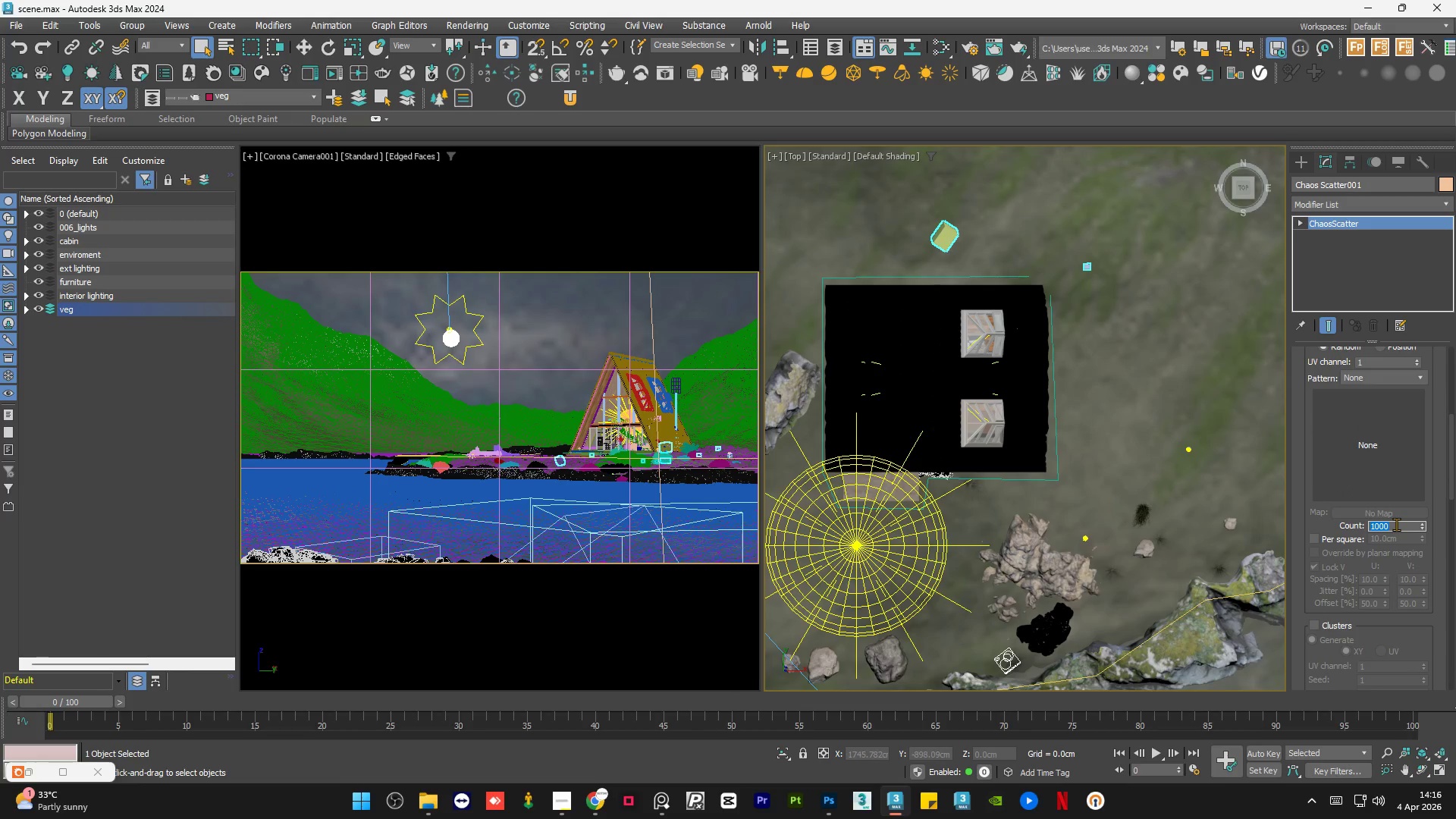 
key(Numpad5)
 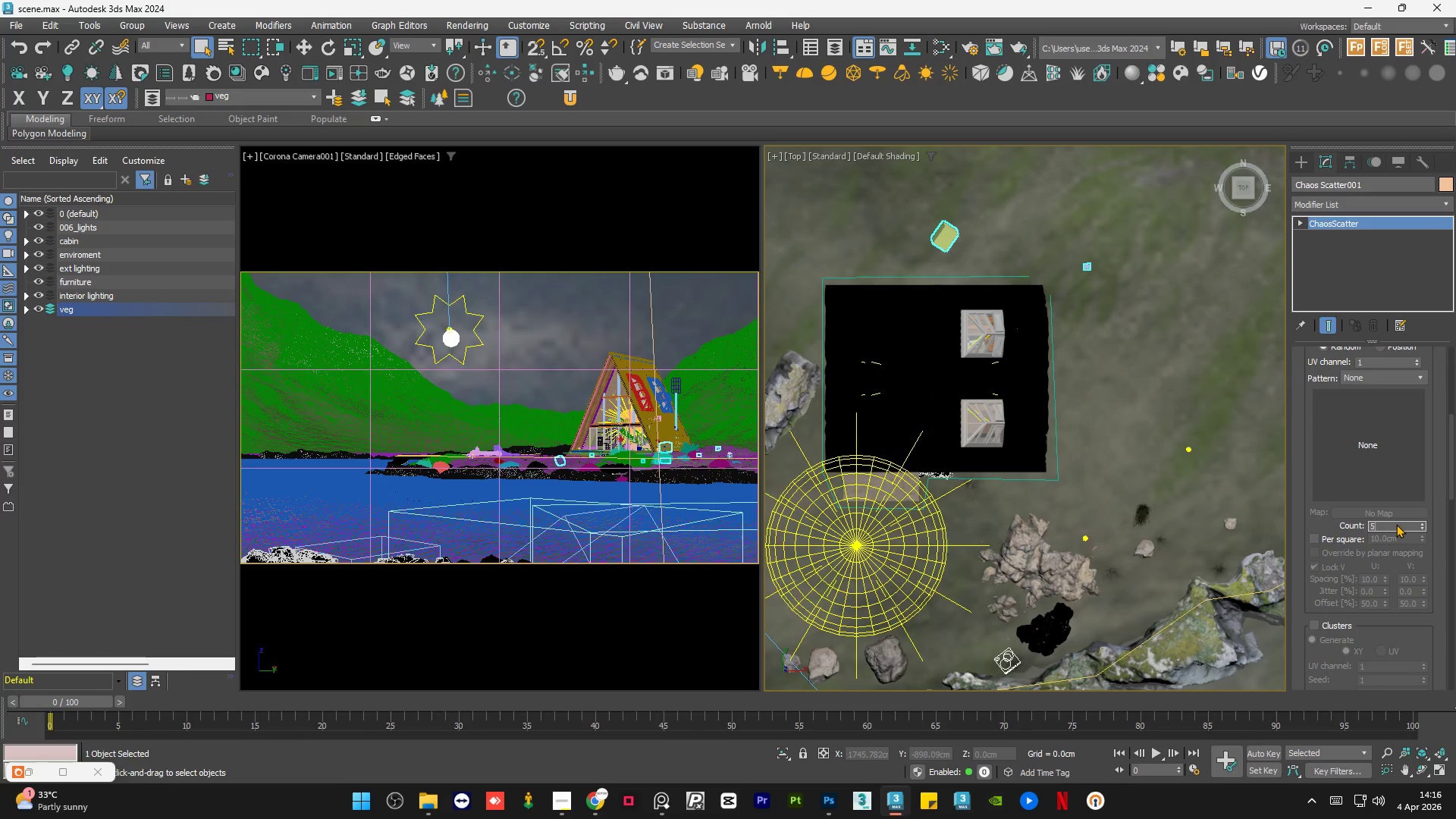 
key(Numpad0)
 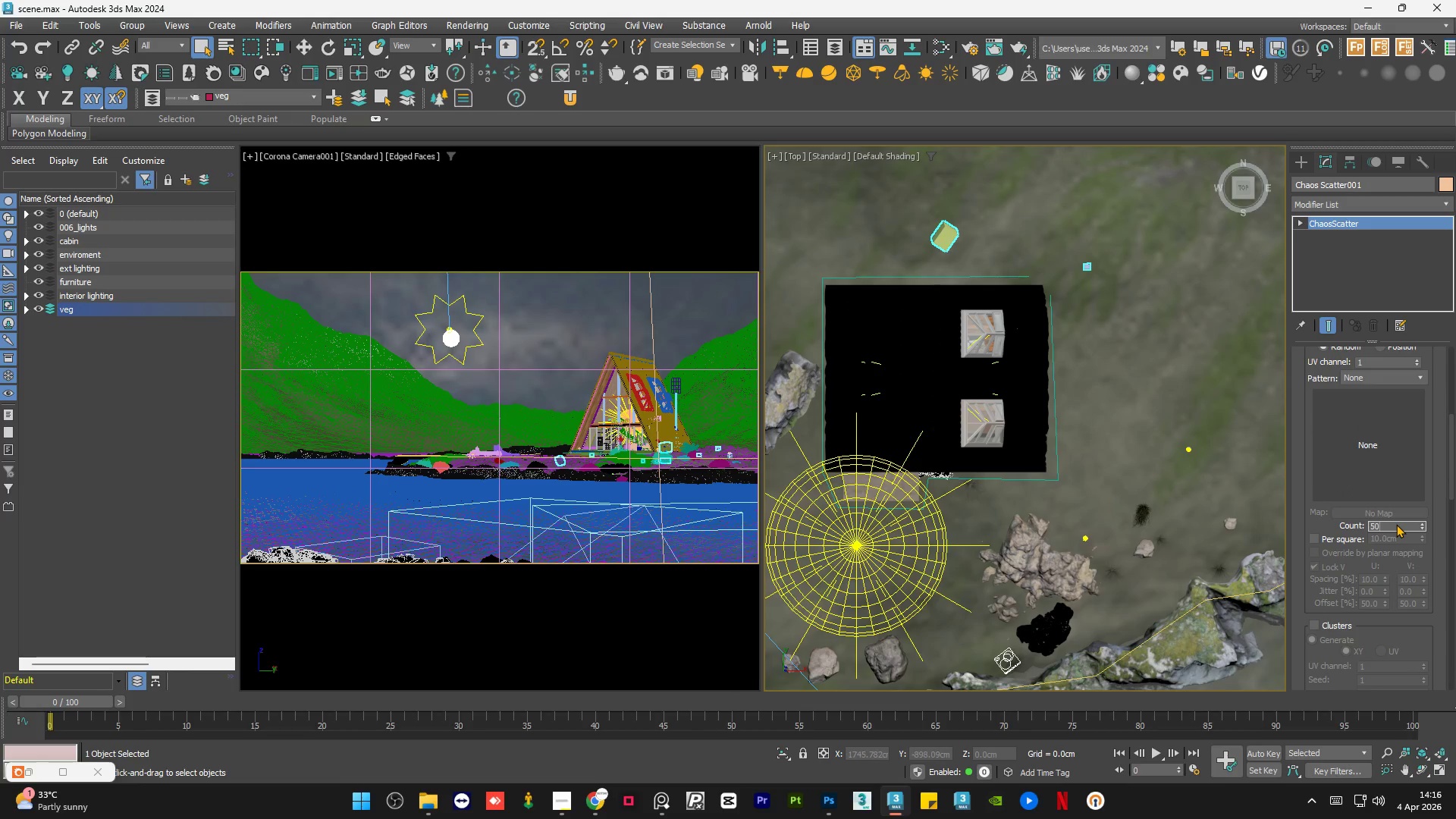 
key(Numpad0)
 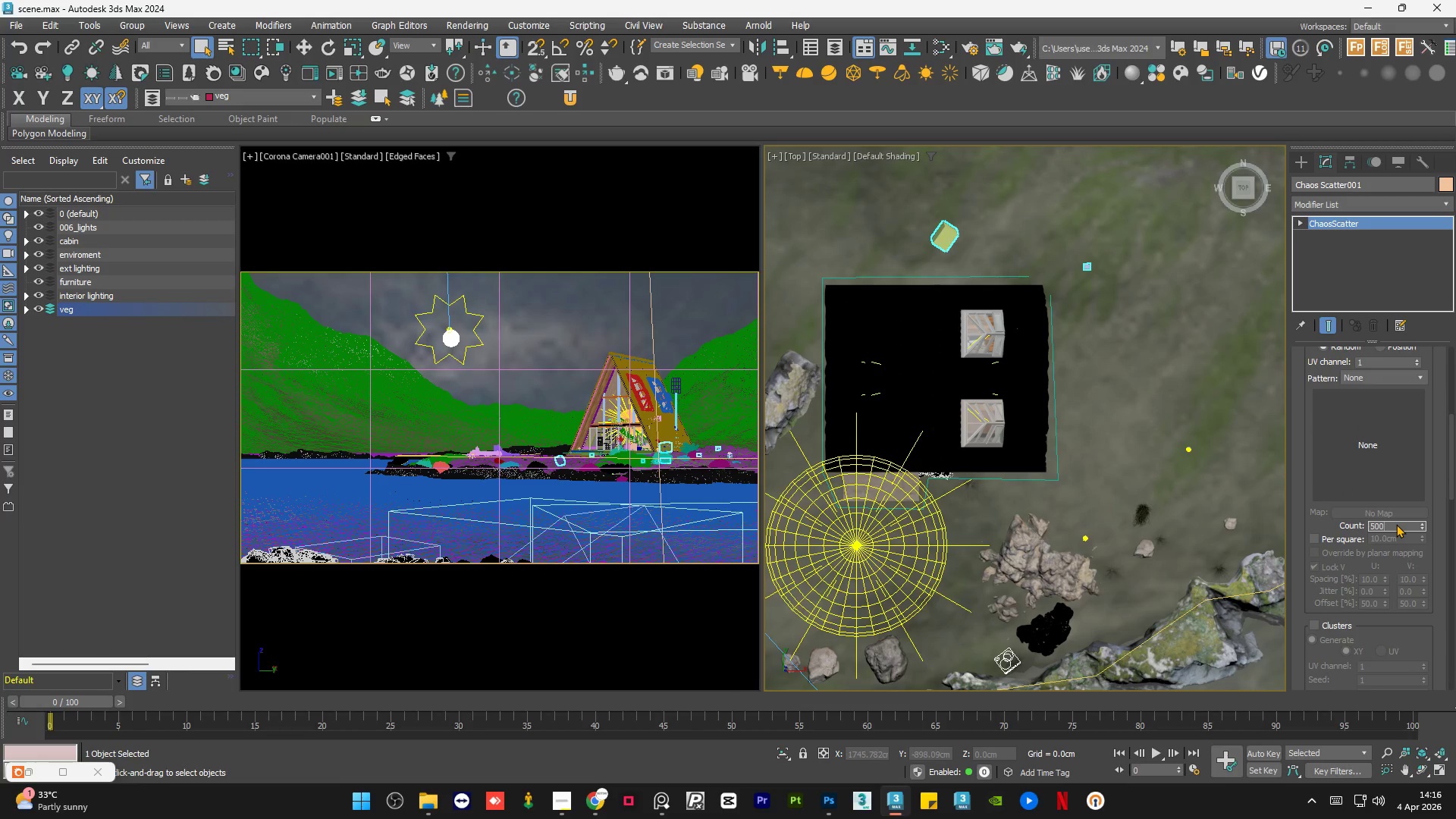 
key(Numpad0)
 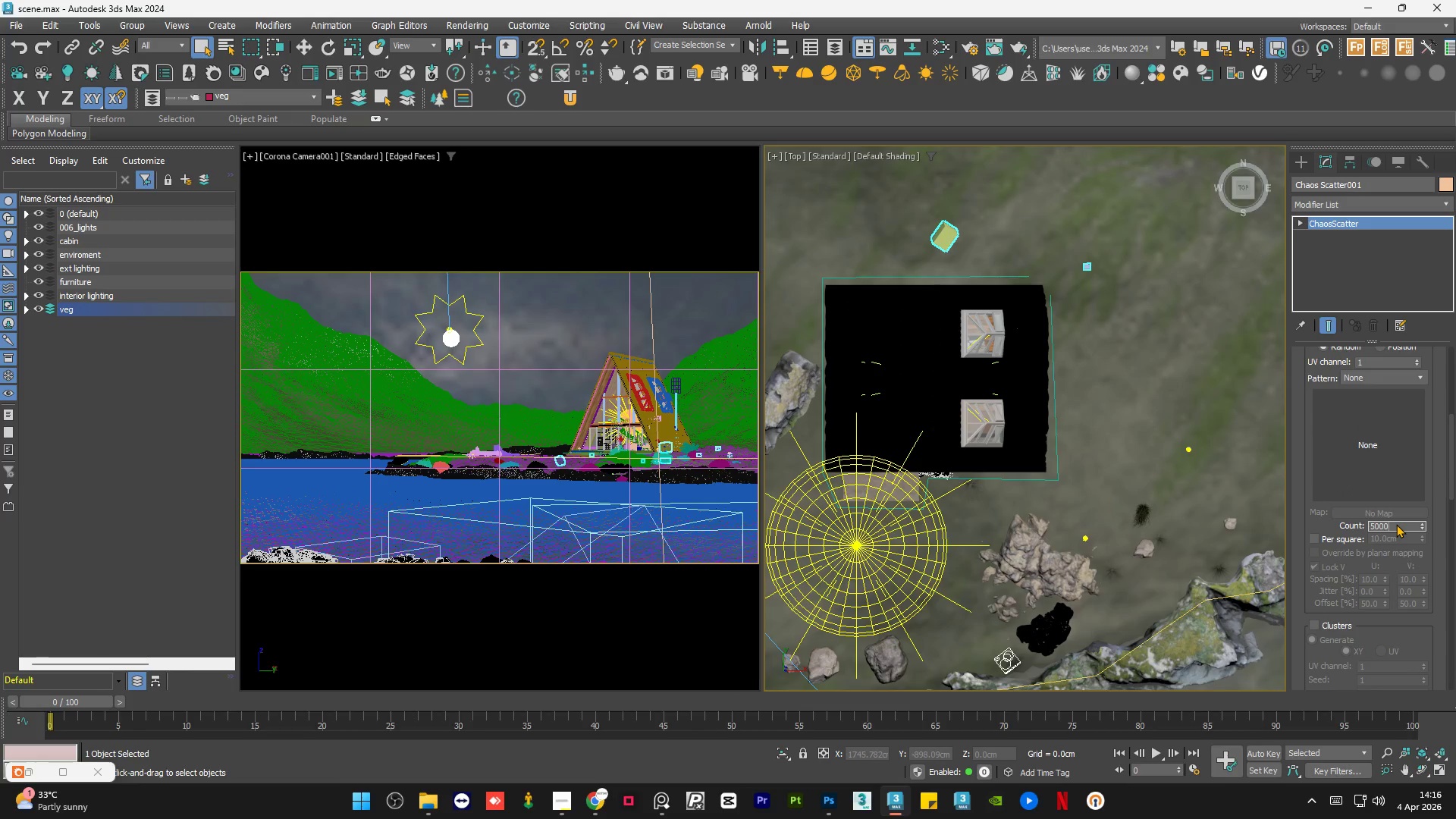 
key(NumpadEnter)
 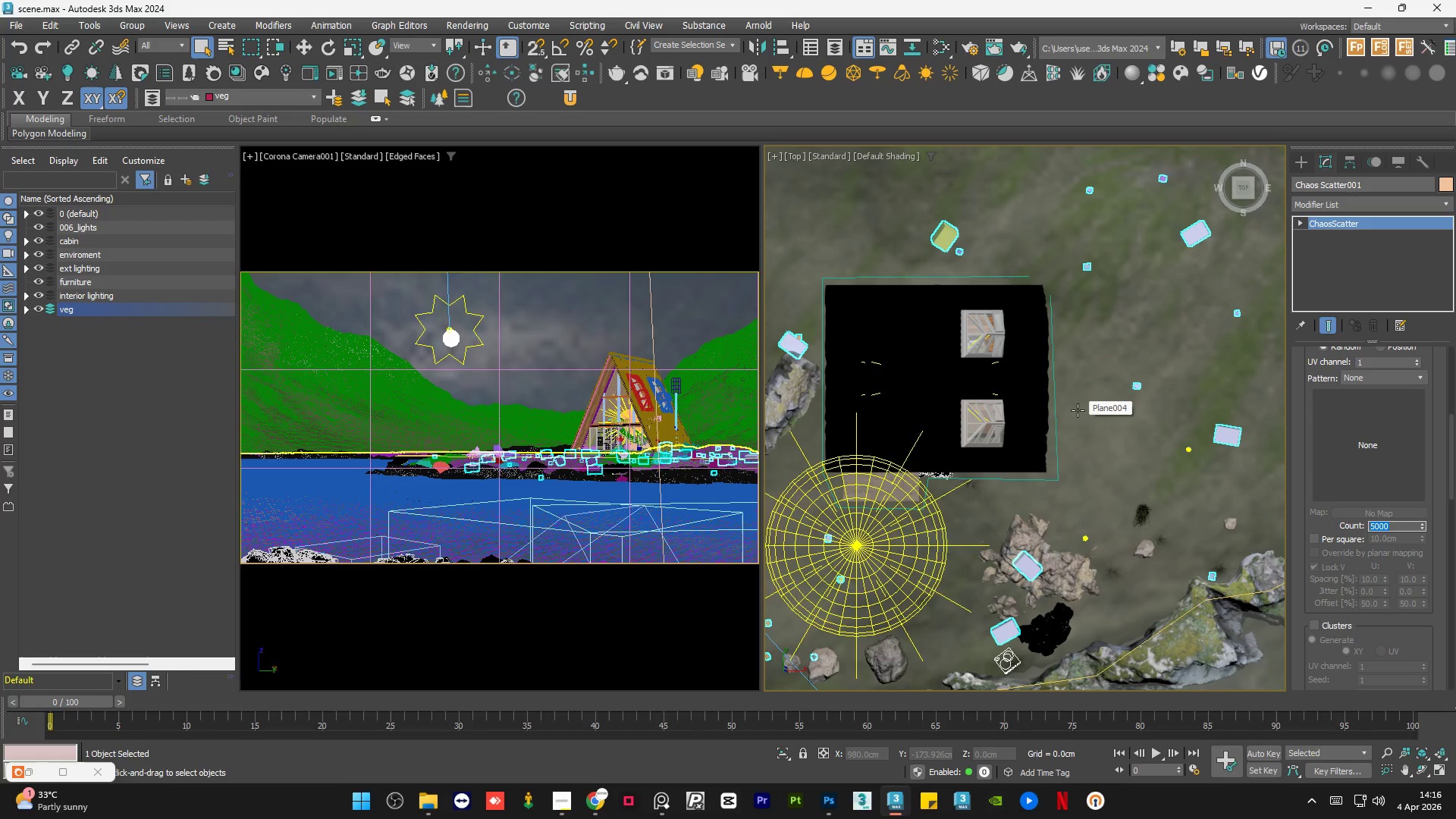 
hold_key(key=AltLeft, duration=1.5)
 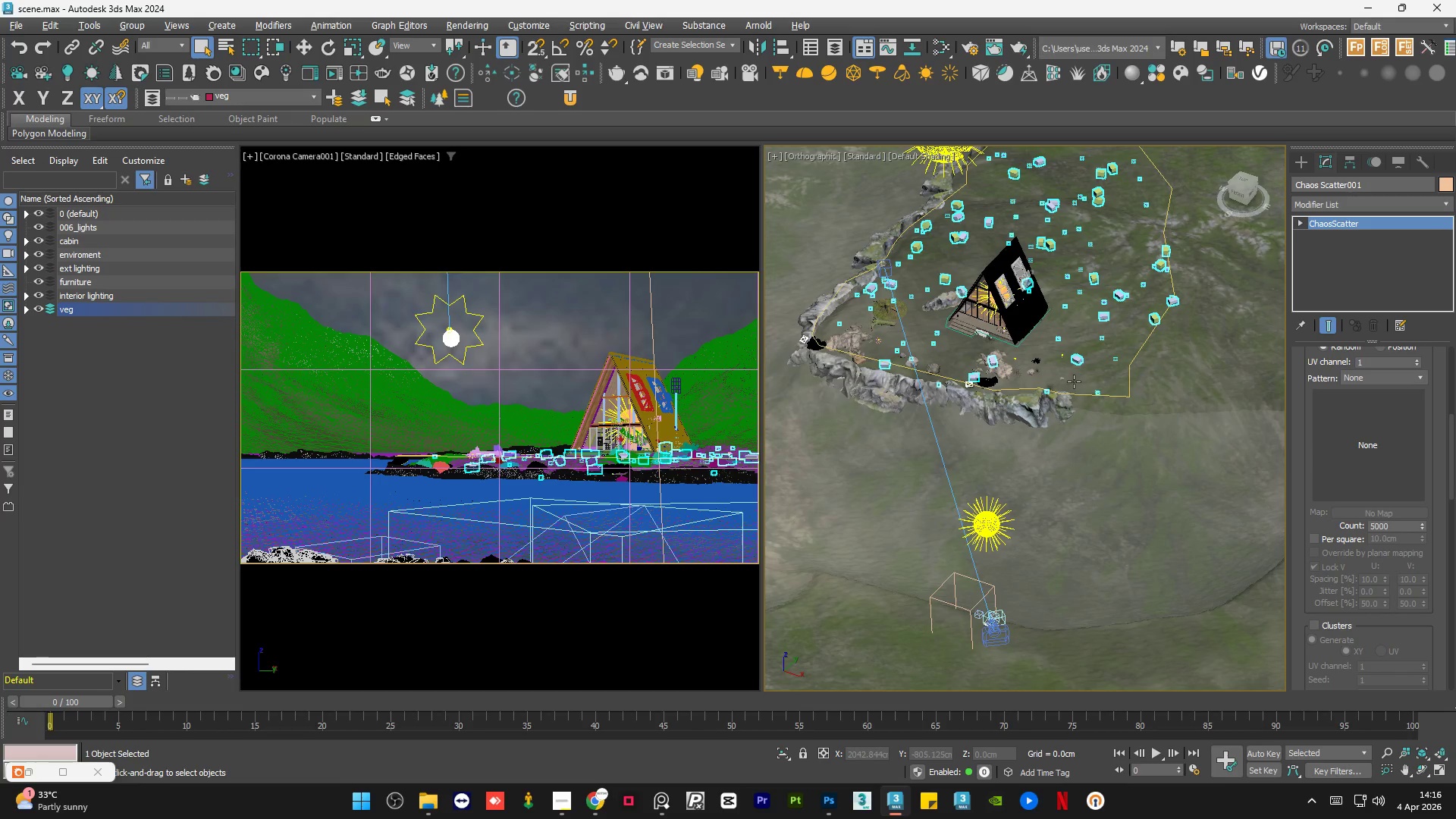 
scroll: coordinate [1076, 422], scroll_direction: down, amount: 3.0
 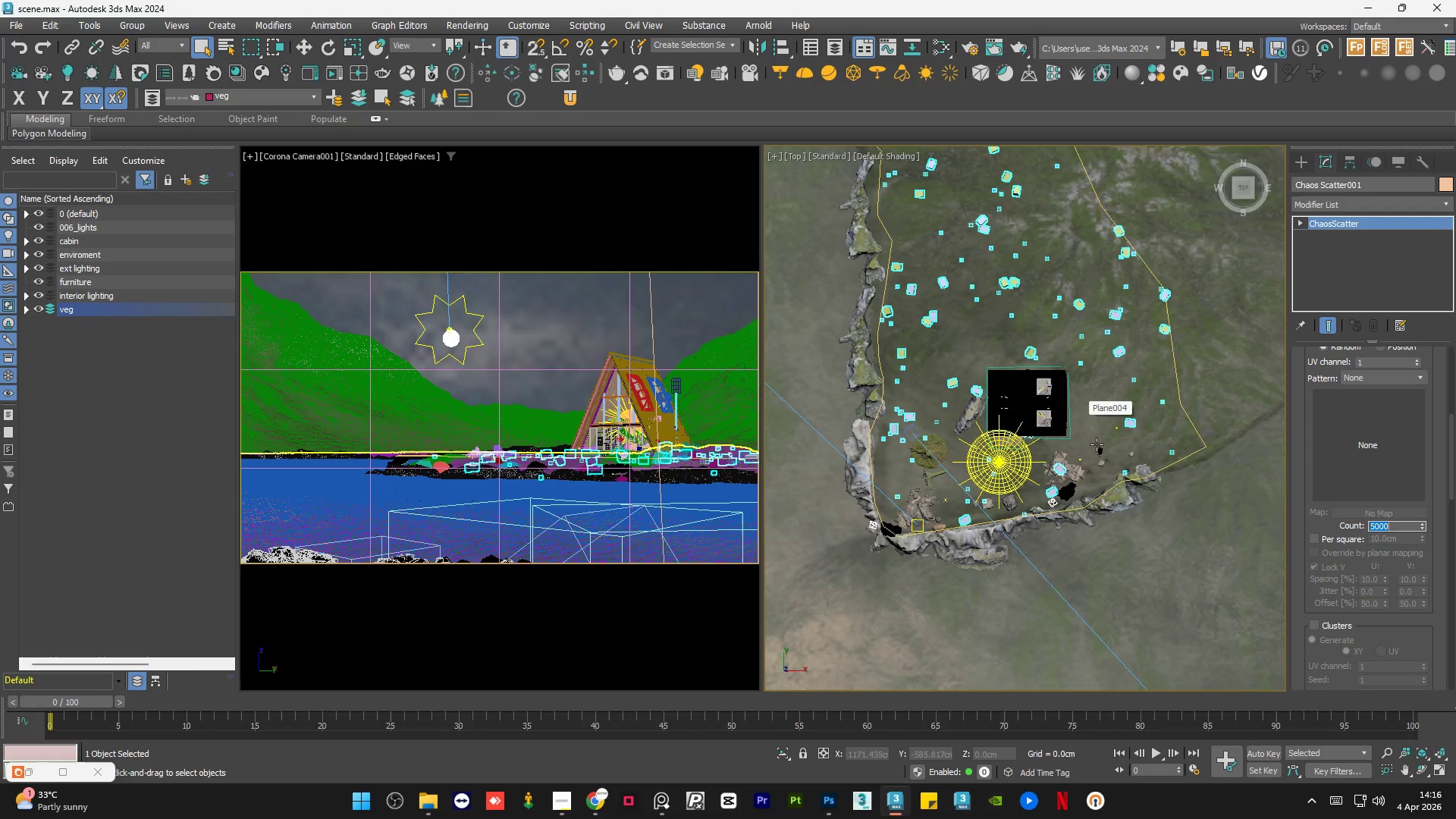 
key(Alt+AltLeft)
 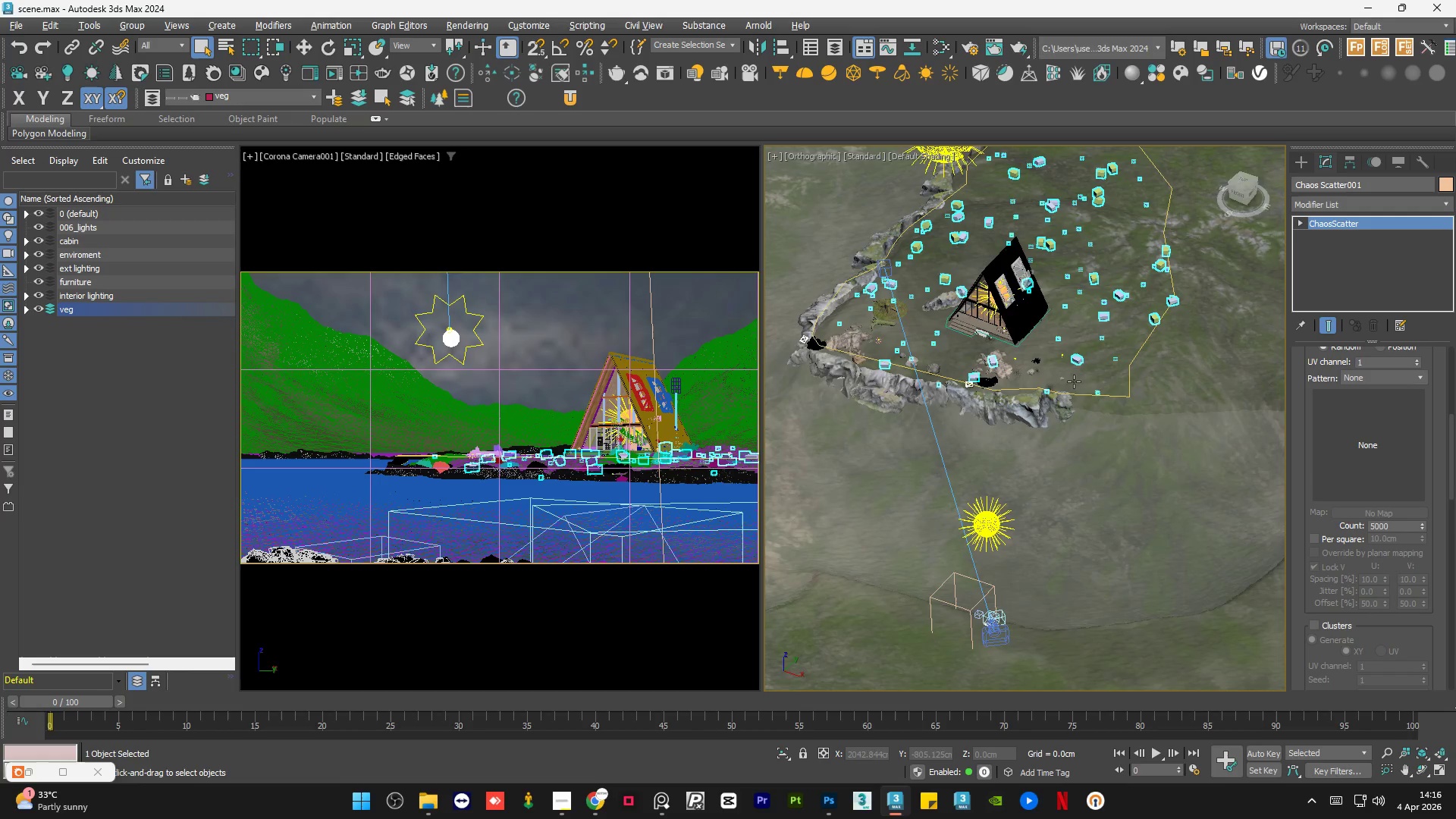 
key(Alt+AltLeft)
 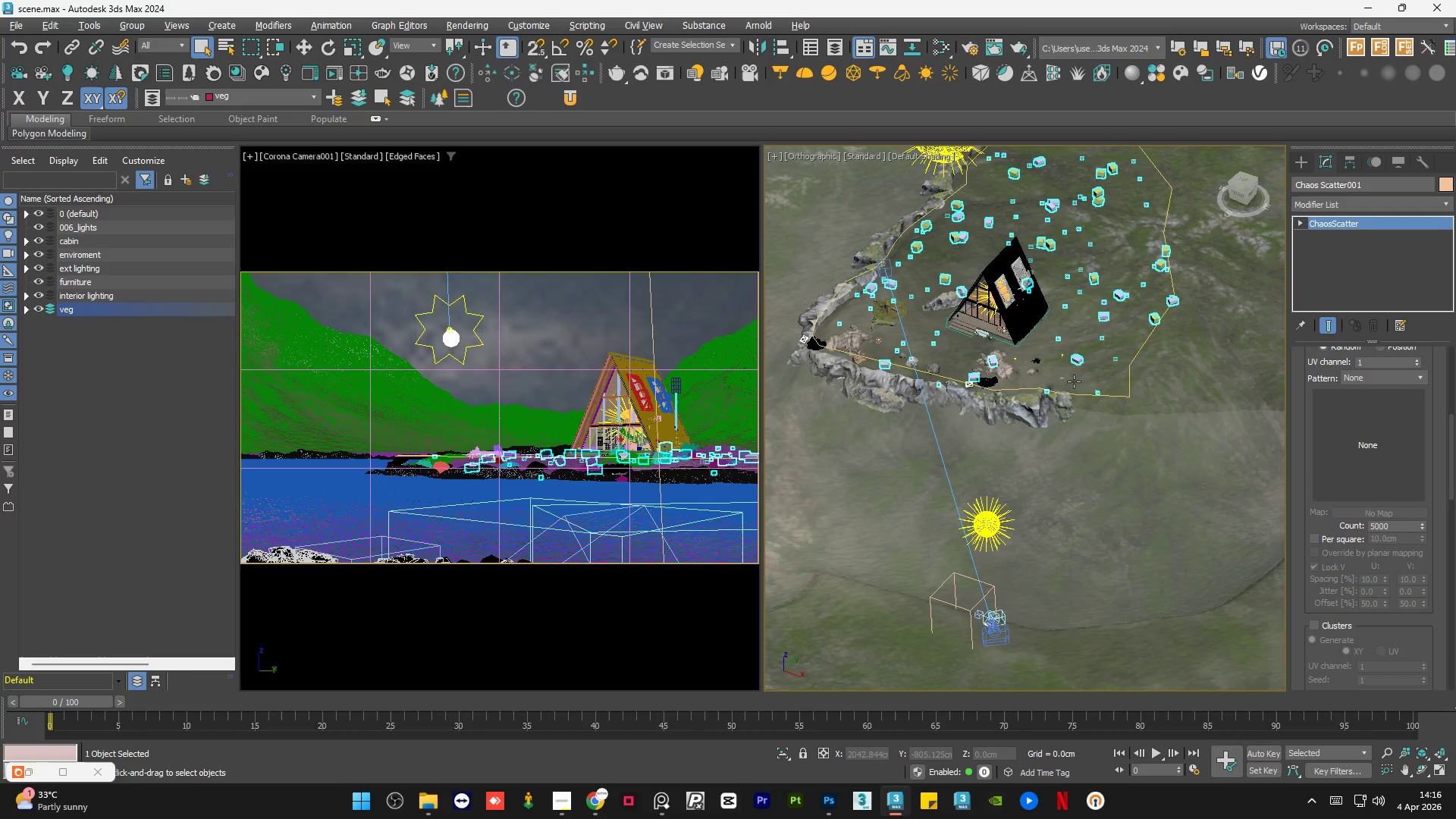 
key(Alt+AltLeft)
 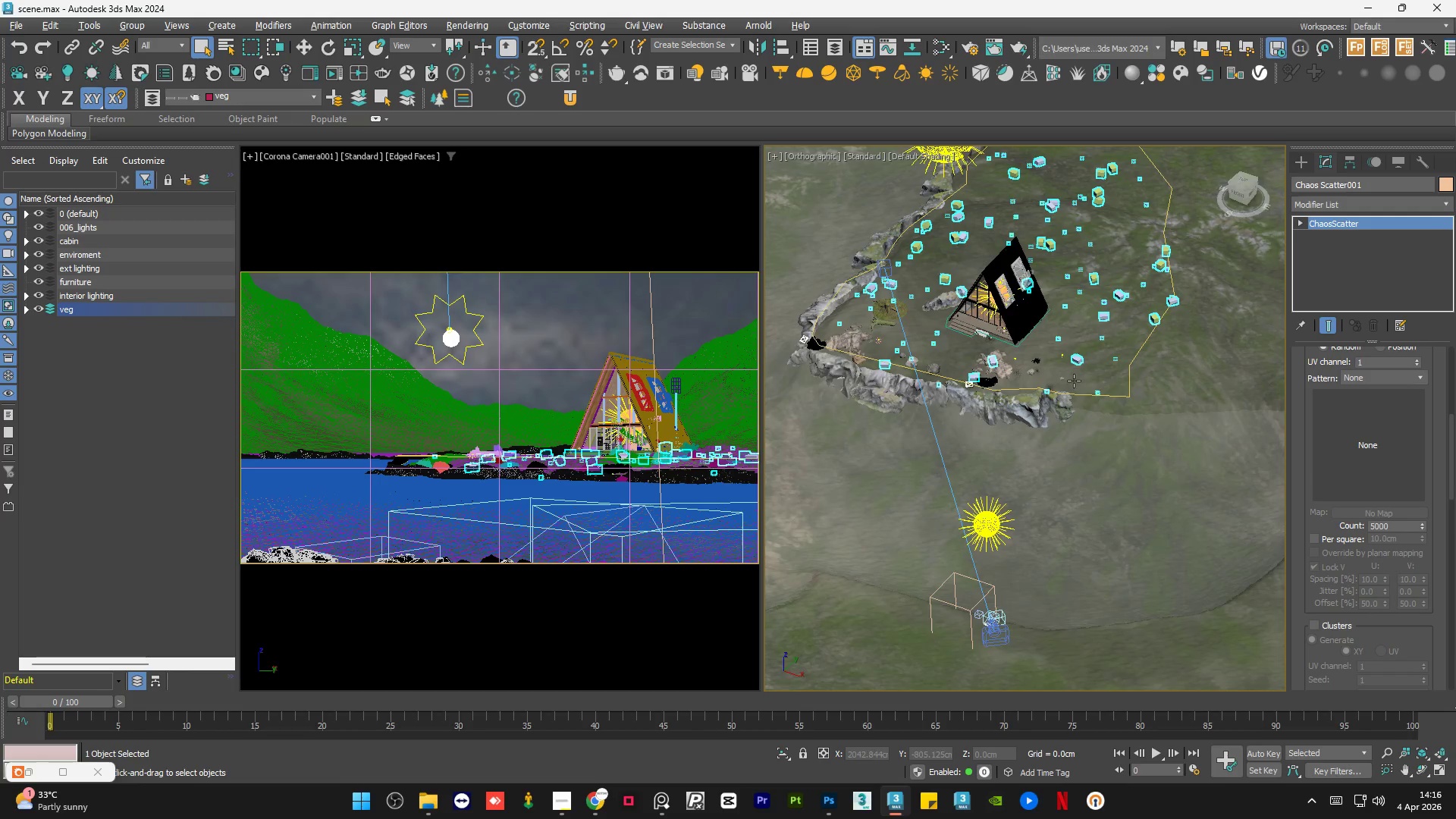 
key(Alt+AltLeft)
 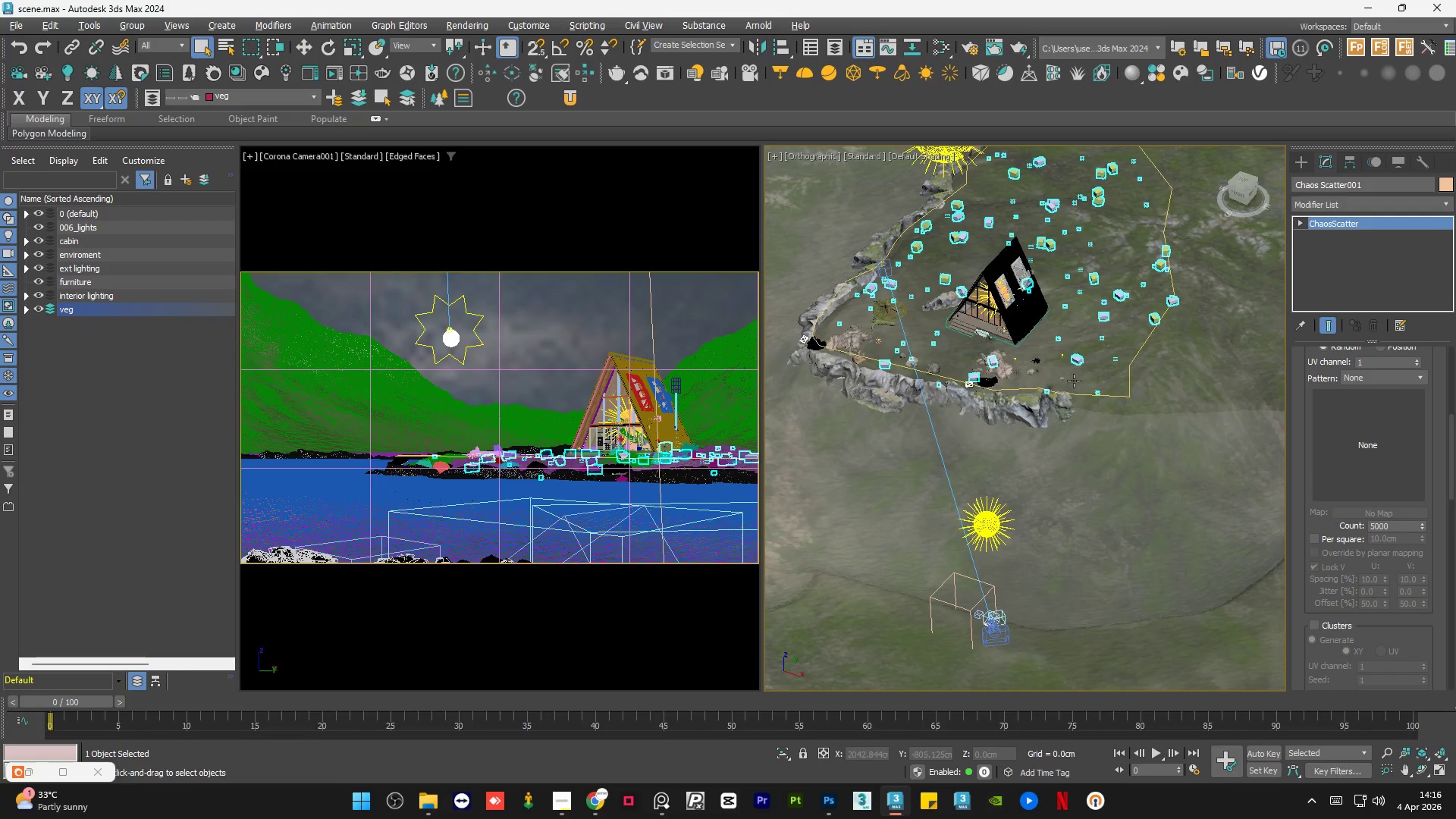 
key(Alt+AltLeft)
 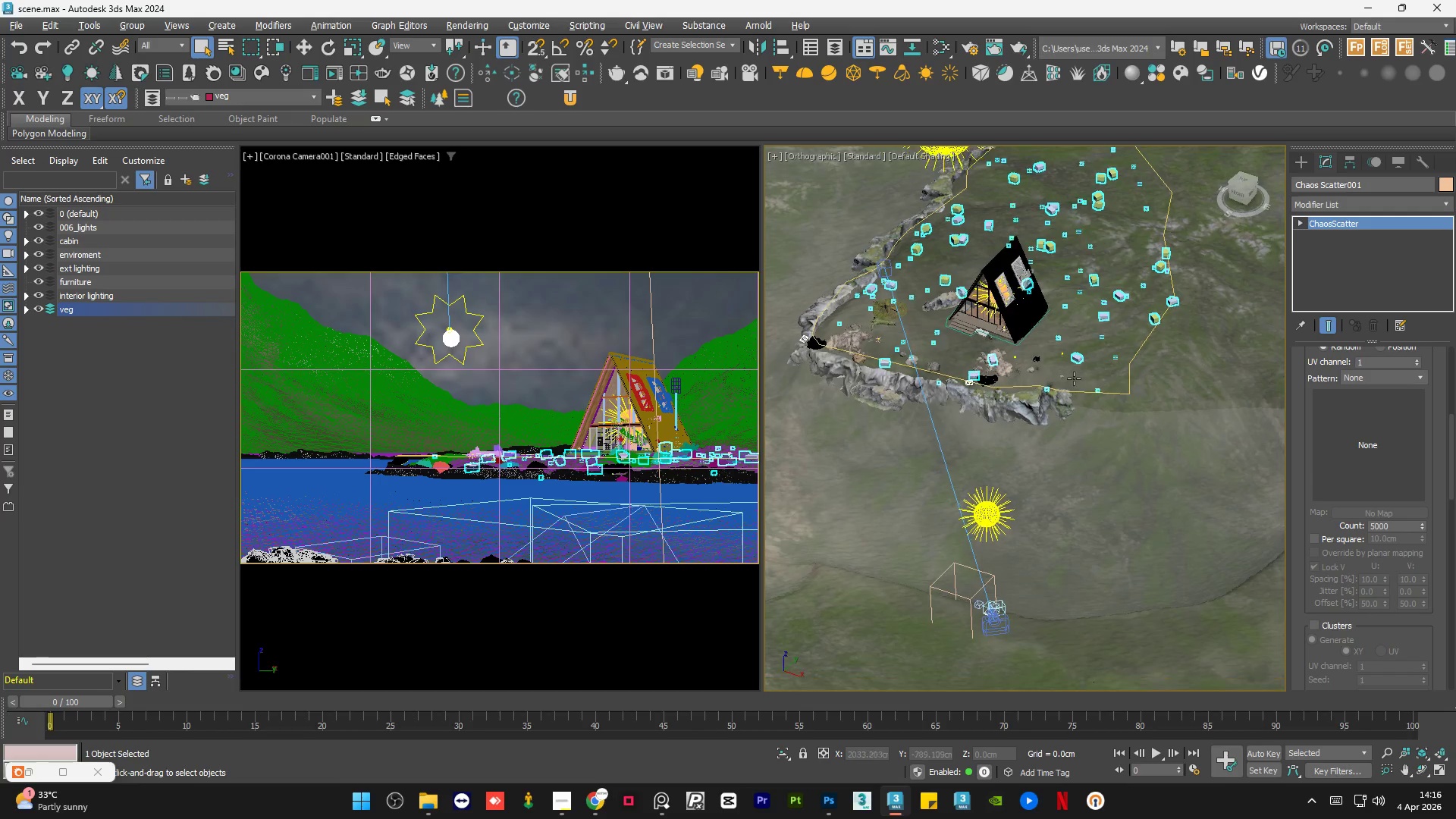 
key(Alt+AltLeft)
 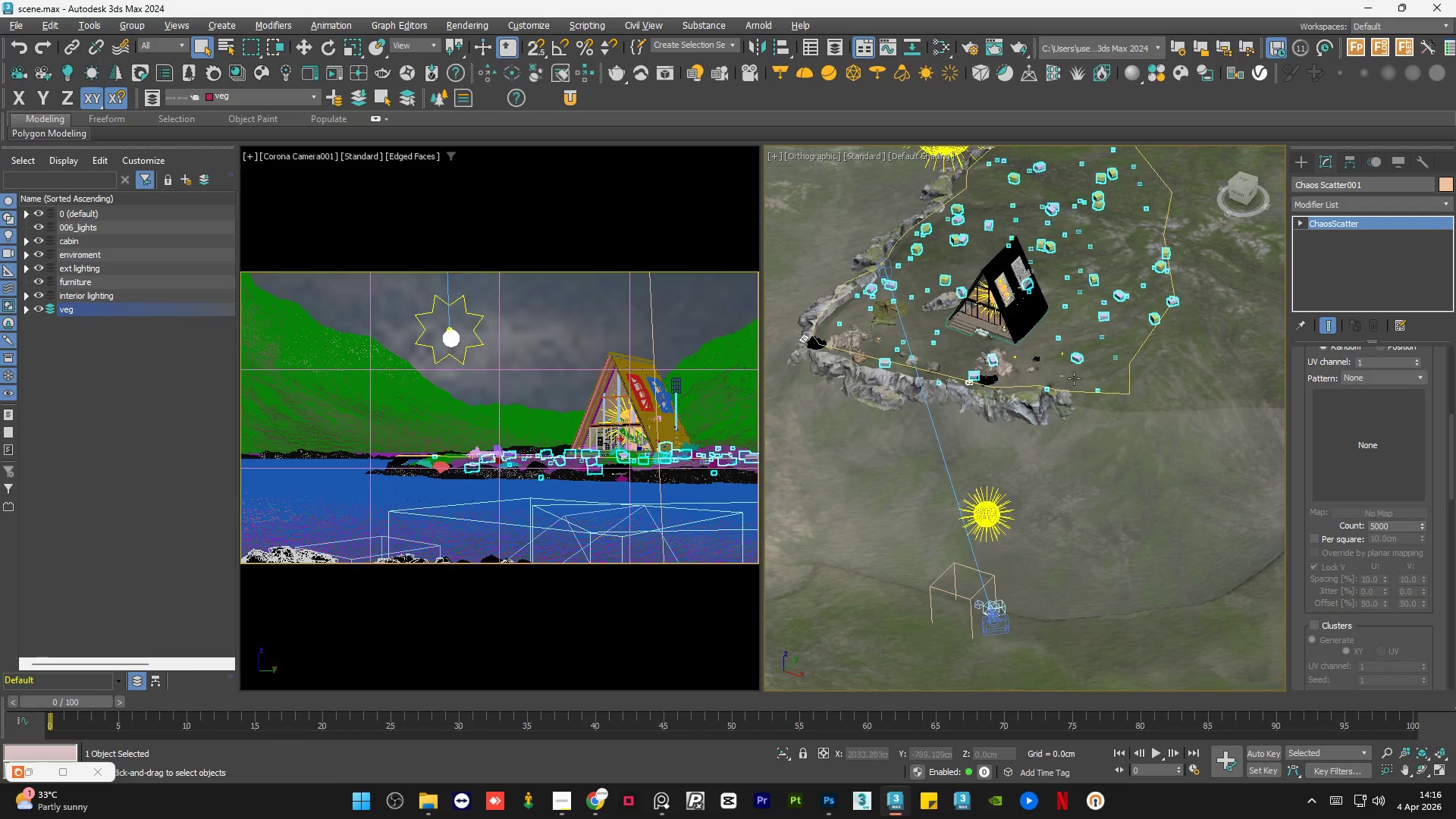 
key(Alt+AltLeft)
 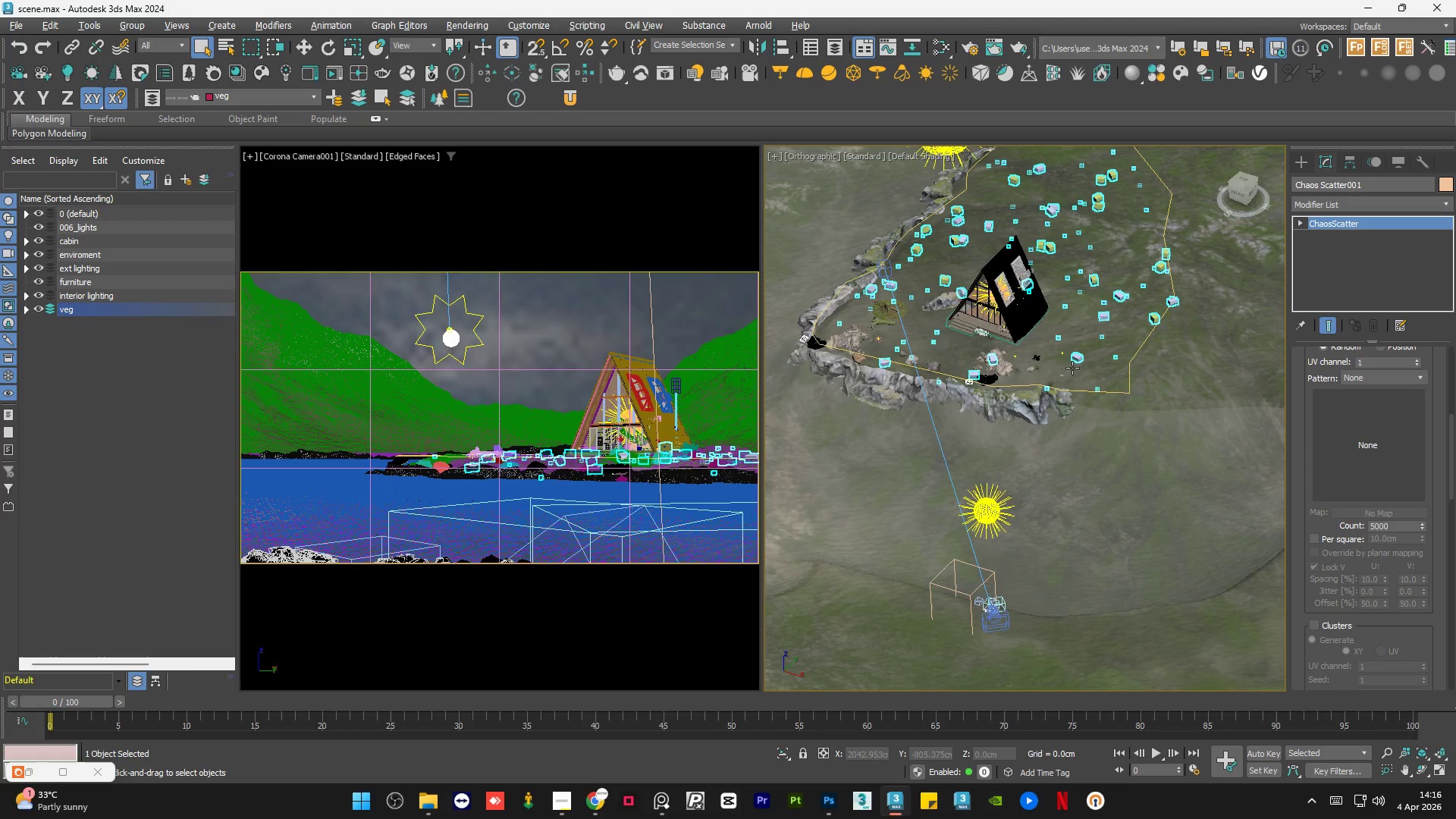 
hold_key(key=AltLeft, duration=1.59)
scroll: coordinate [1013, 410], scroll_direction: none, amount: 0.0
 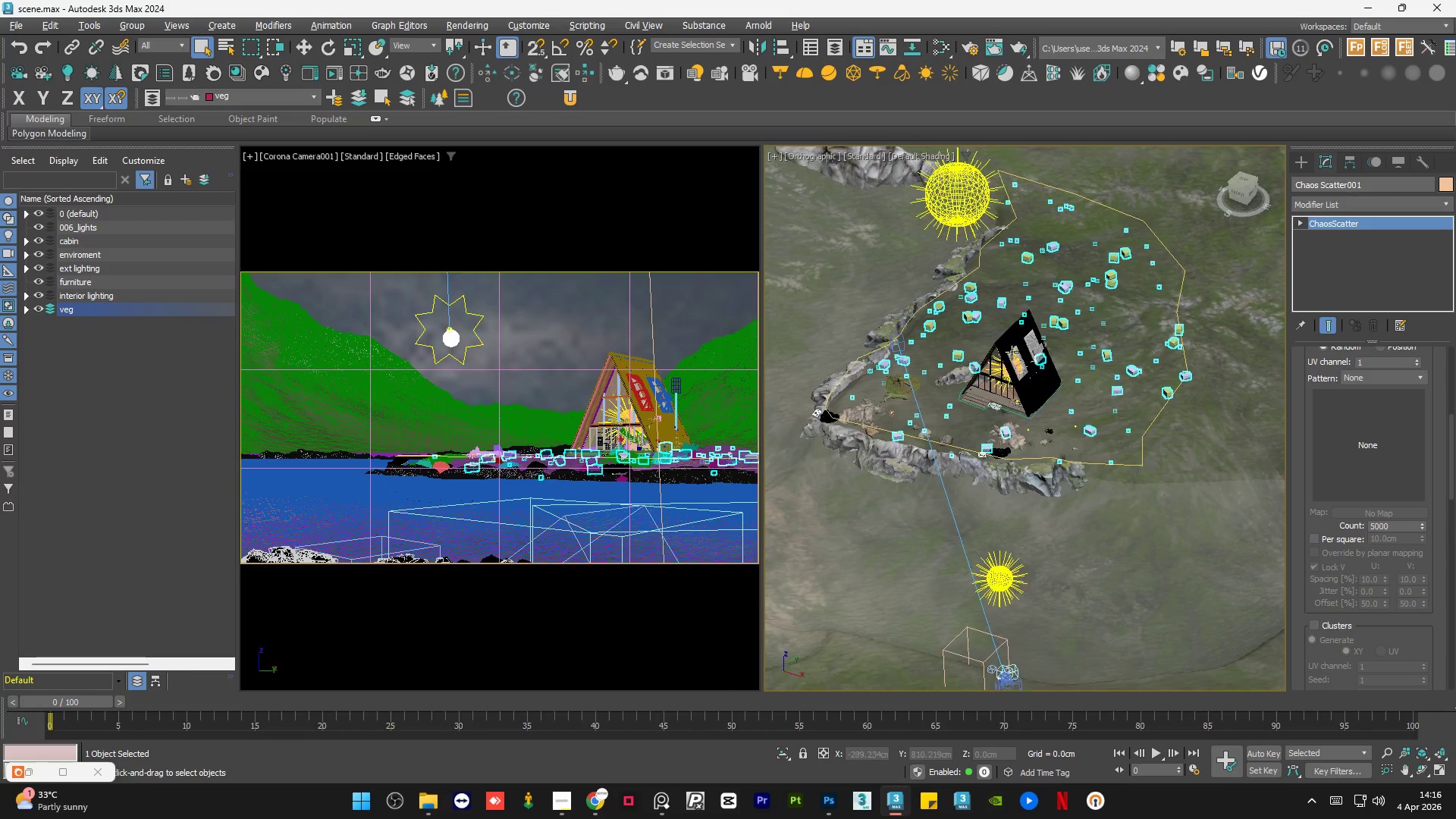 
key(Alt+AltLeft)
 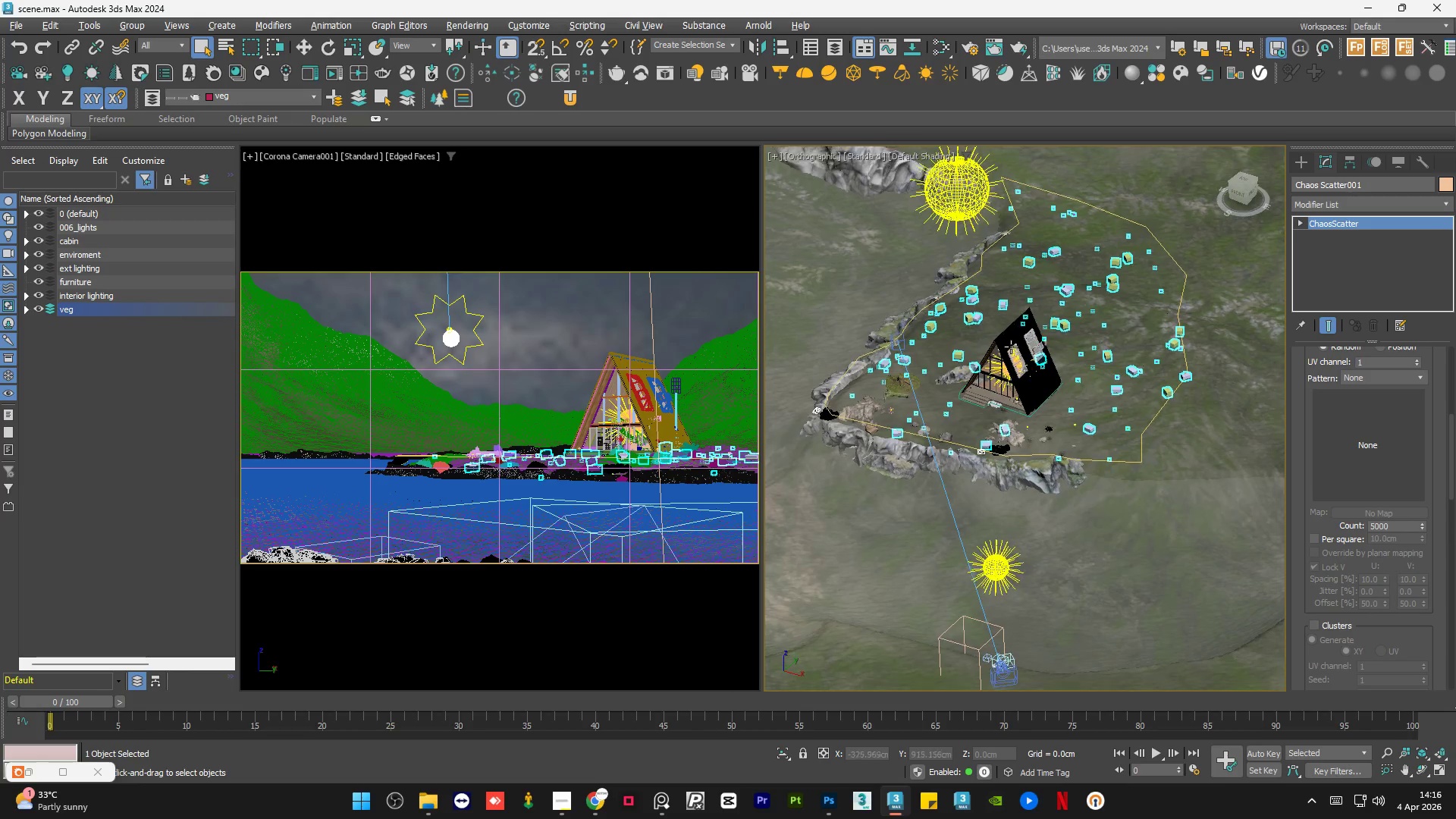 
key(Alt+AltLeft)
 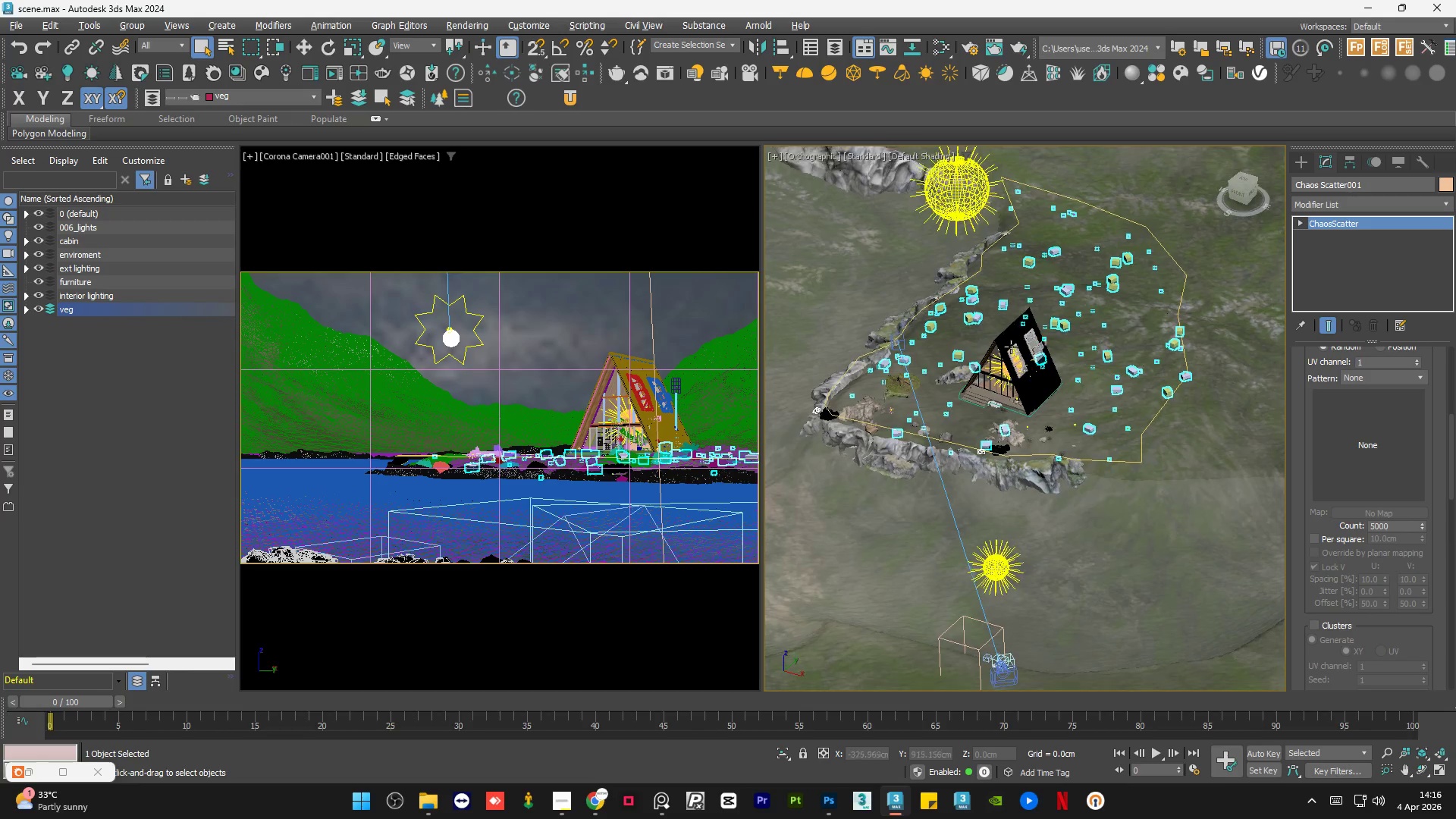 
key(Alt+AltLeft)
 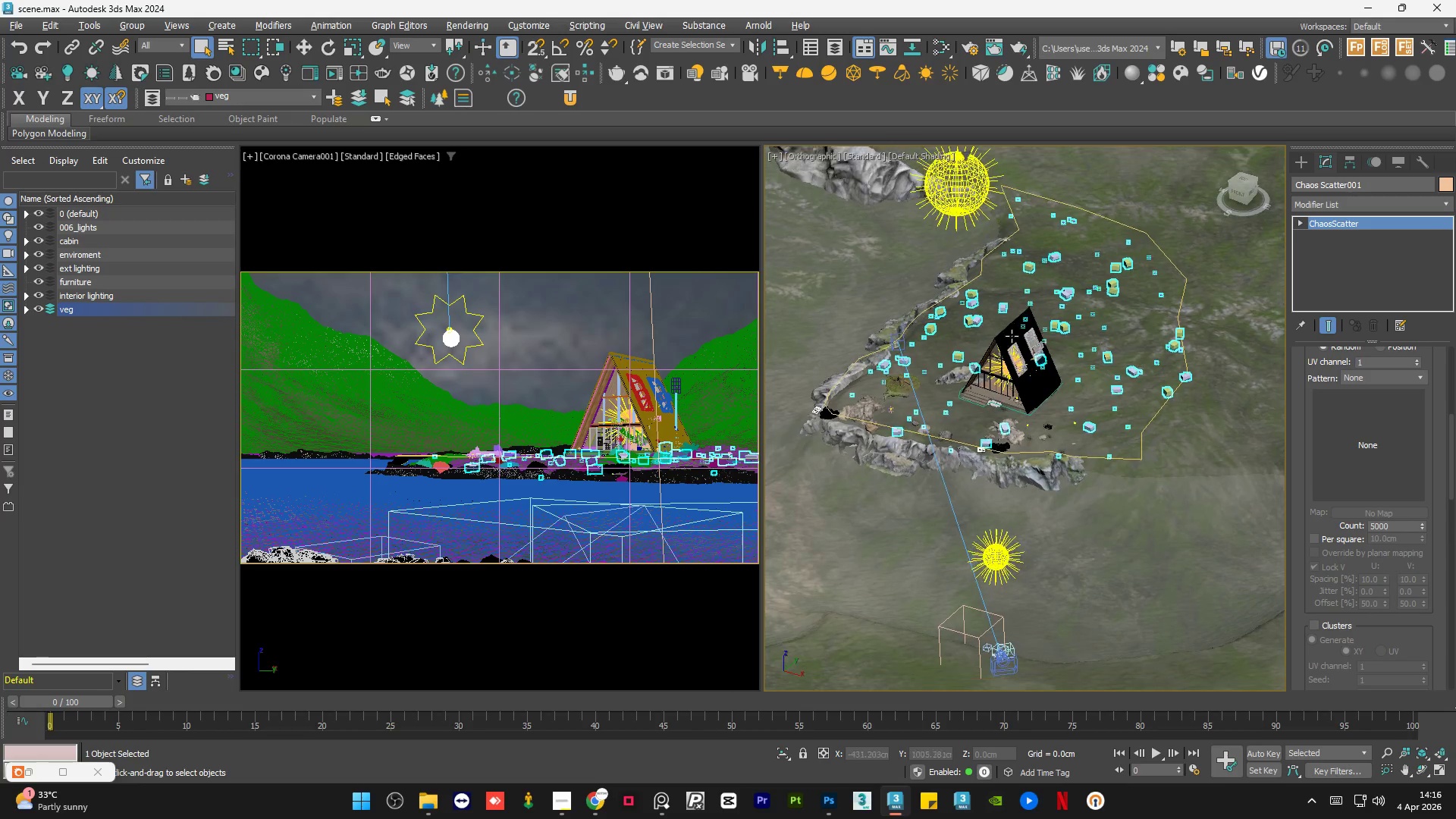 
key(Alt+AltLeft)
 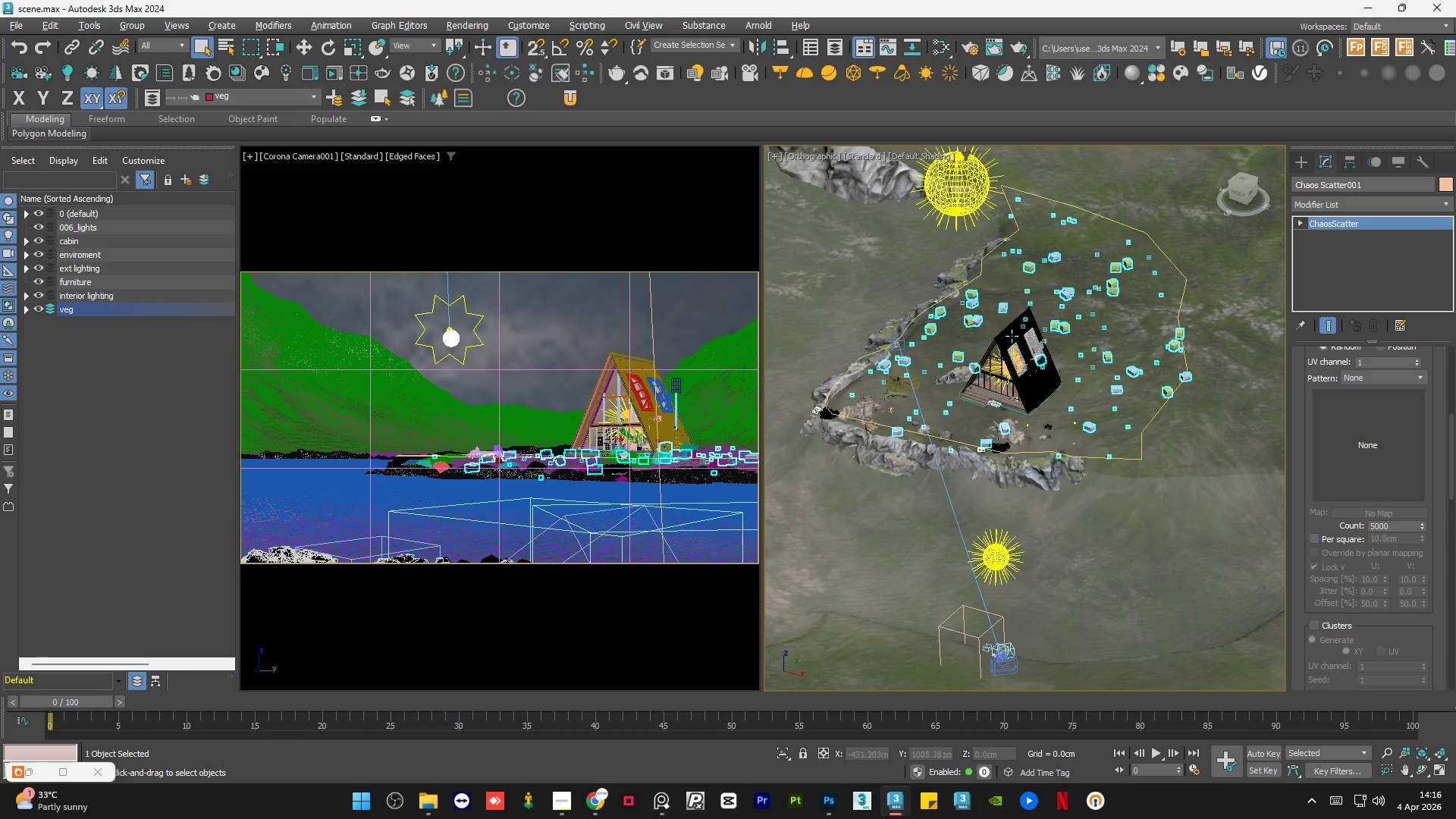 
key(Alt+AltLeft)
 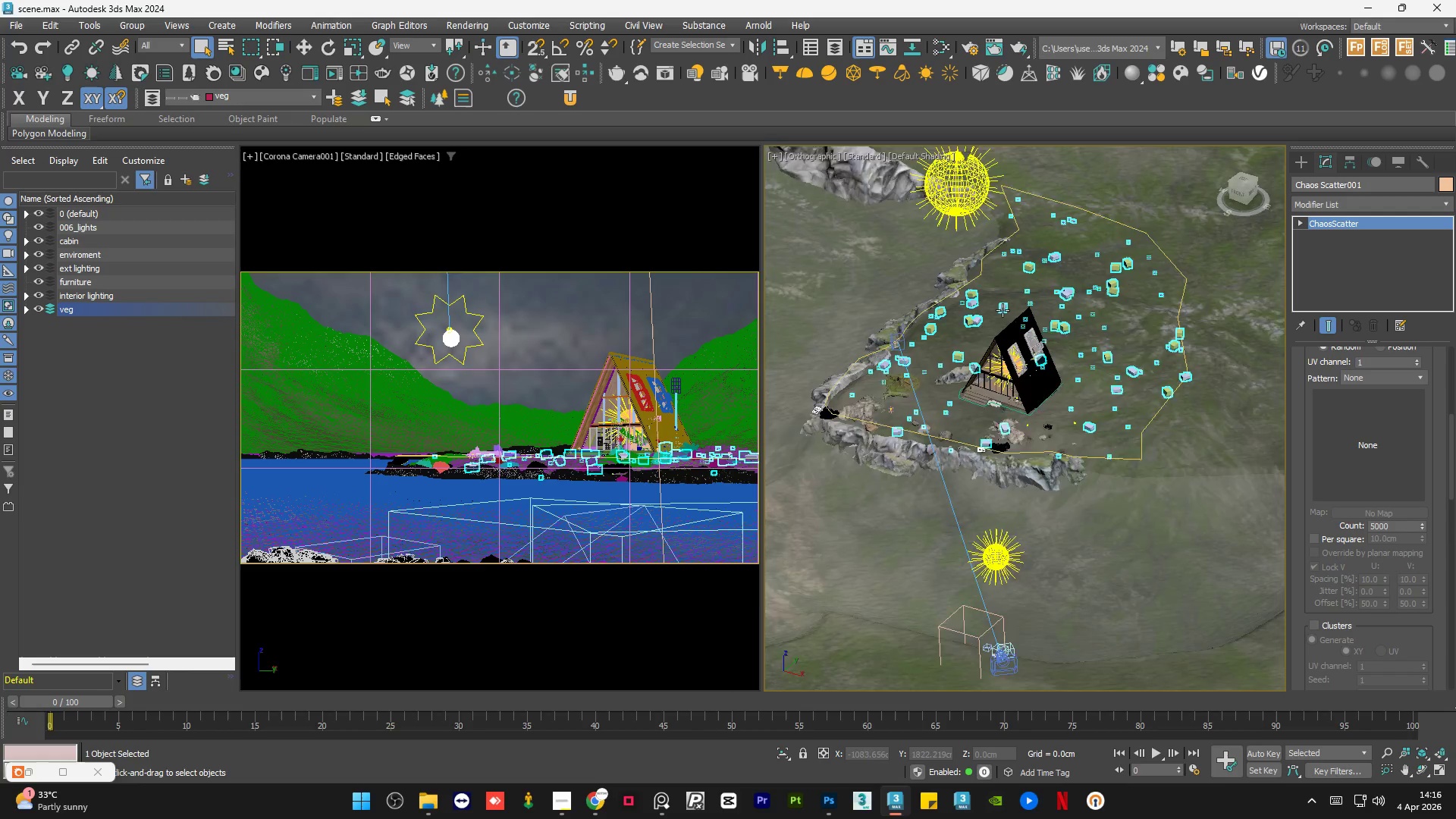 
scroll: coordinate [1003, 310], scroll_direction: up, amount: 2.0
 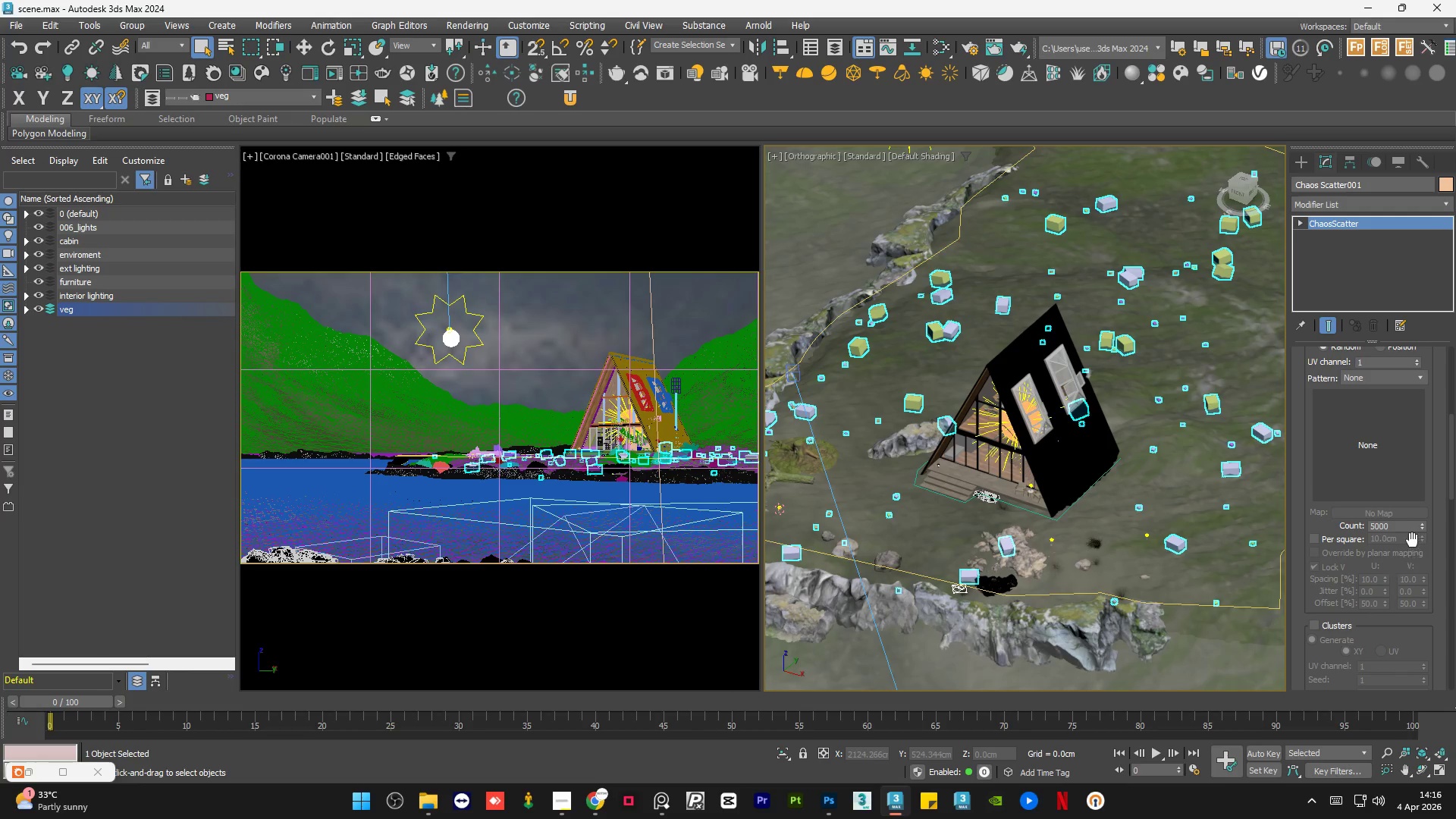 
left_click([1397, 529])
 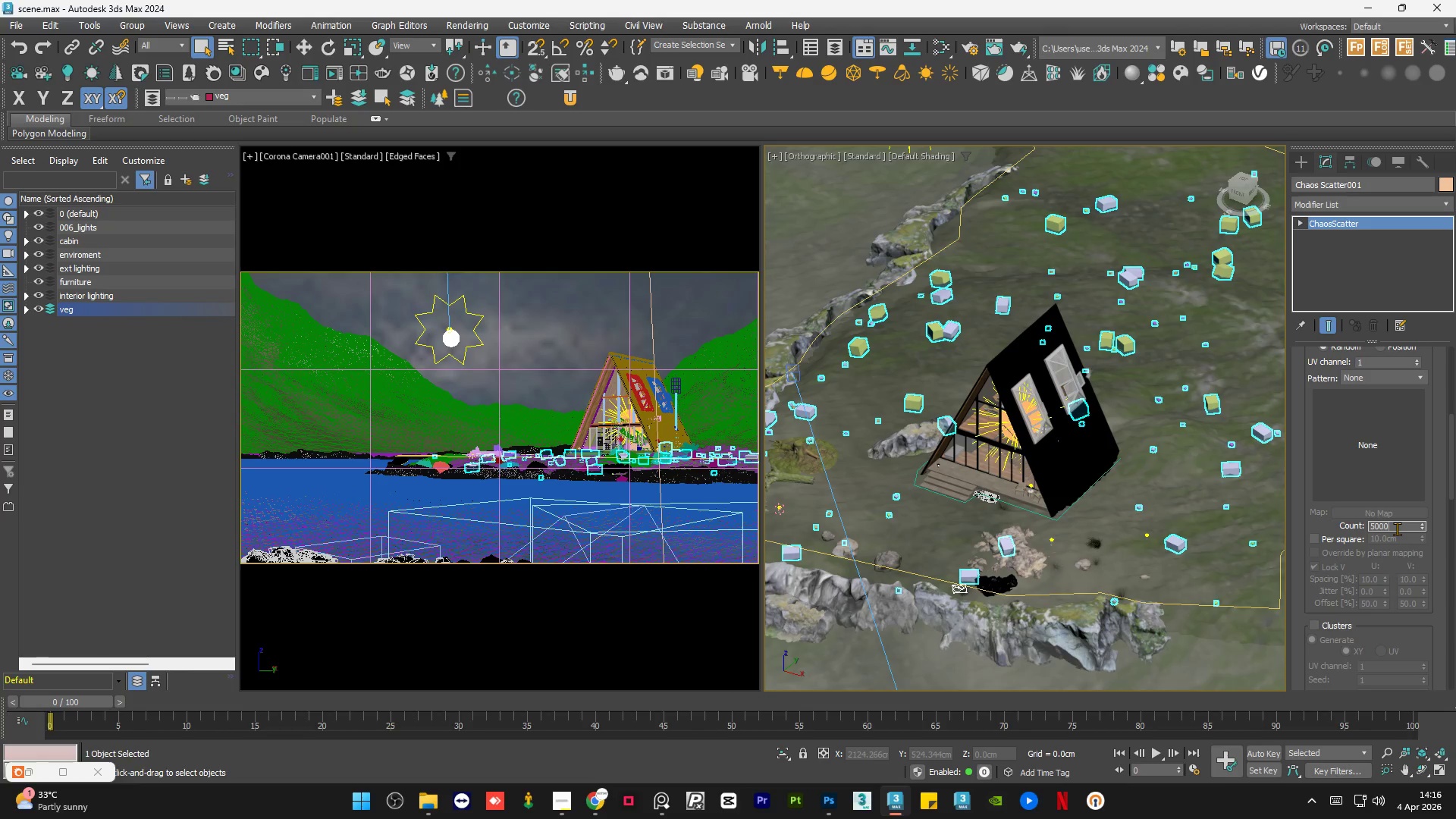 
key(Numpad0)
 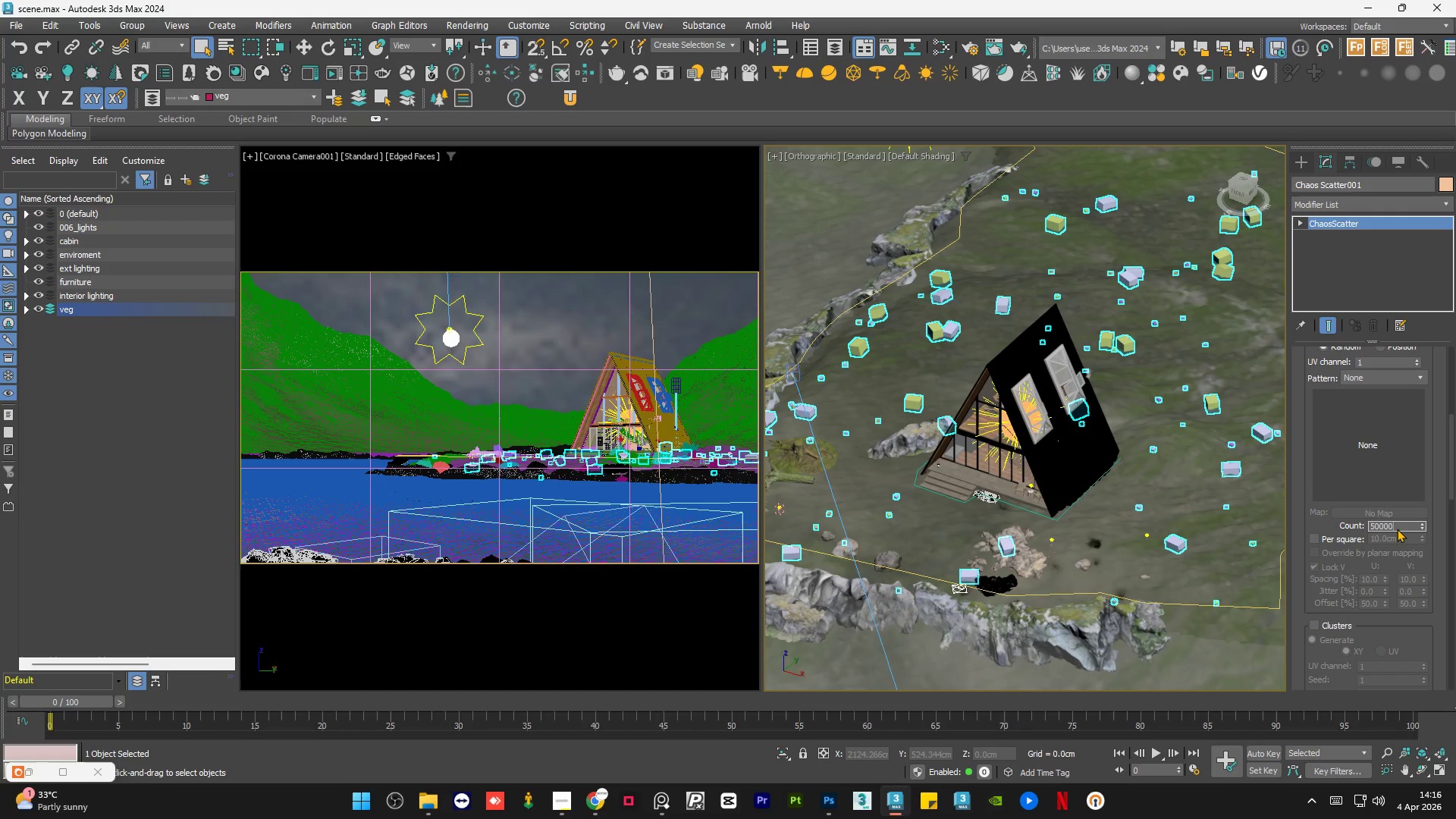 
key(NumpadEnter)
 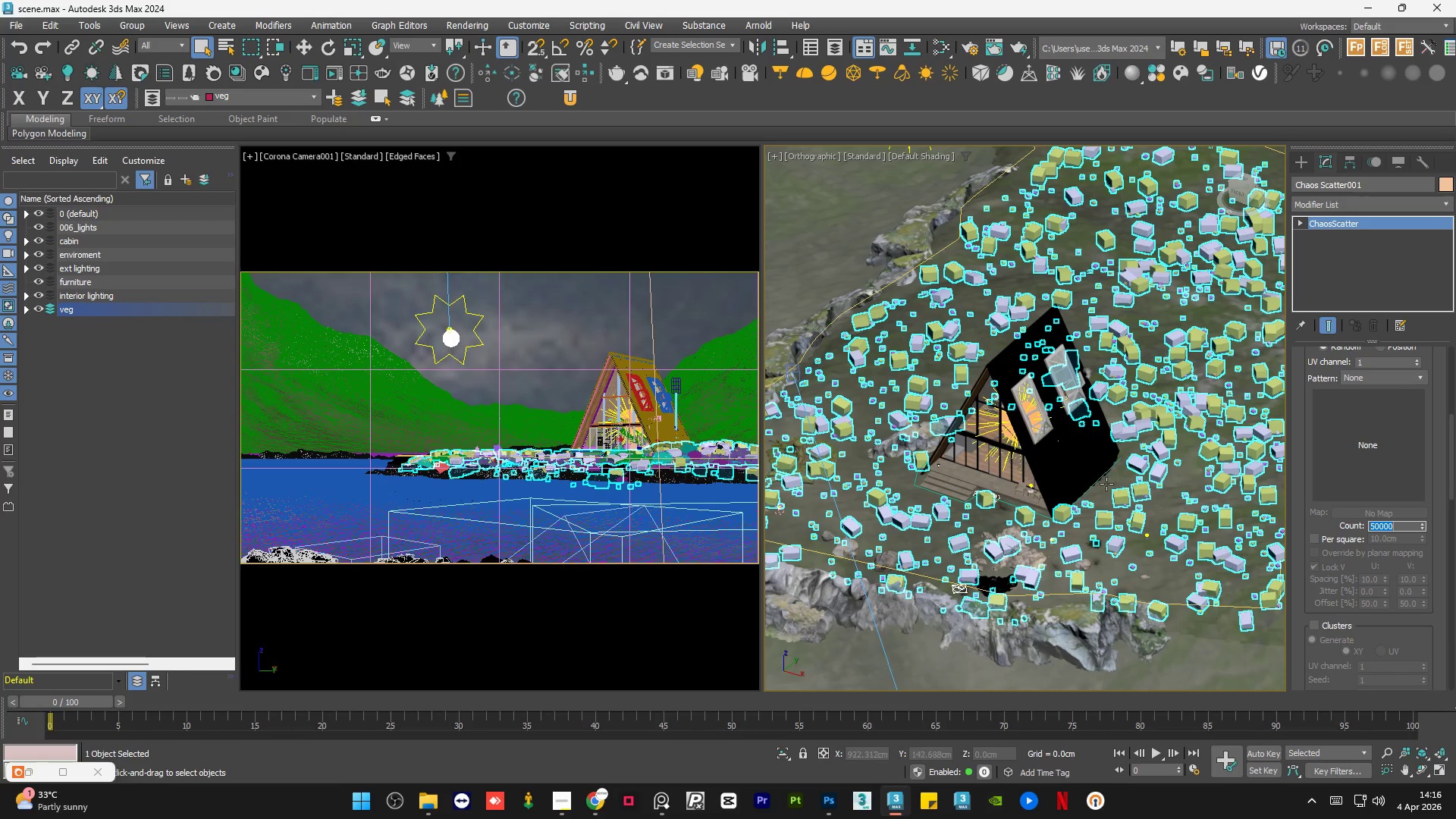 
scroll: coordinate [1109, 560], scroll_direction: up, amount: 4.0
 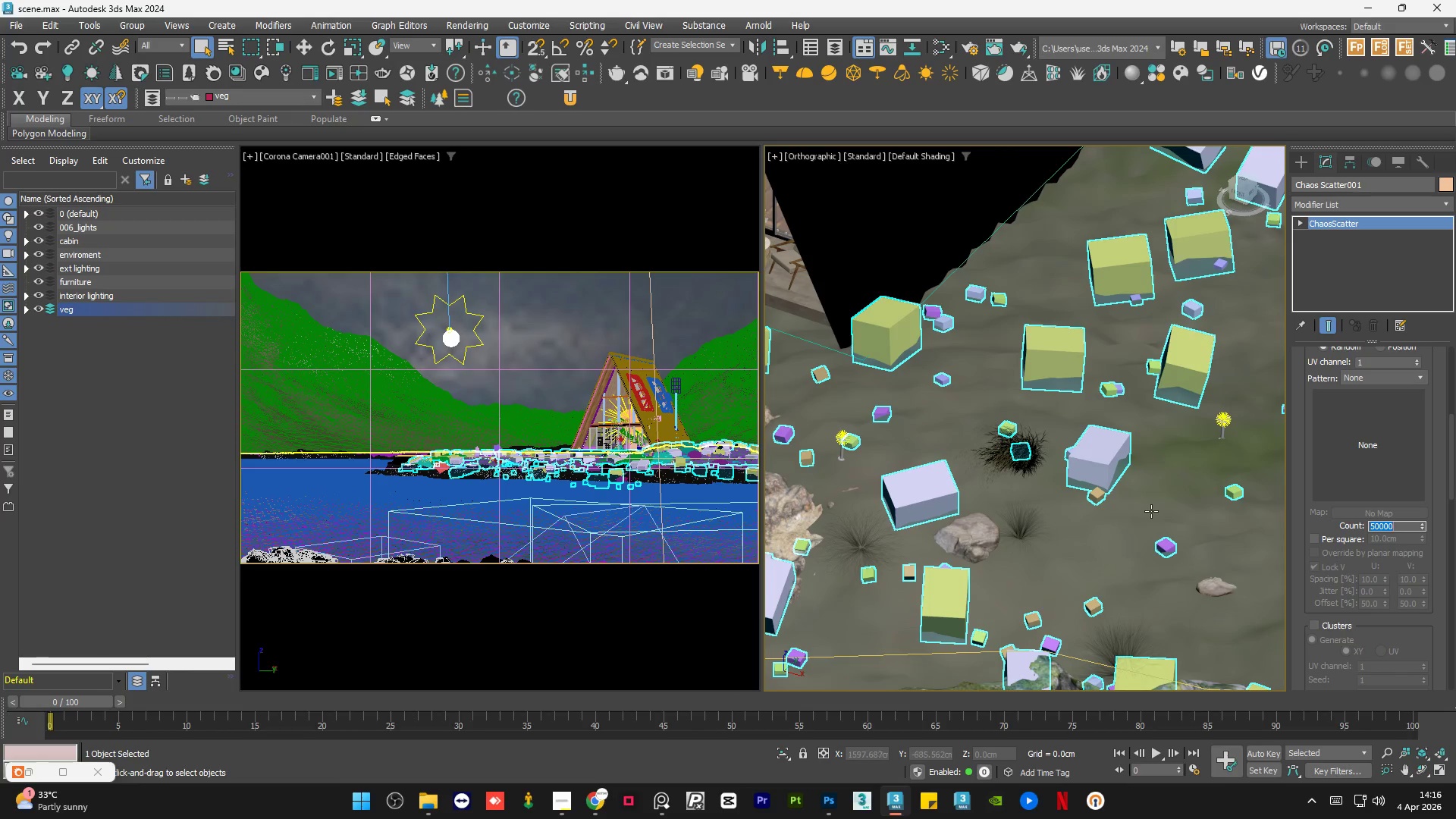 
scroll: coordinate [1152, 511], scroll_direction: down, amount: 3.0
 